 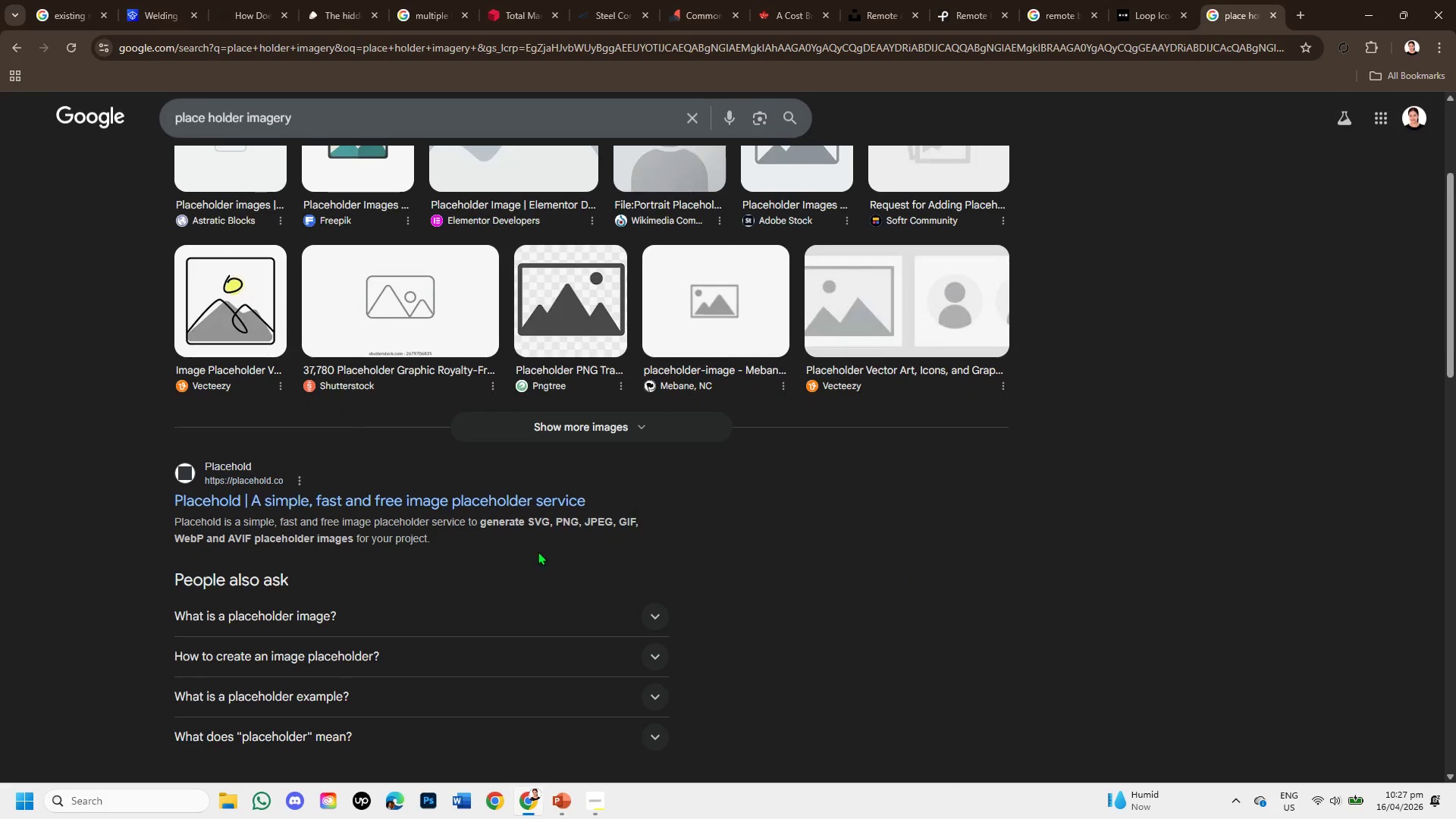 
left_click([352, 498])
 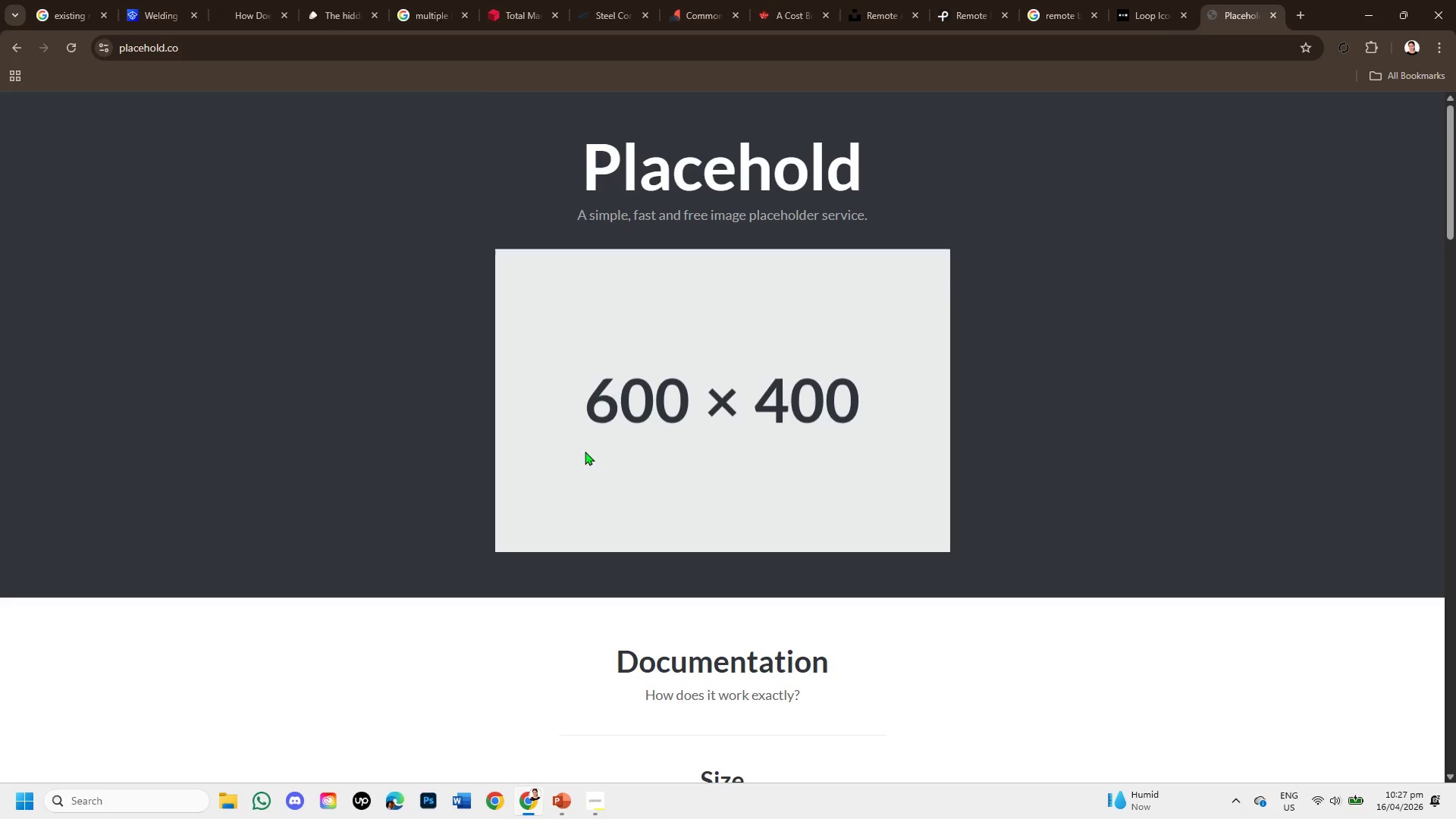 
scroll: coordinate [721, 473], scroll_direction: down, amount: 5.0
 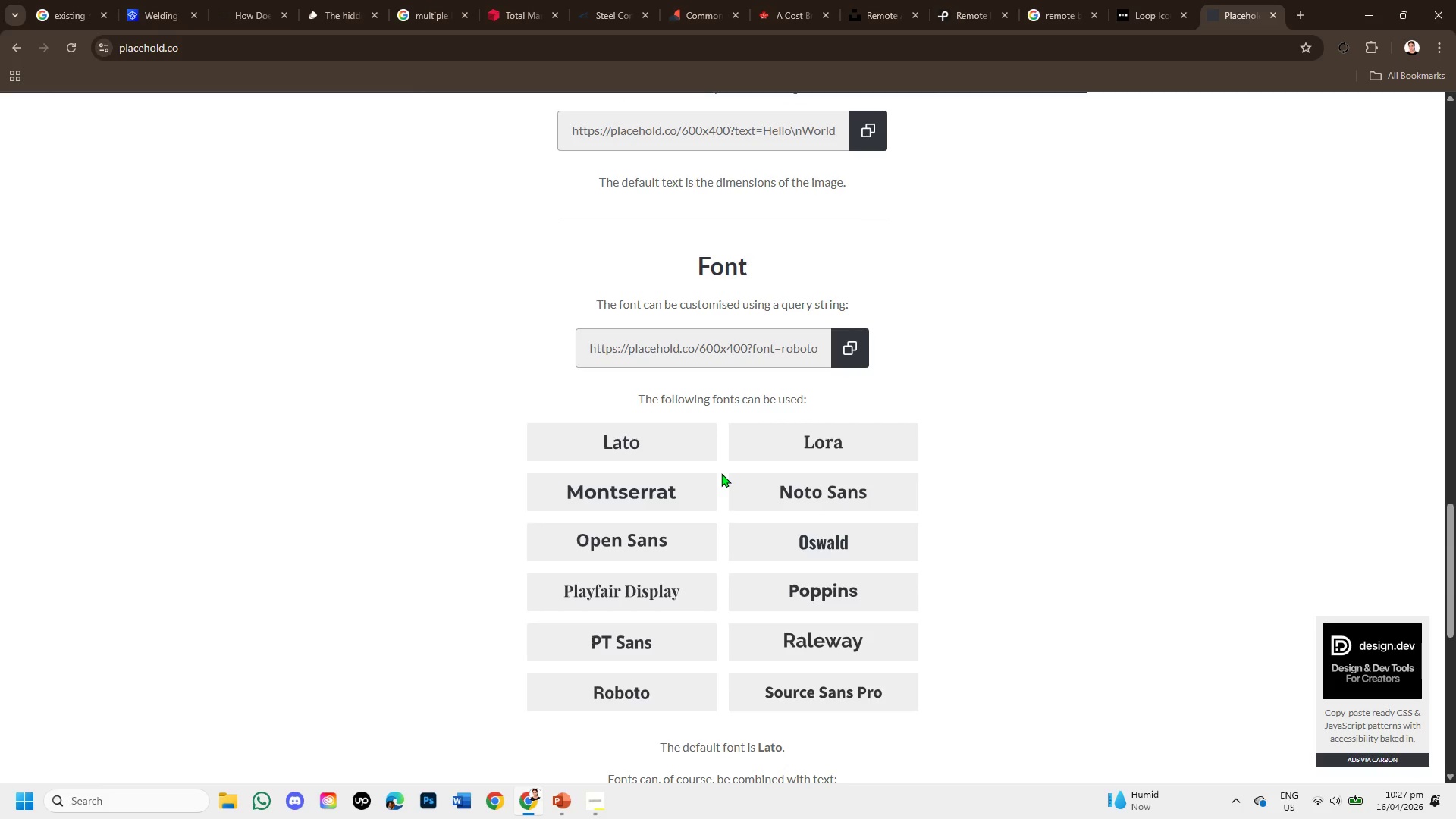 
scroll: coordinate [755, 421], scroll_direction: up, amount: 10.0
 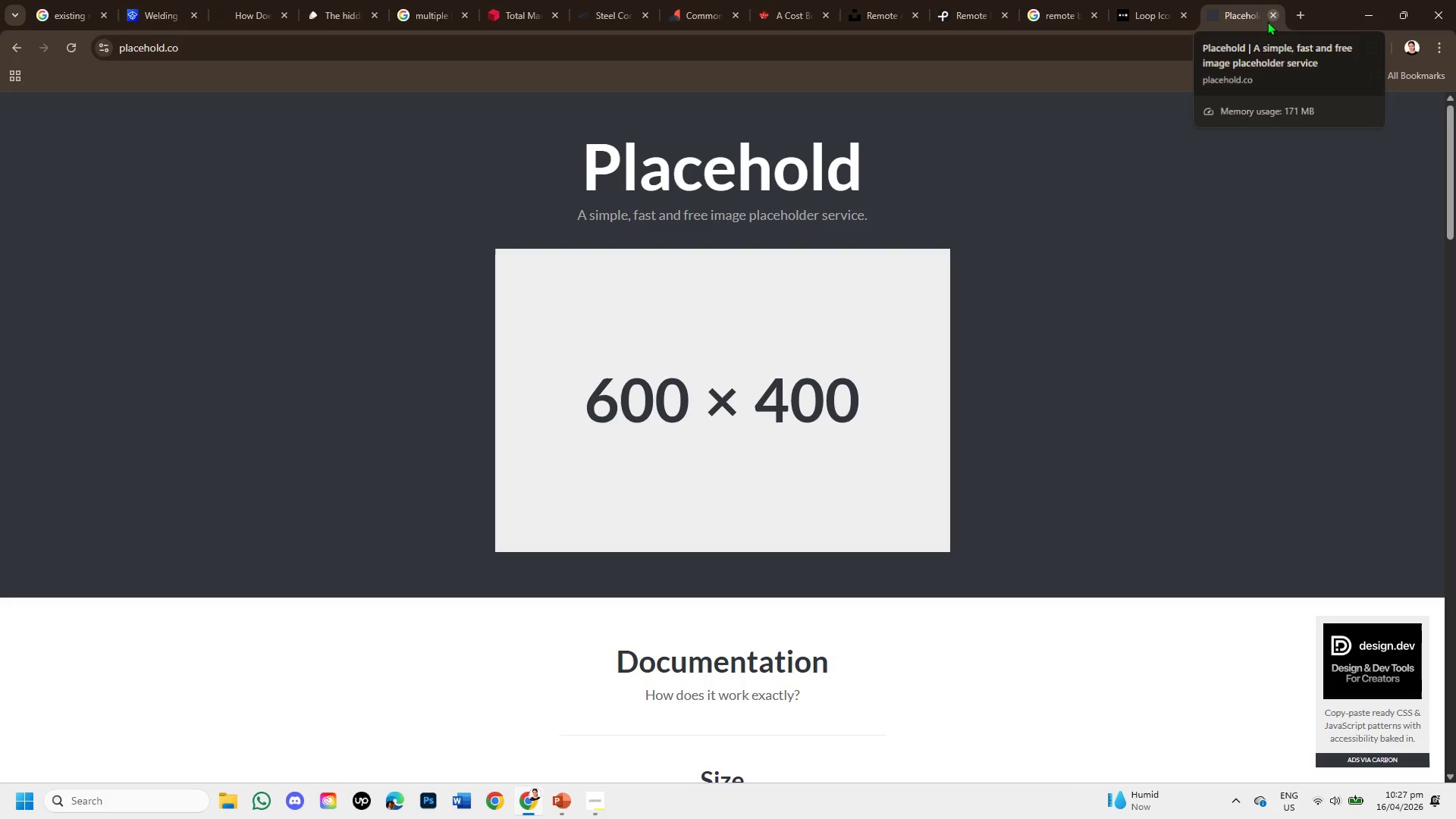 
left_click([1267, 21])
 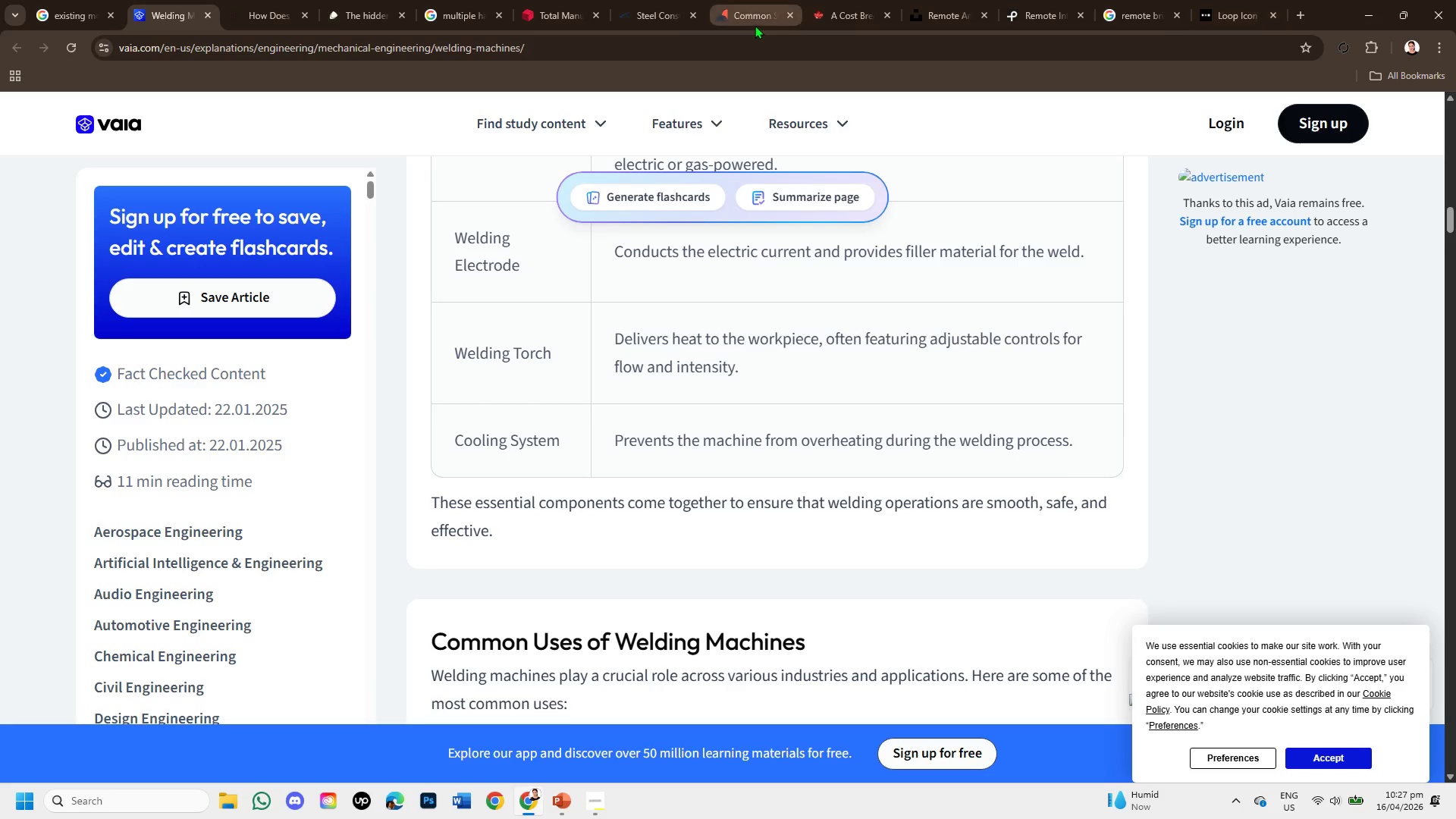 
wait(5.19)
 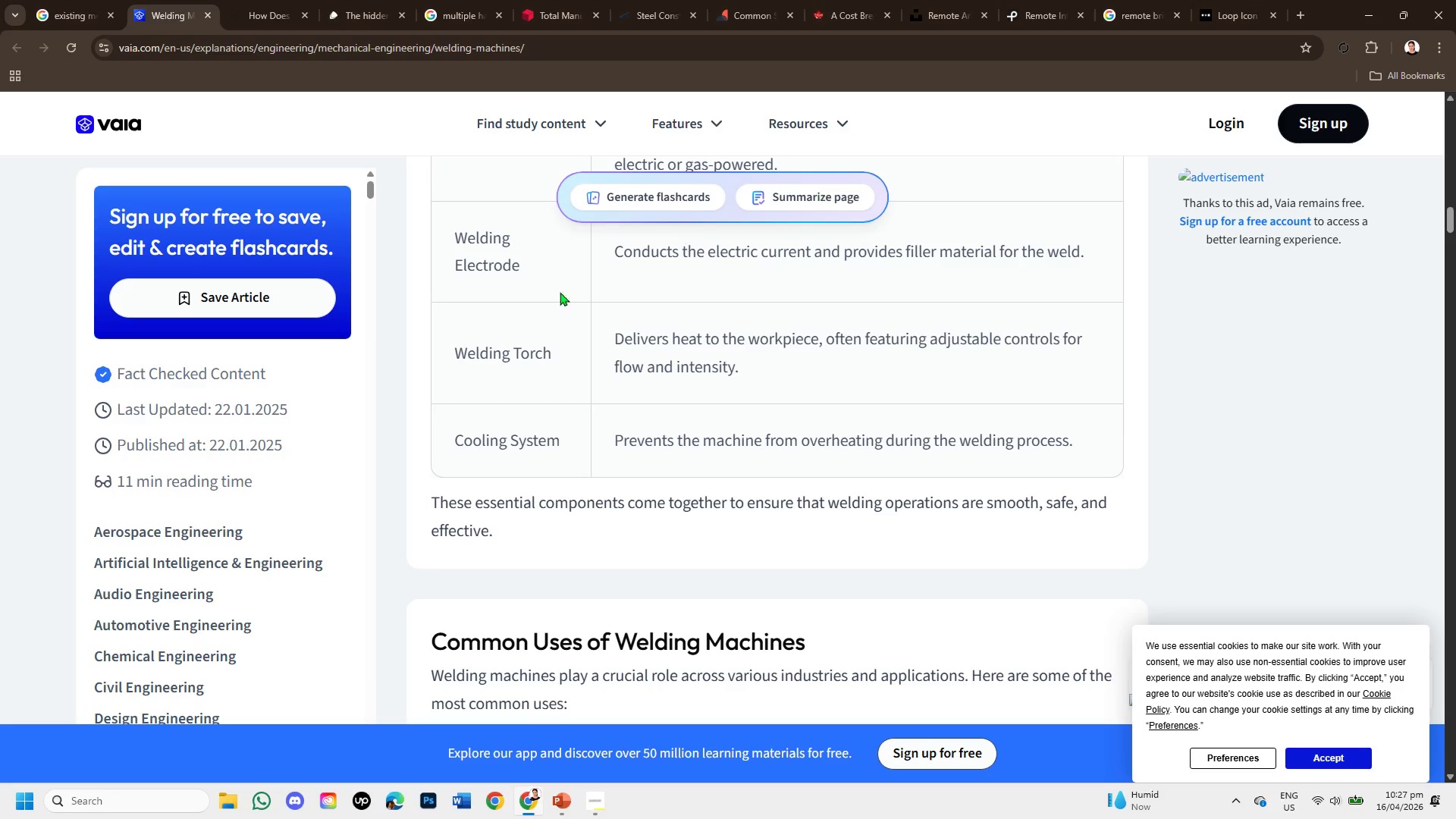 
left_click([918, 9])
 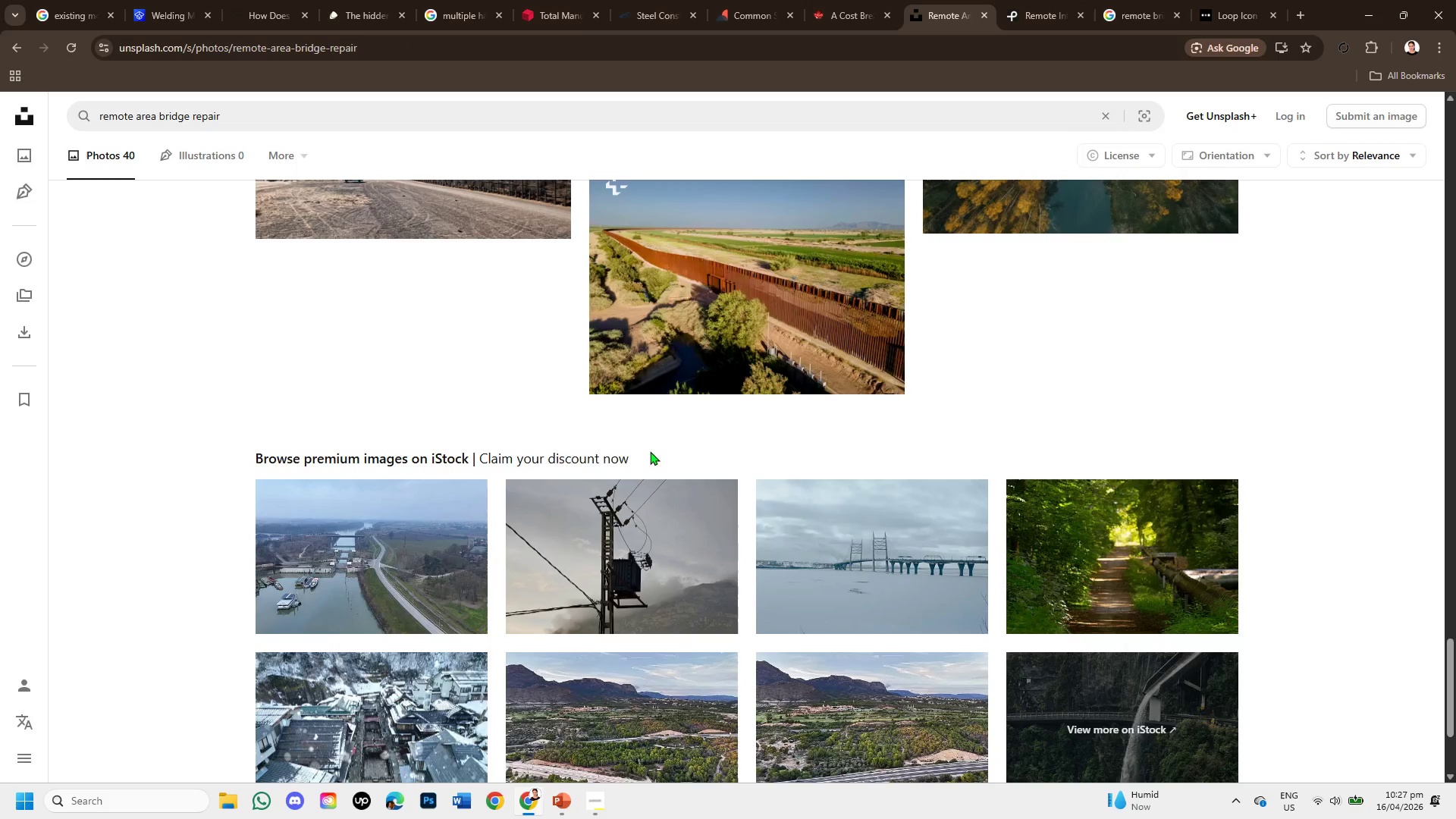 
wait(6.56)
 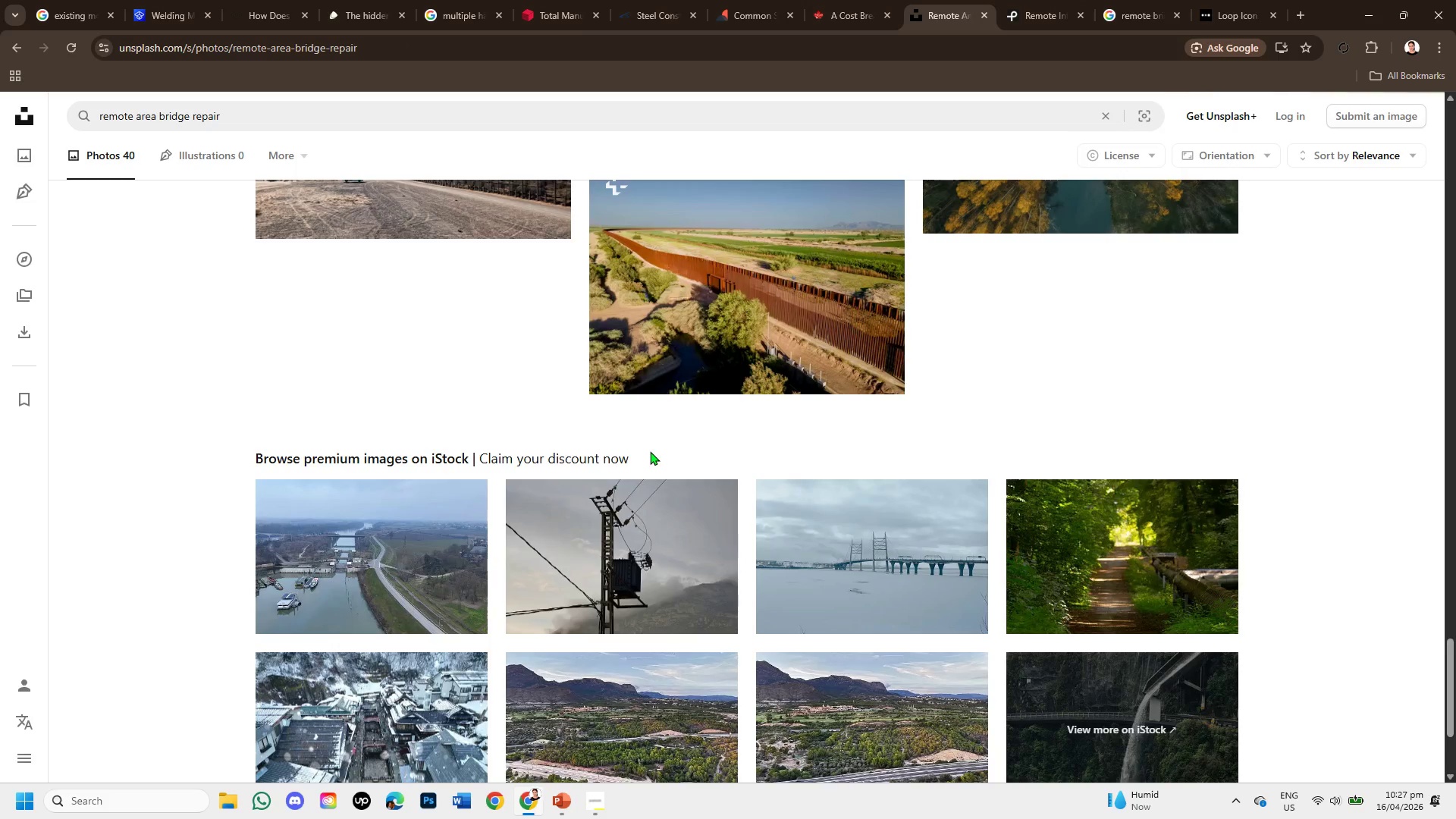 
scroll: coordinate [616, 510], scroll_direction: down, amount: 1.0
 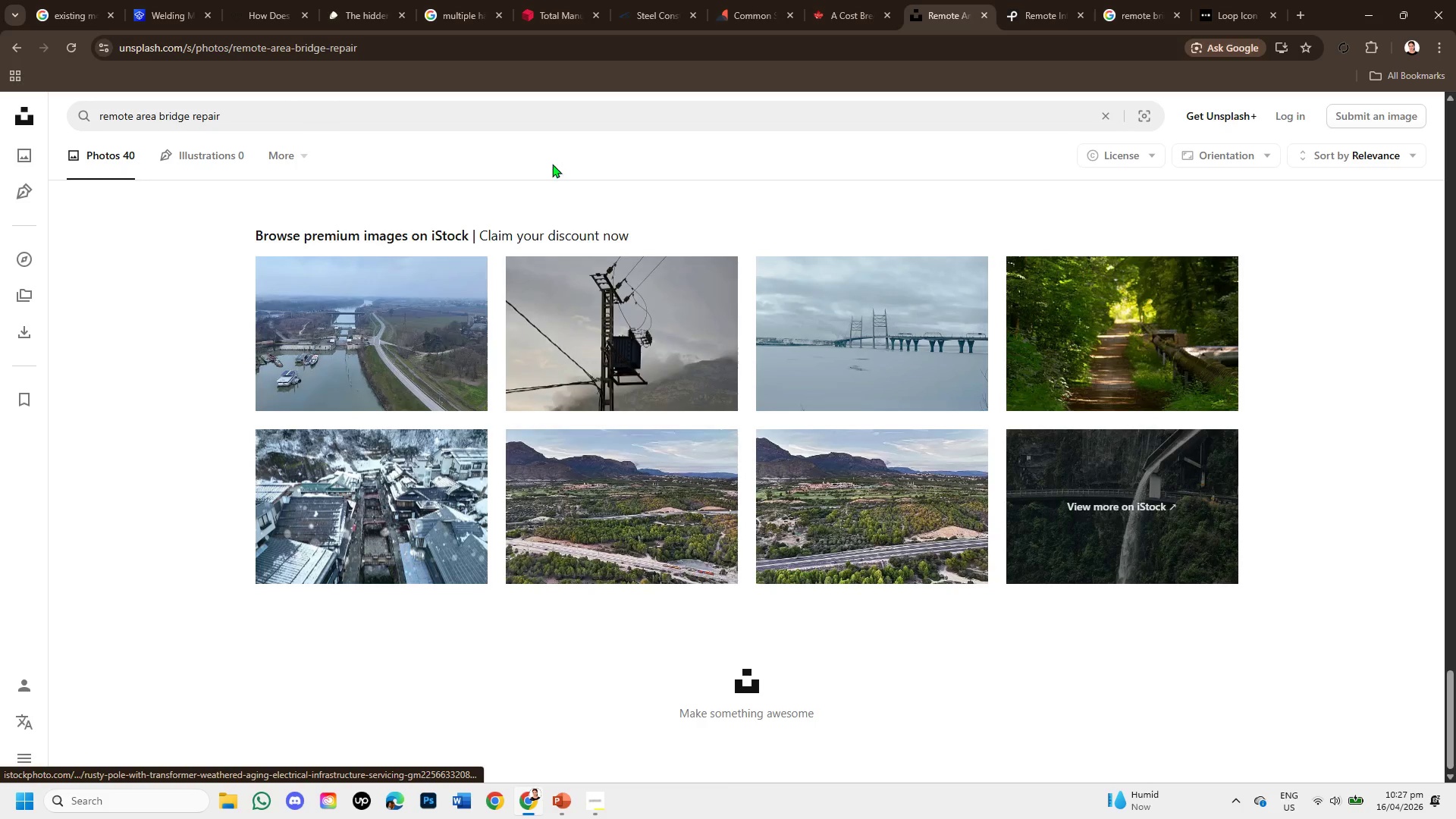 
left_click([552, 115])
 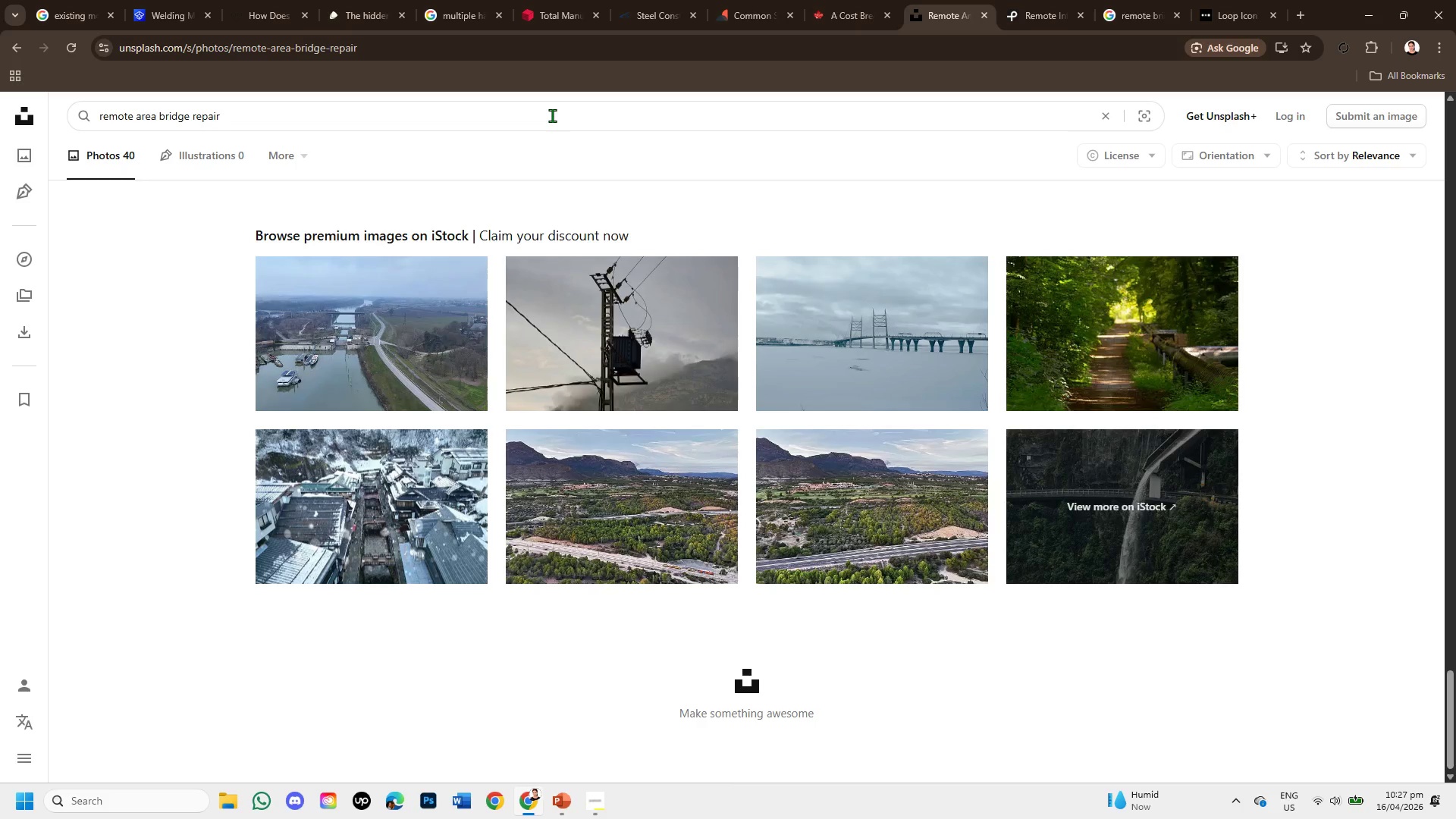 
hold_key(key=Backspace, duration=1.47)
 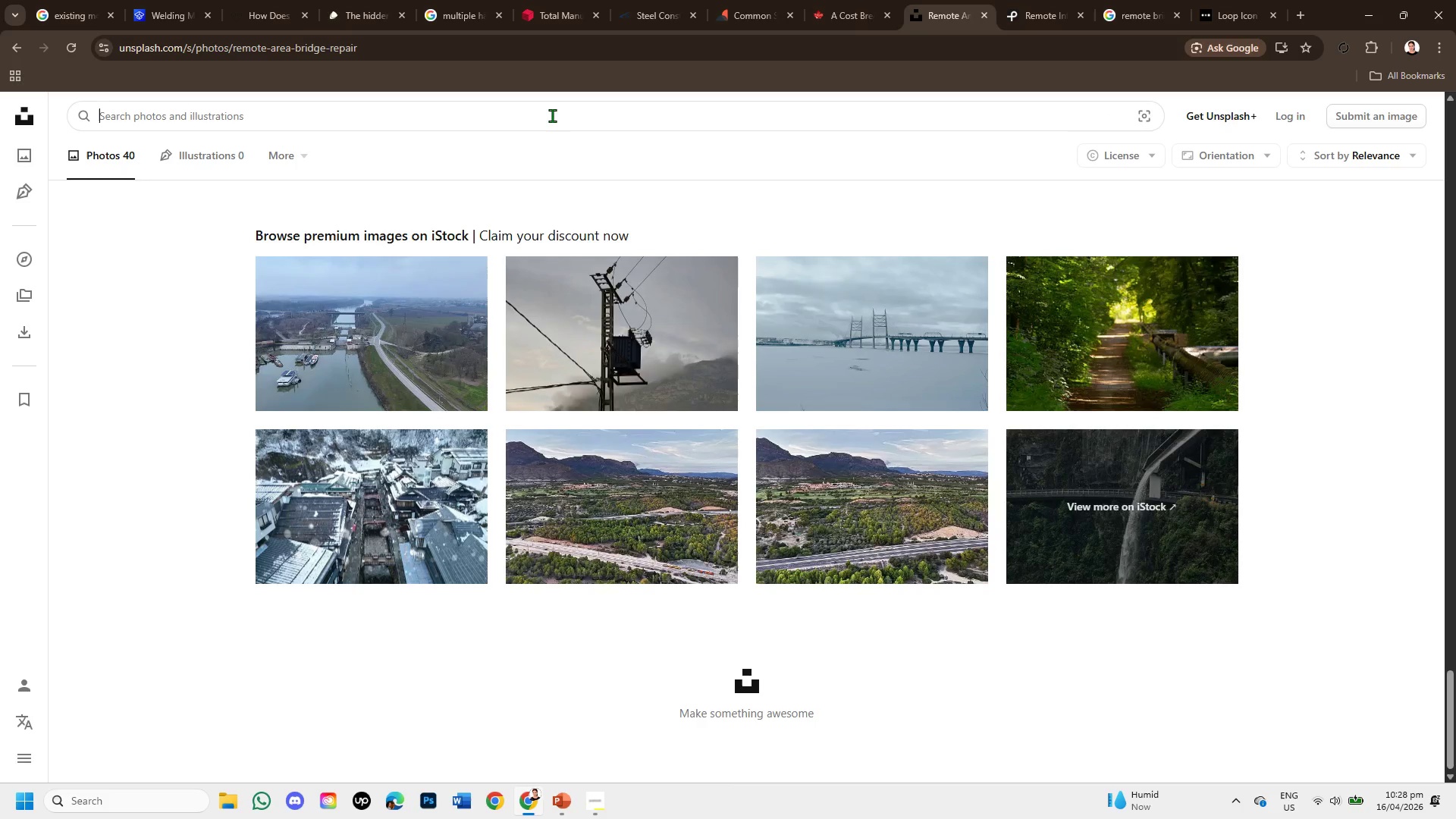 
hold_key(key=Backspace, duration=27.69)
 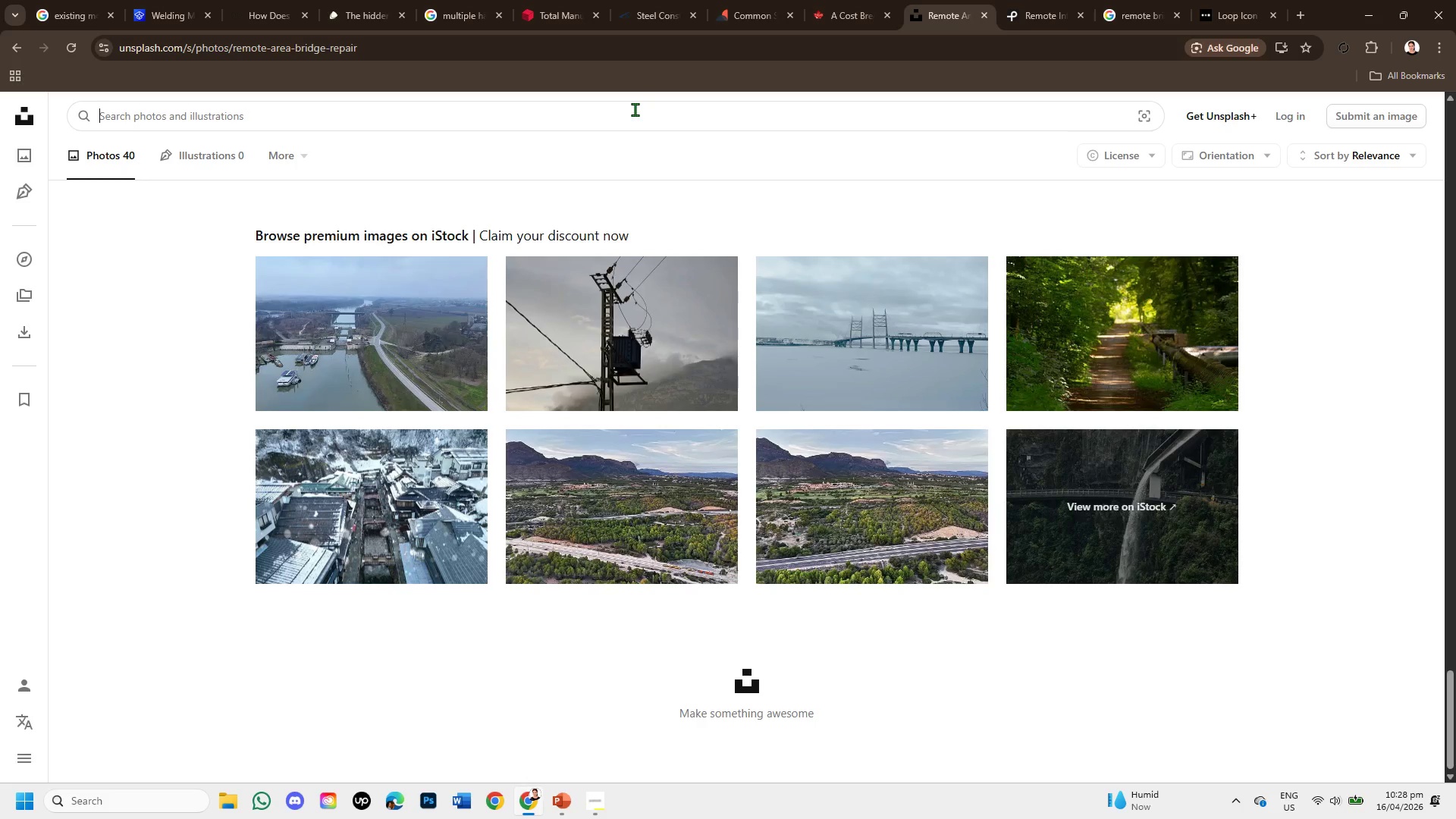 
left_click([635, 109])
 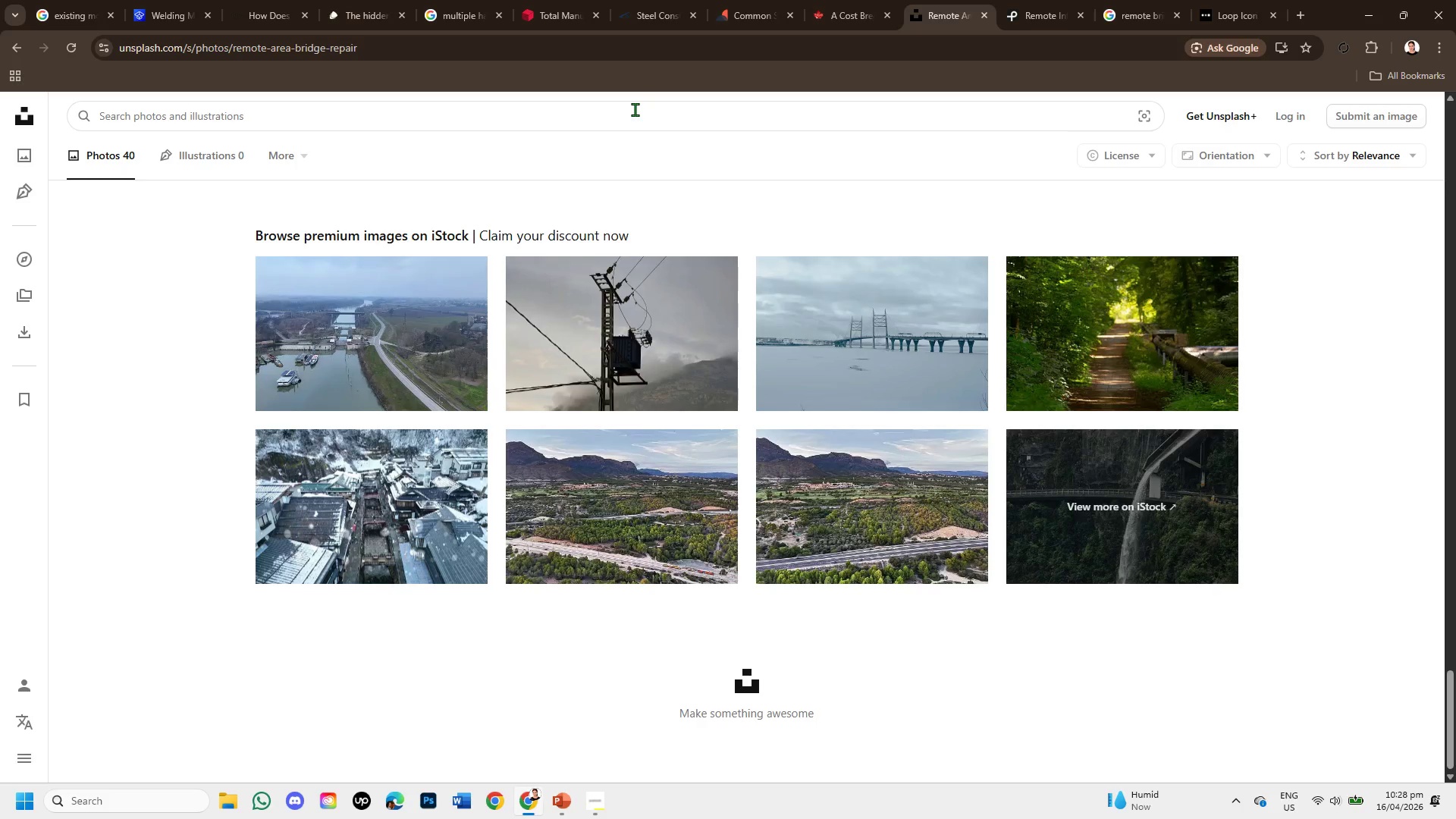 
hold_key(key=Backspace, duration=0.62)
 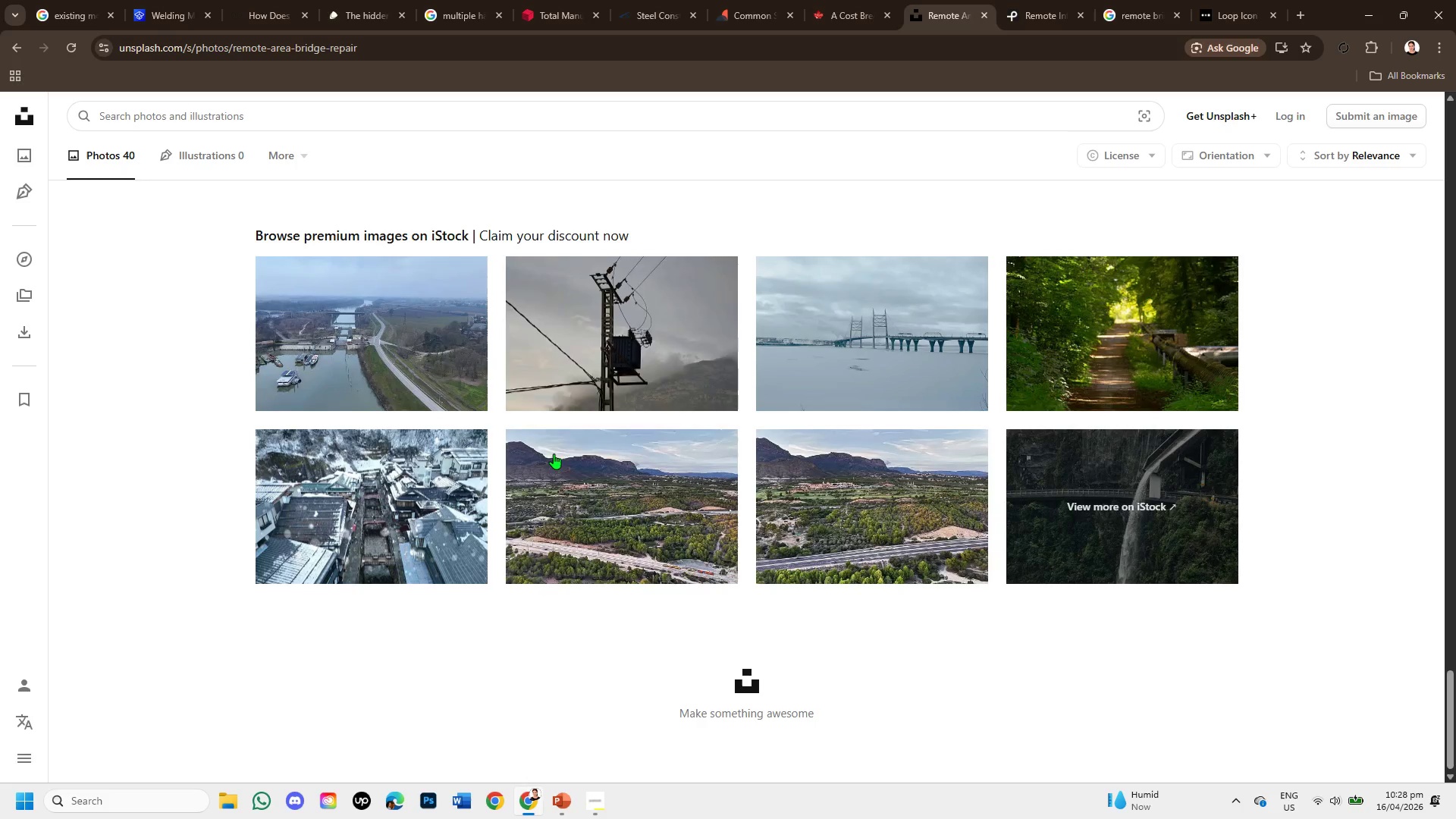 
scroll: coordinate [565, 513], scroll_direction: down, amount: 1.0
 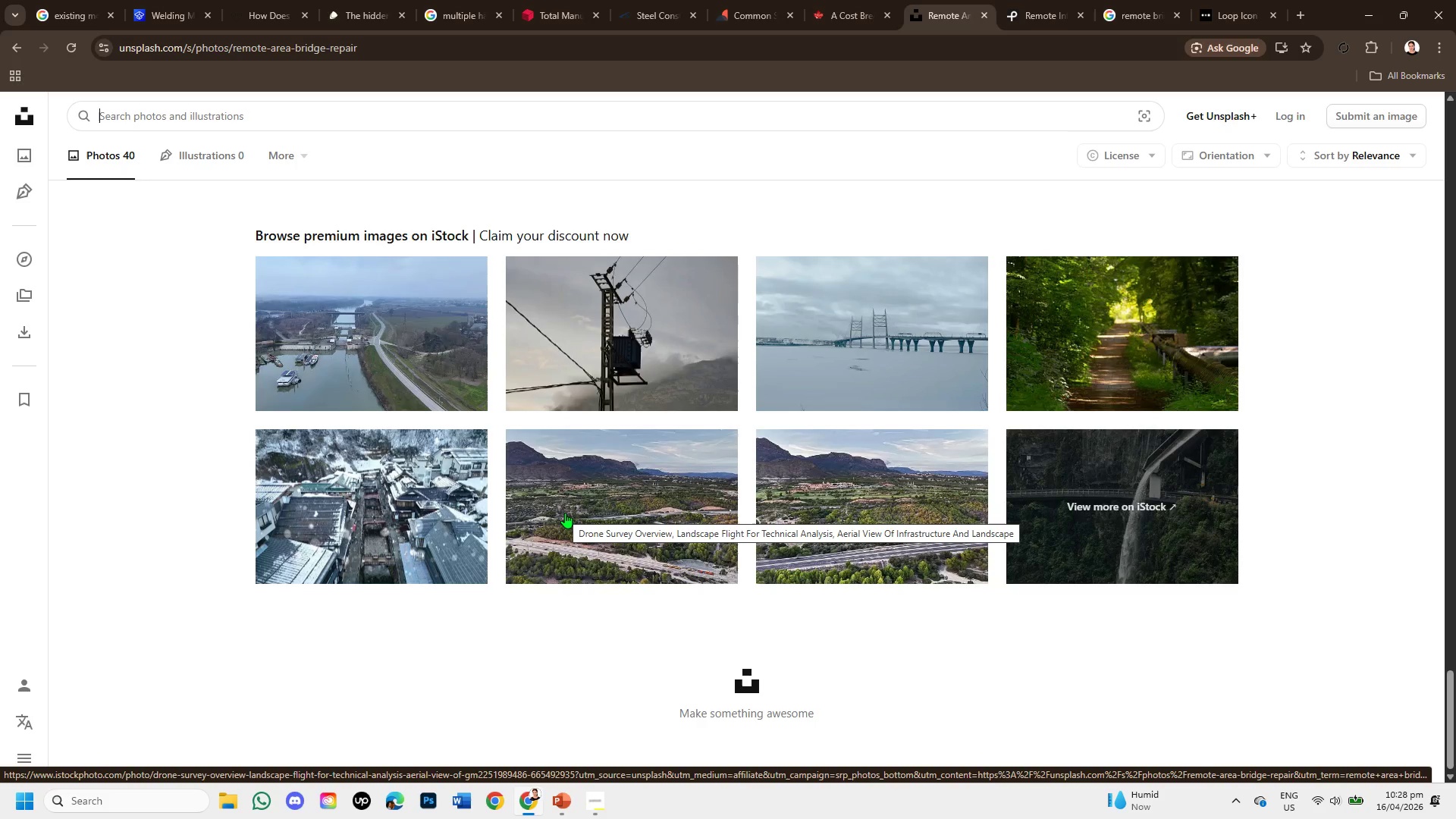 
wait(12.63)
 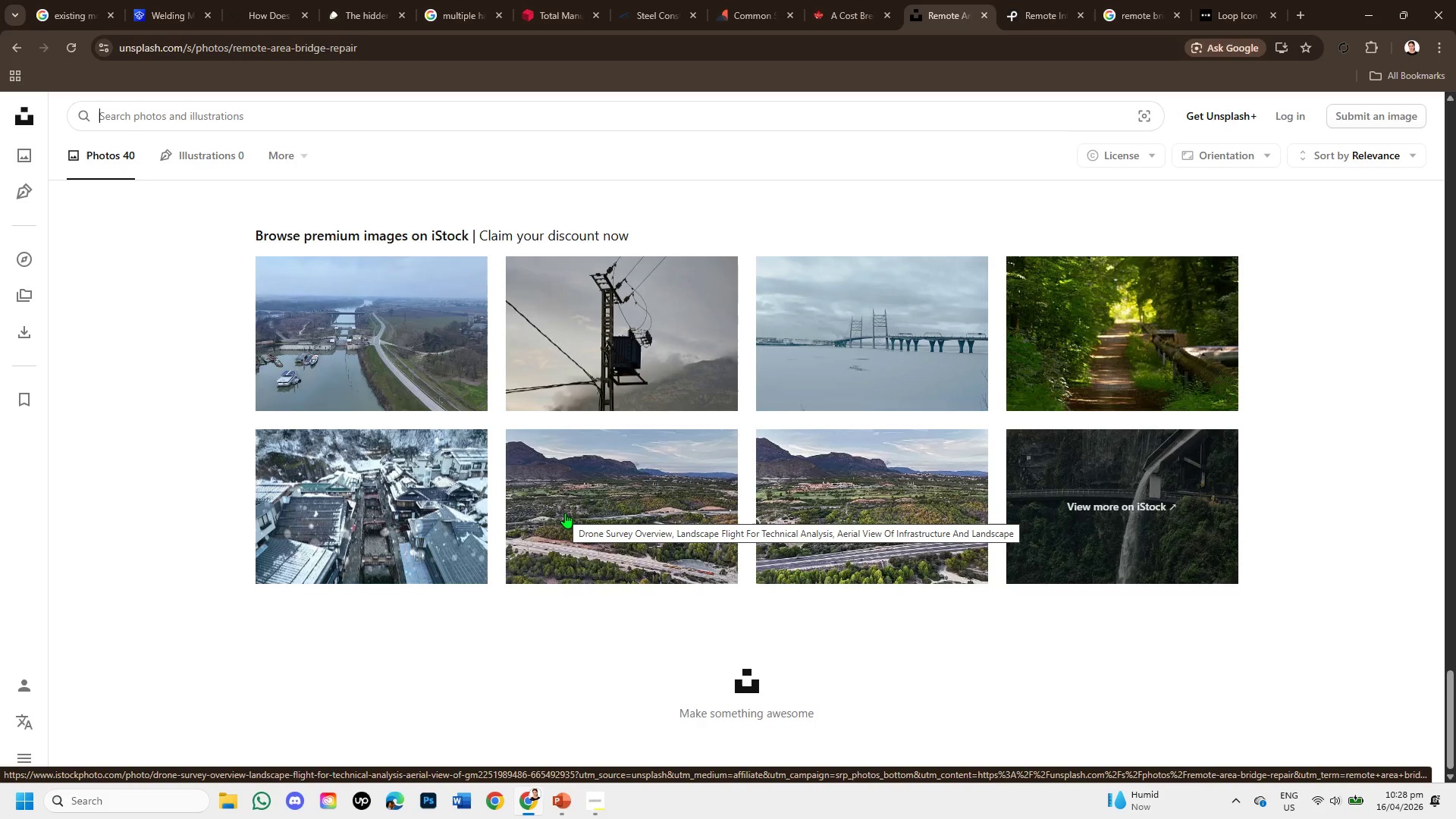 
type(heavu tryu)
key(Backspace)
key(Backspace)
type(uck construction siote==)
key(Backspace)
key(Backspace)
key(Backspace)
key(Backspace)
key(Backspace)
type(te )
 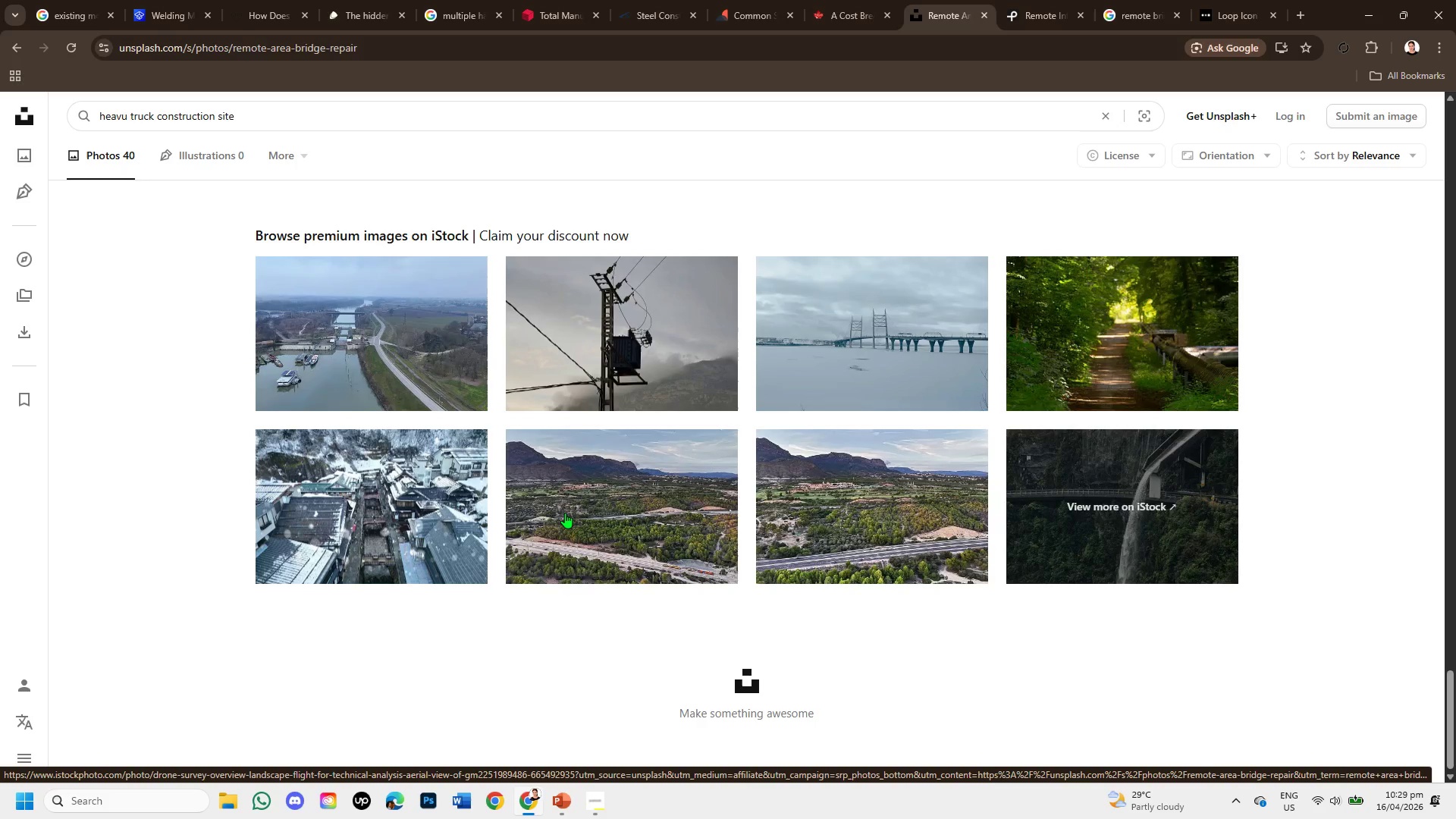 
key(Enter)
 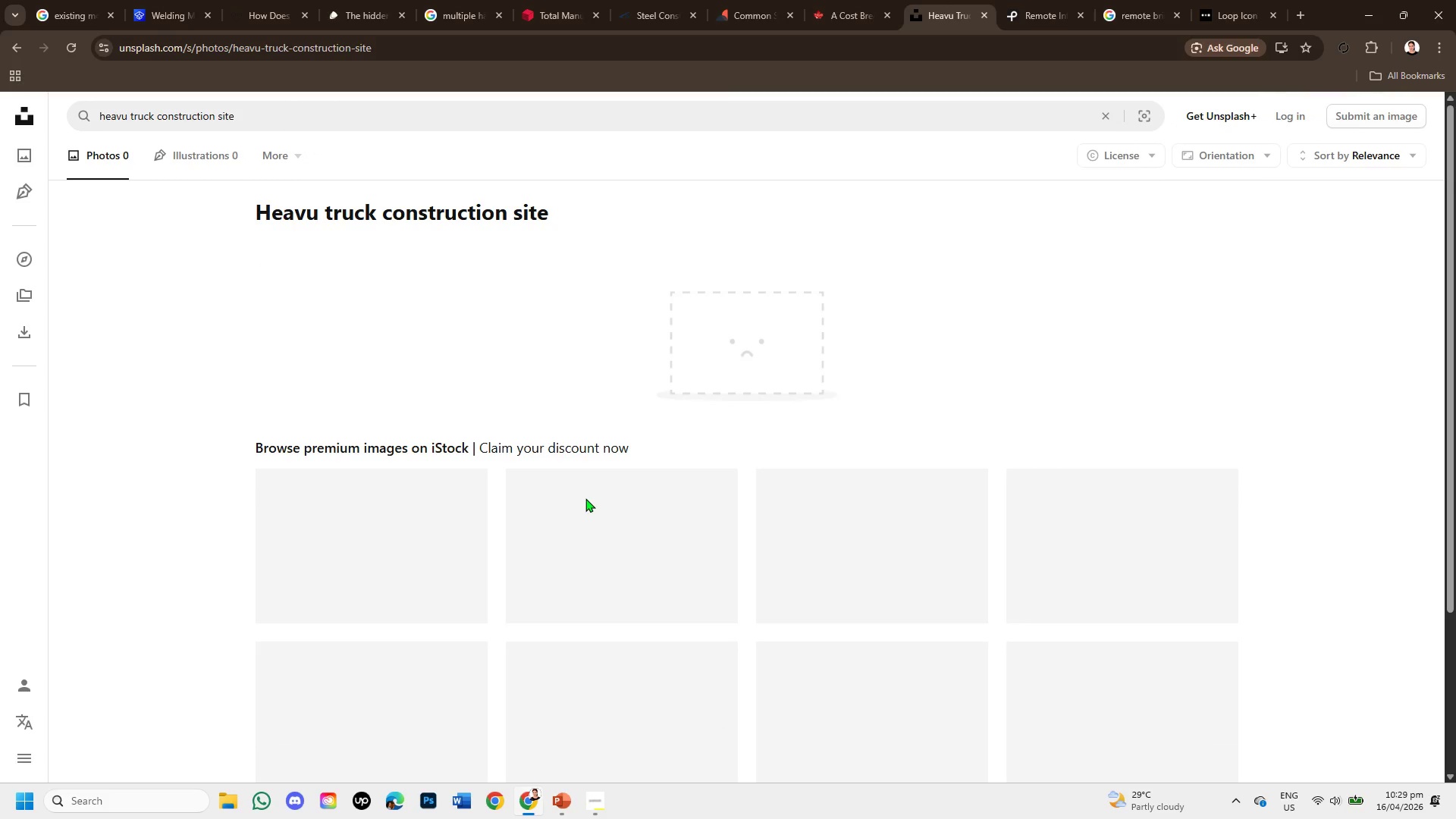 
mouse_move([948, 506])
 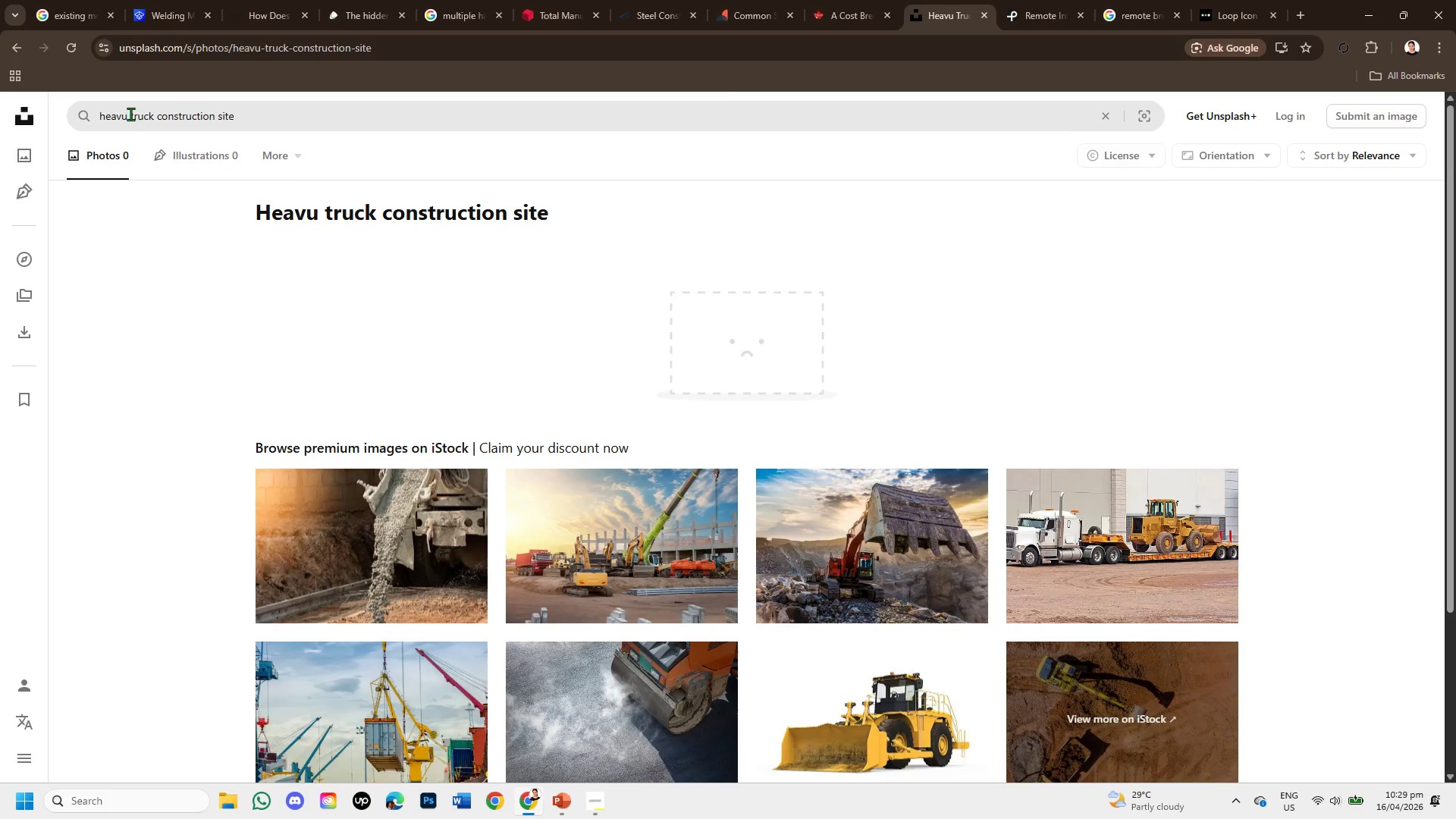 
left_click([128, 114])
 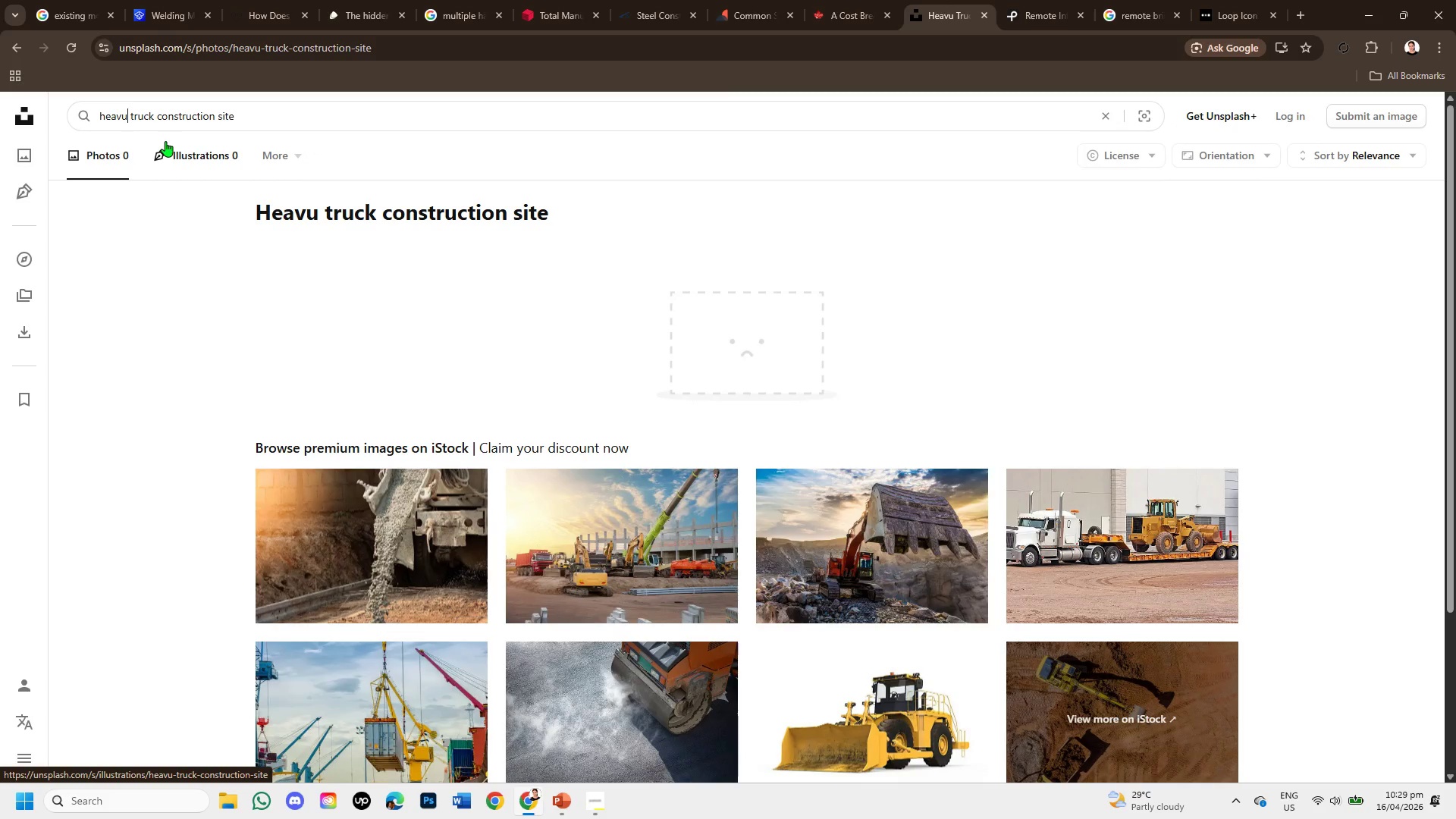 
key(Backspace)
 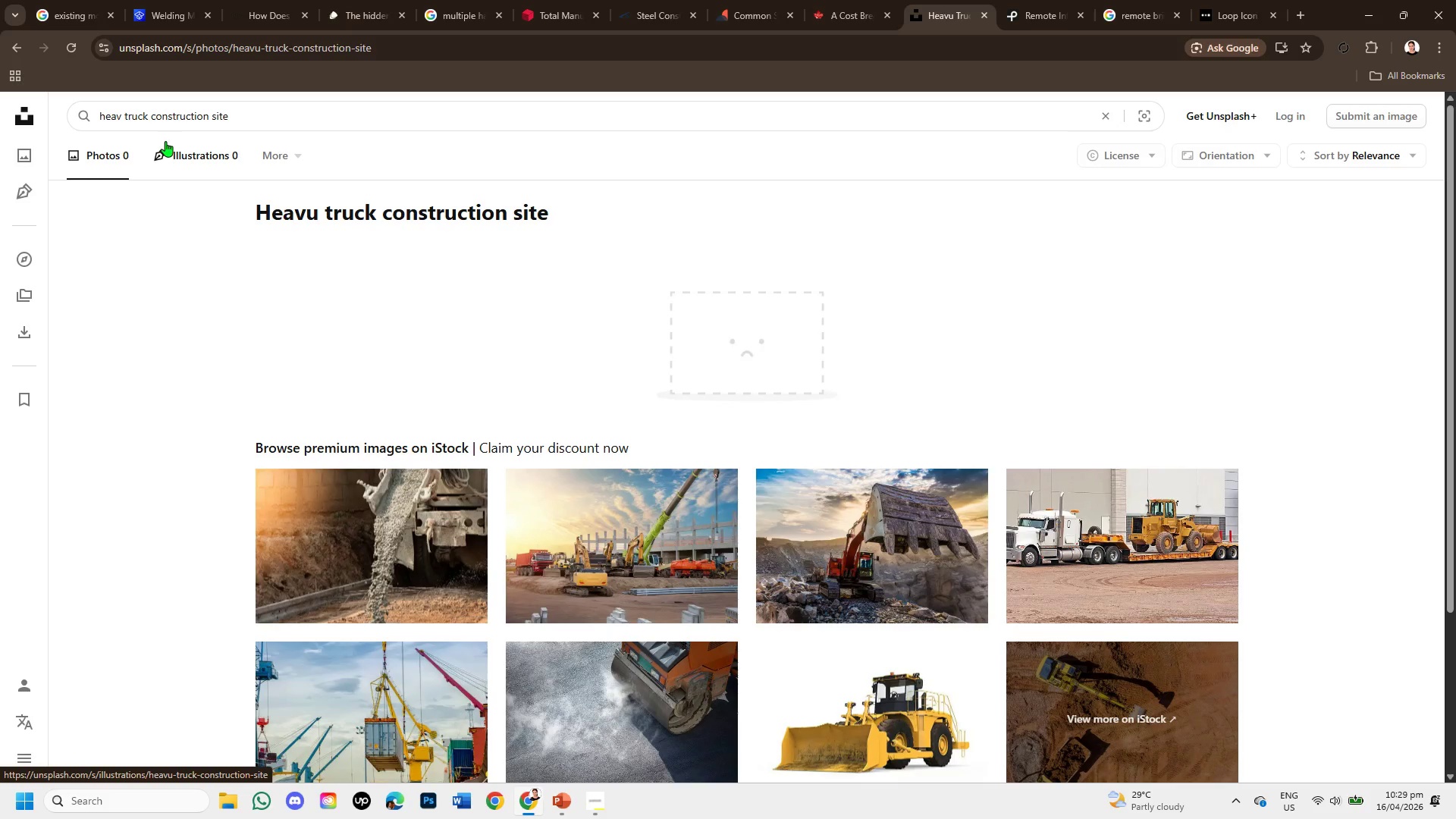 
key(Y)
 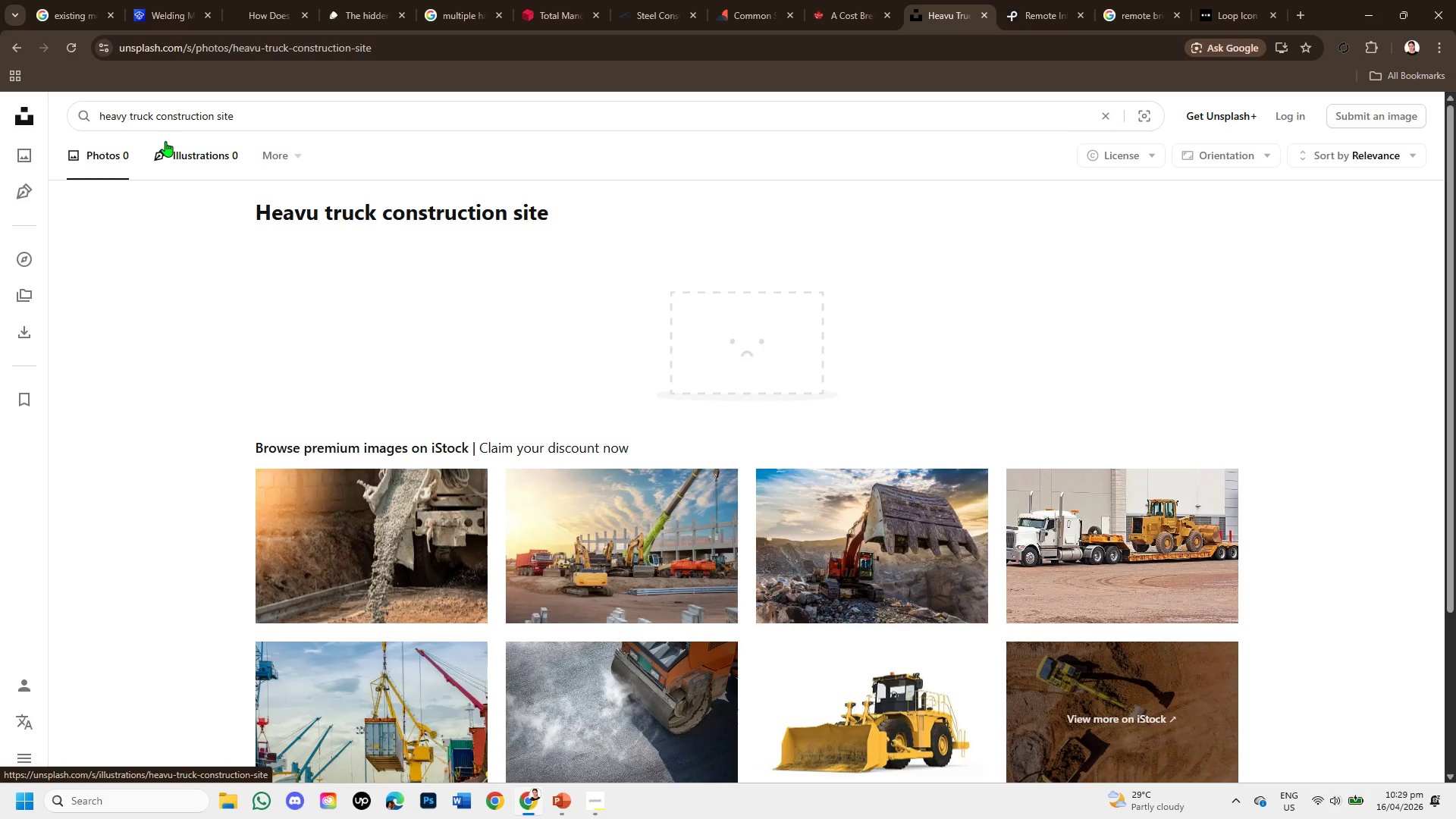 
key(Enter)
 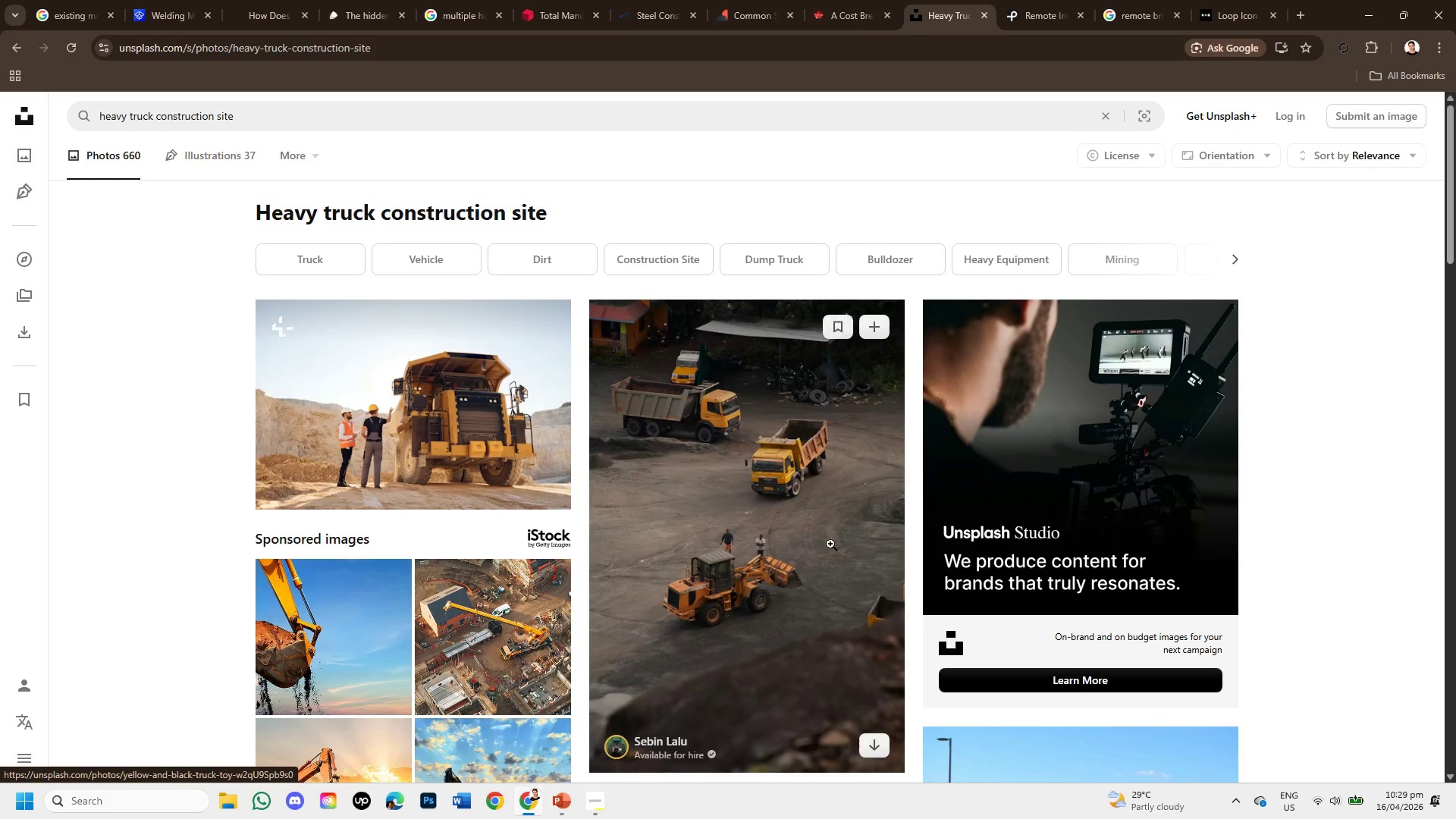 
wait(6.0)
 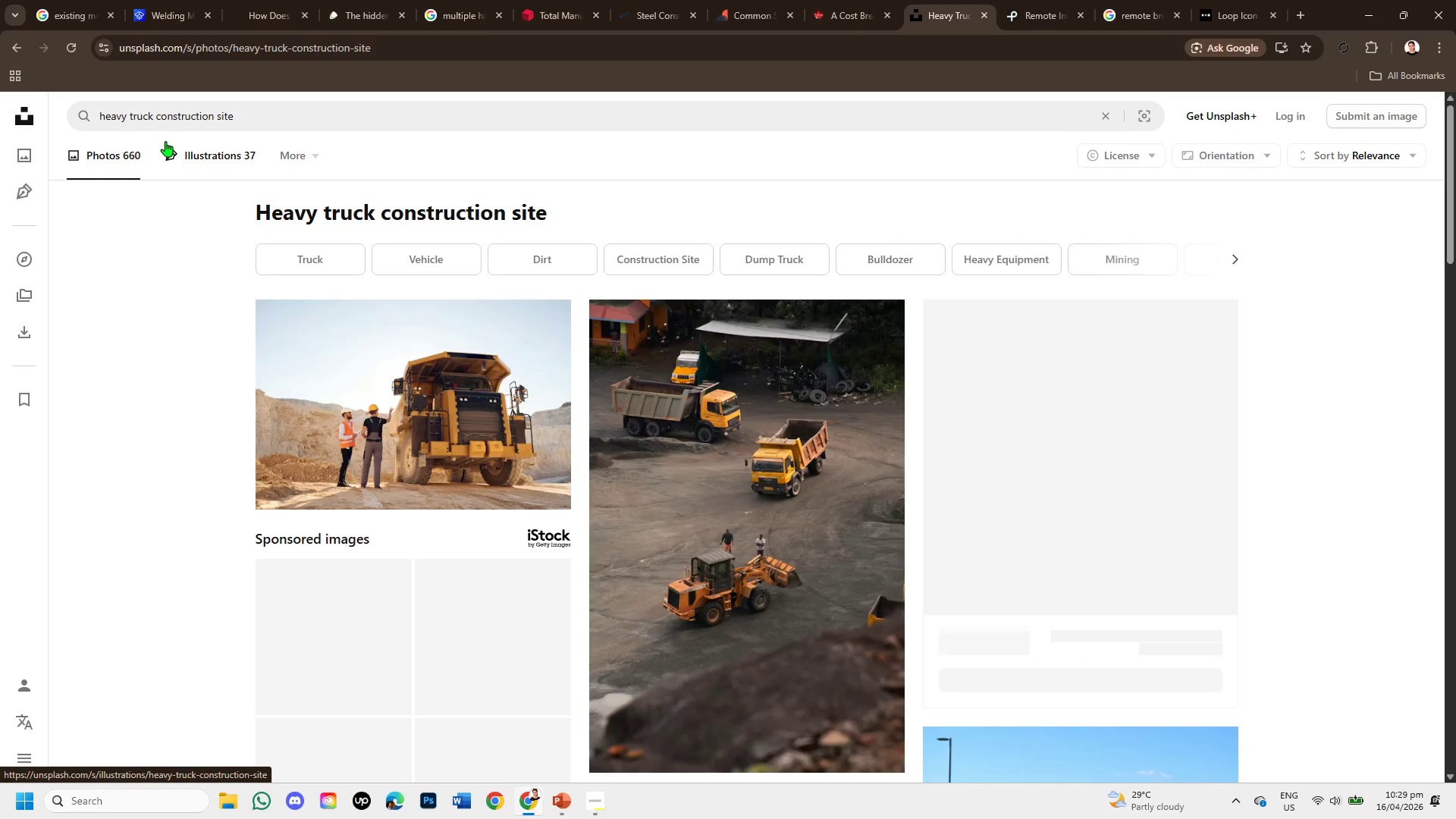 
scroll: coordinate [1107, 618], scroll_direction: down, amount: 9.0
 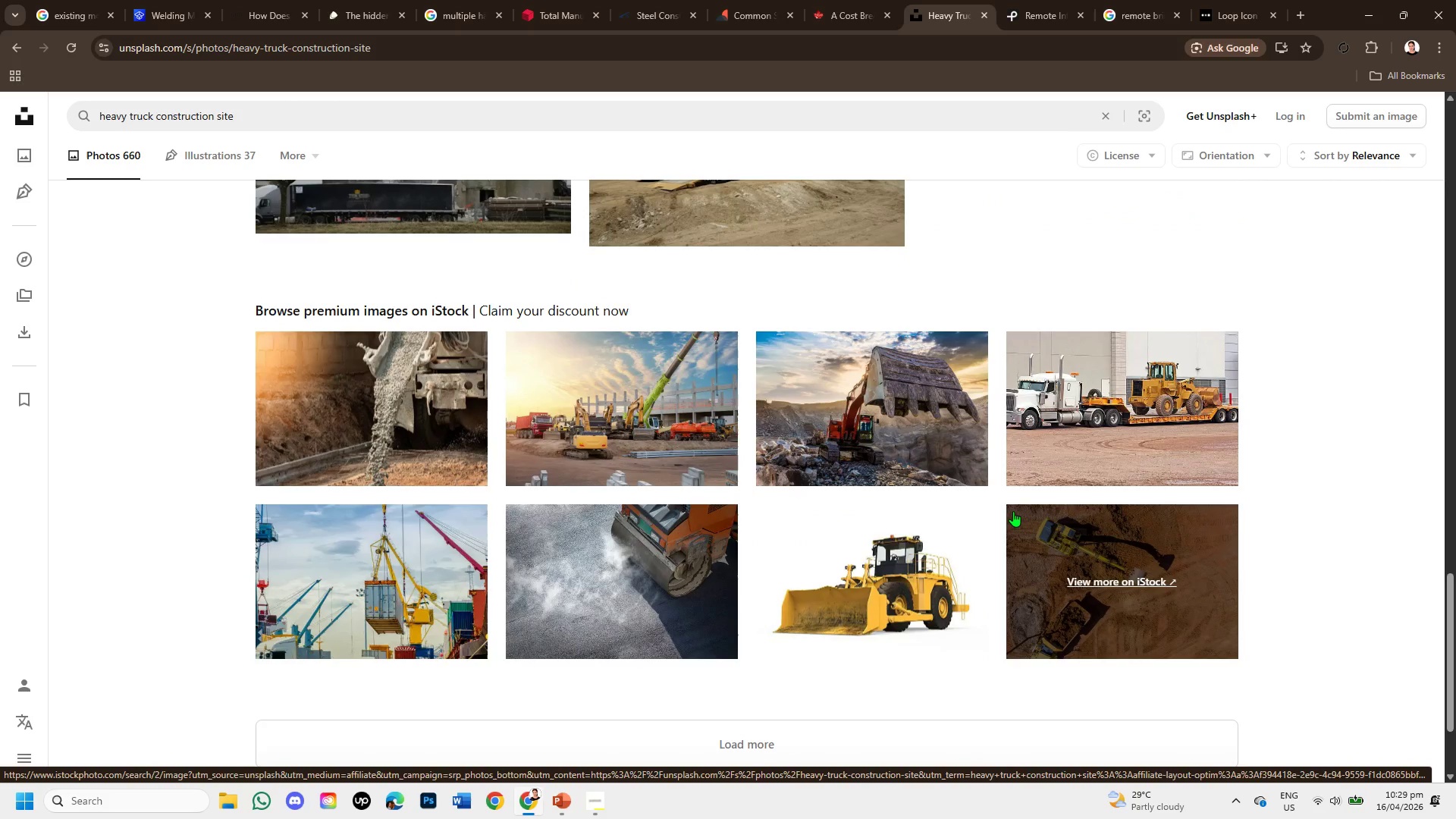 
scroll: coordinate [996, 512], scroll_direction: down, amount: 2.0
 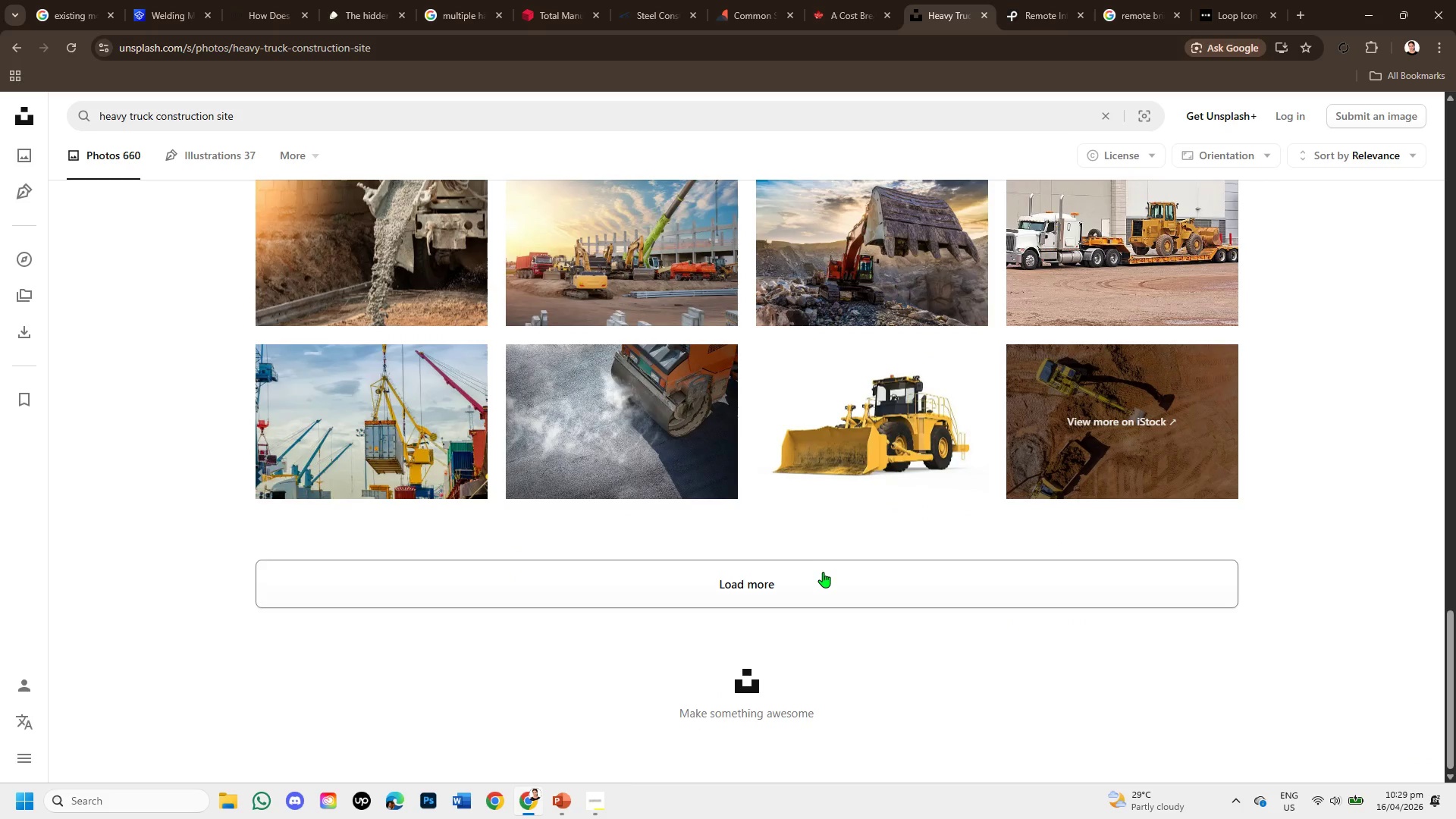 
left_click([819, 574])
 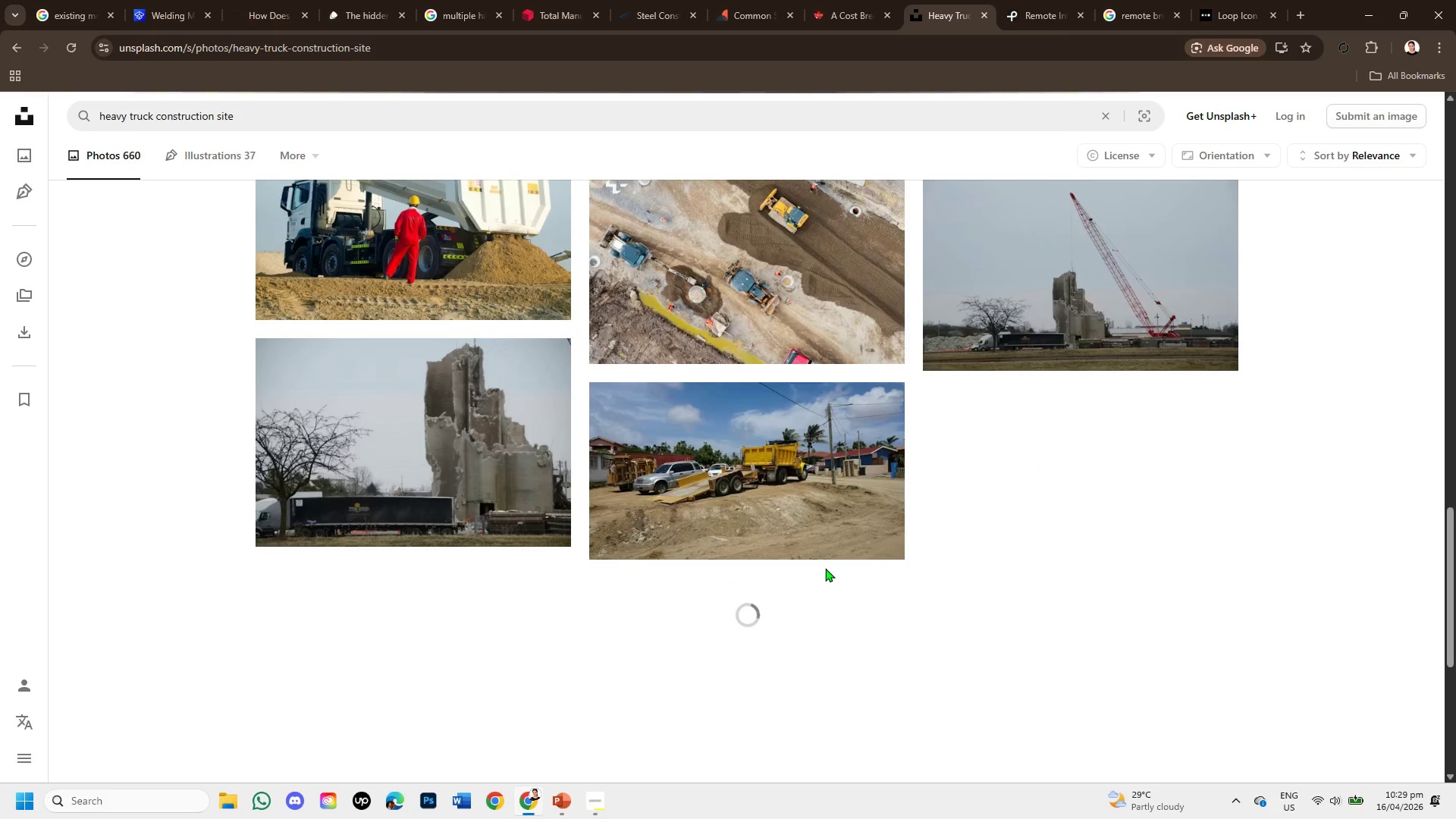 
scroll: coordinate [825, 568], scroll_direction: down, amount: 2.0
 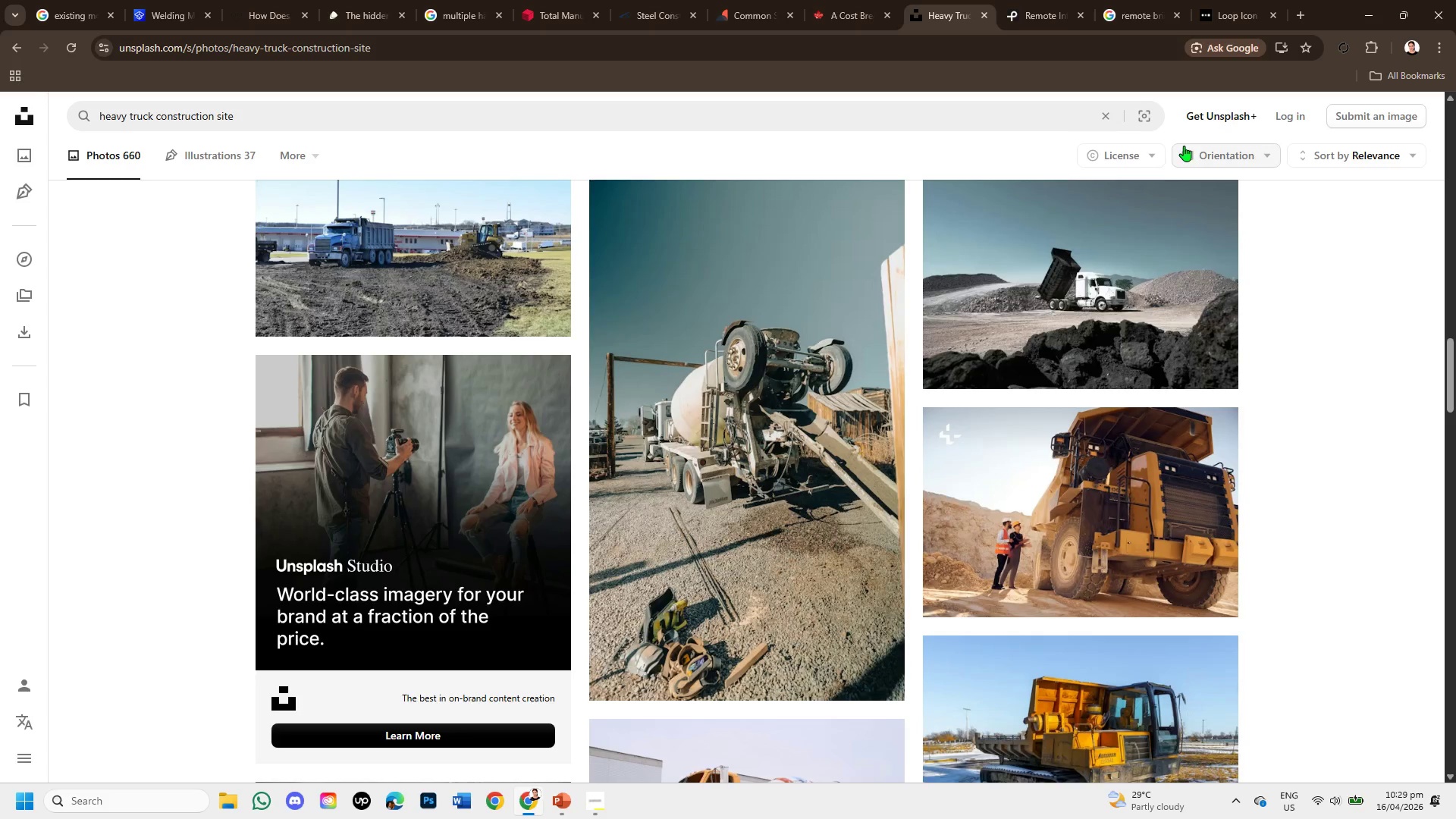 
left_click([1109, 121])
 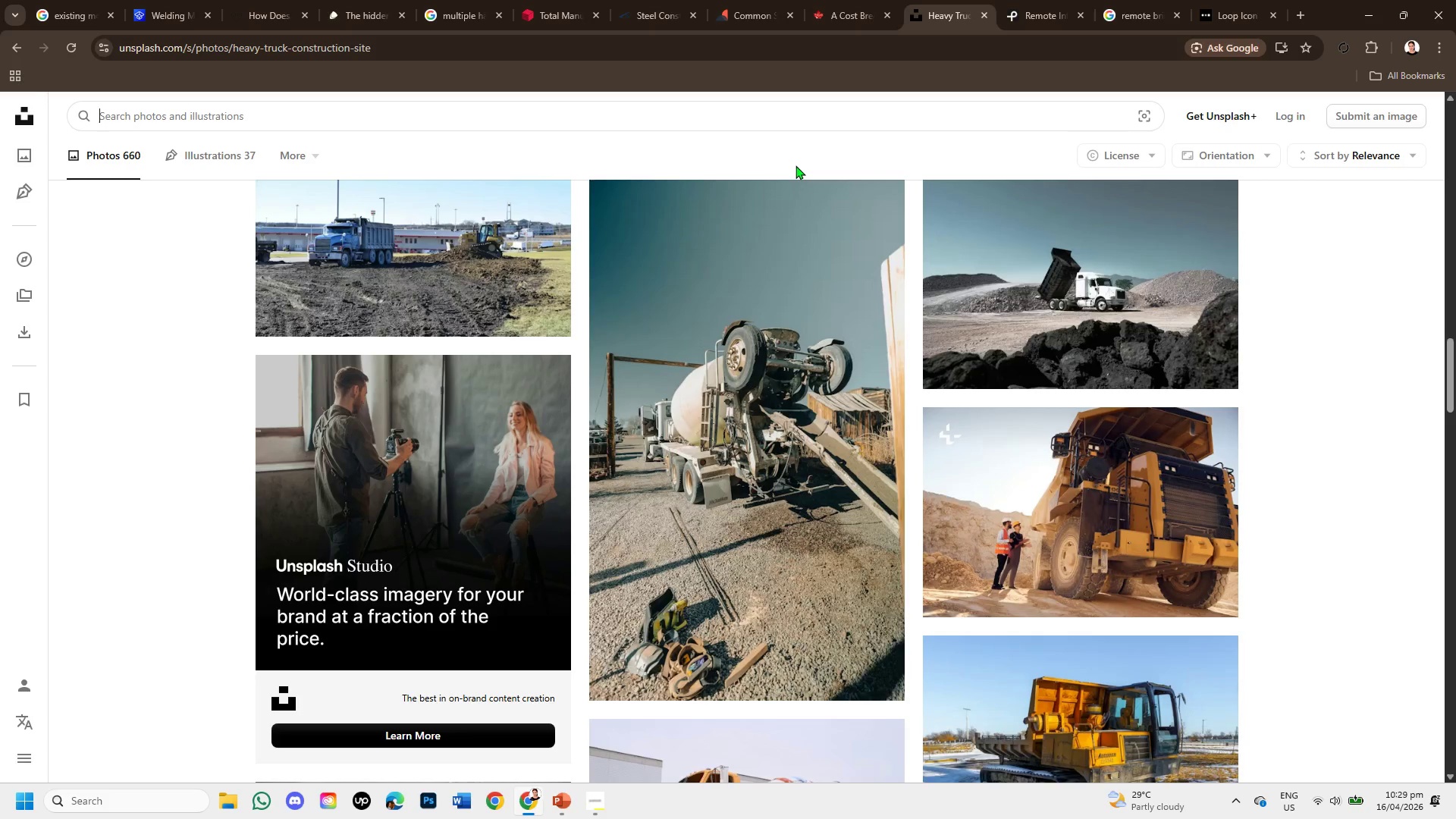 
type(heavu truck)
 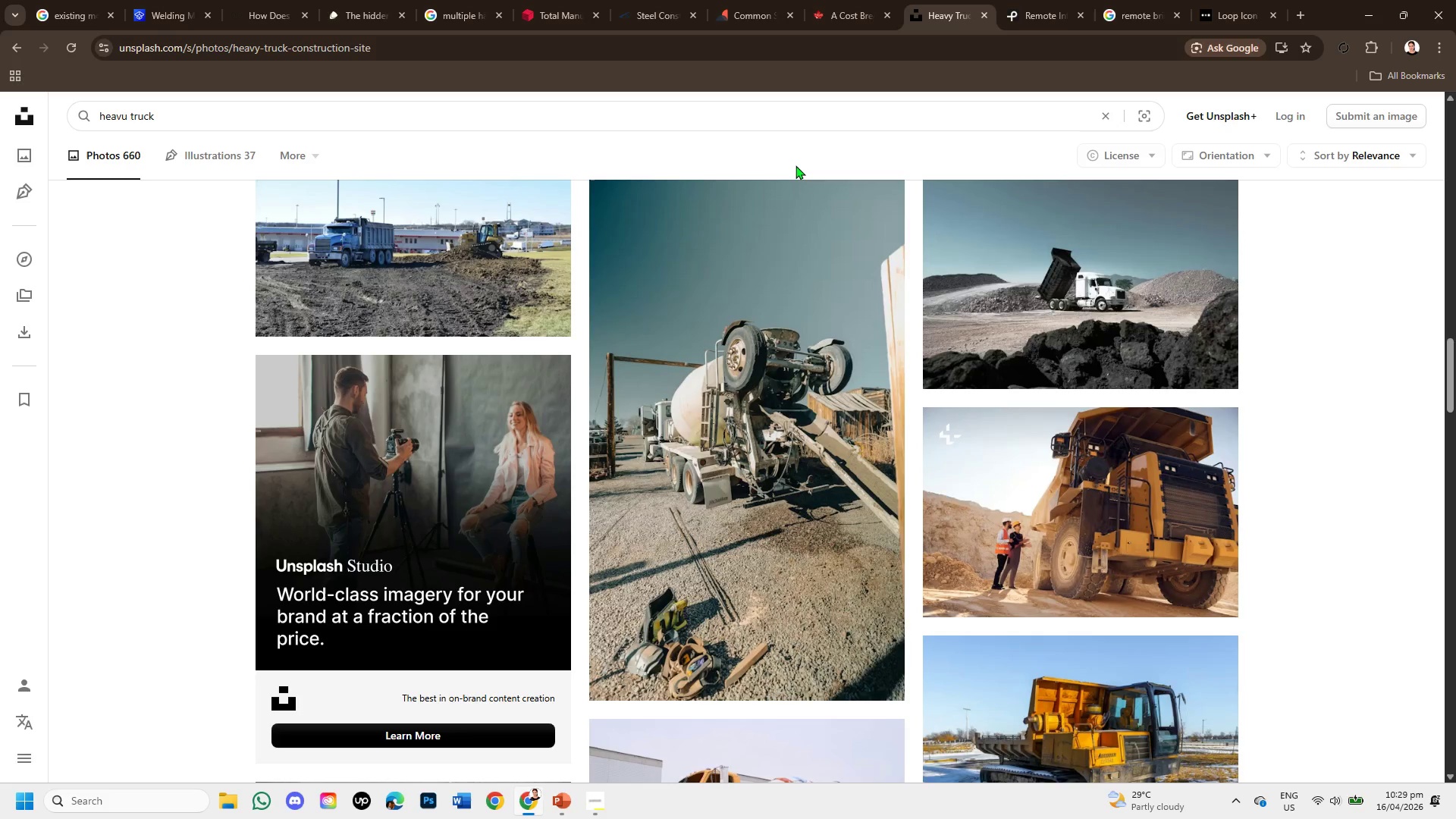 
wait(6.41)
 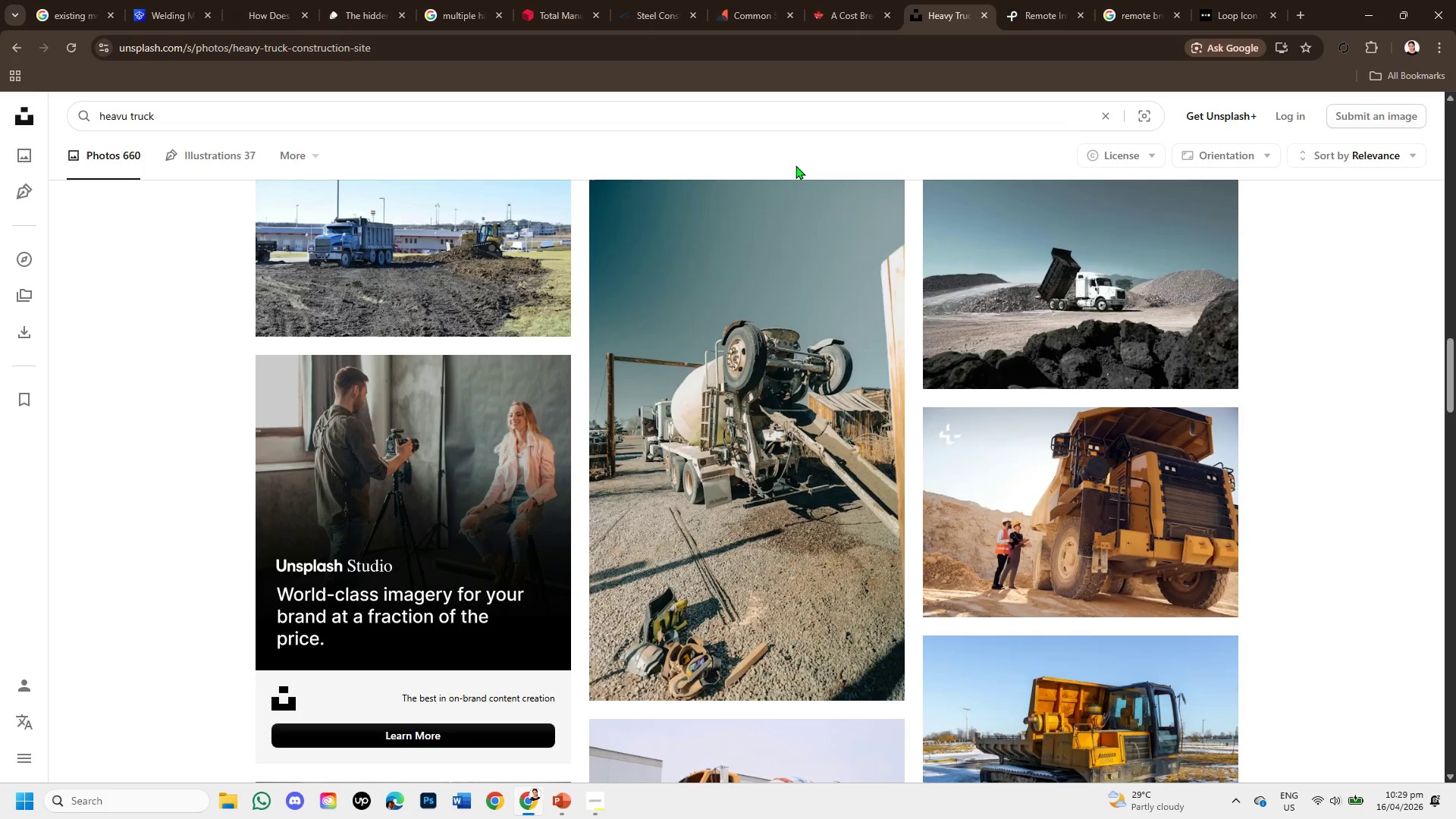 
hold_key(key=Backspace, duration=1.0)
 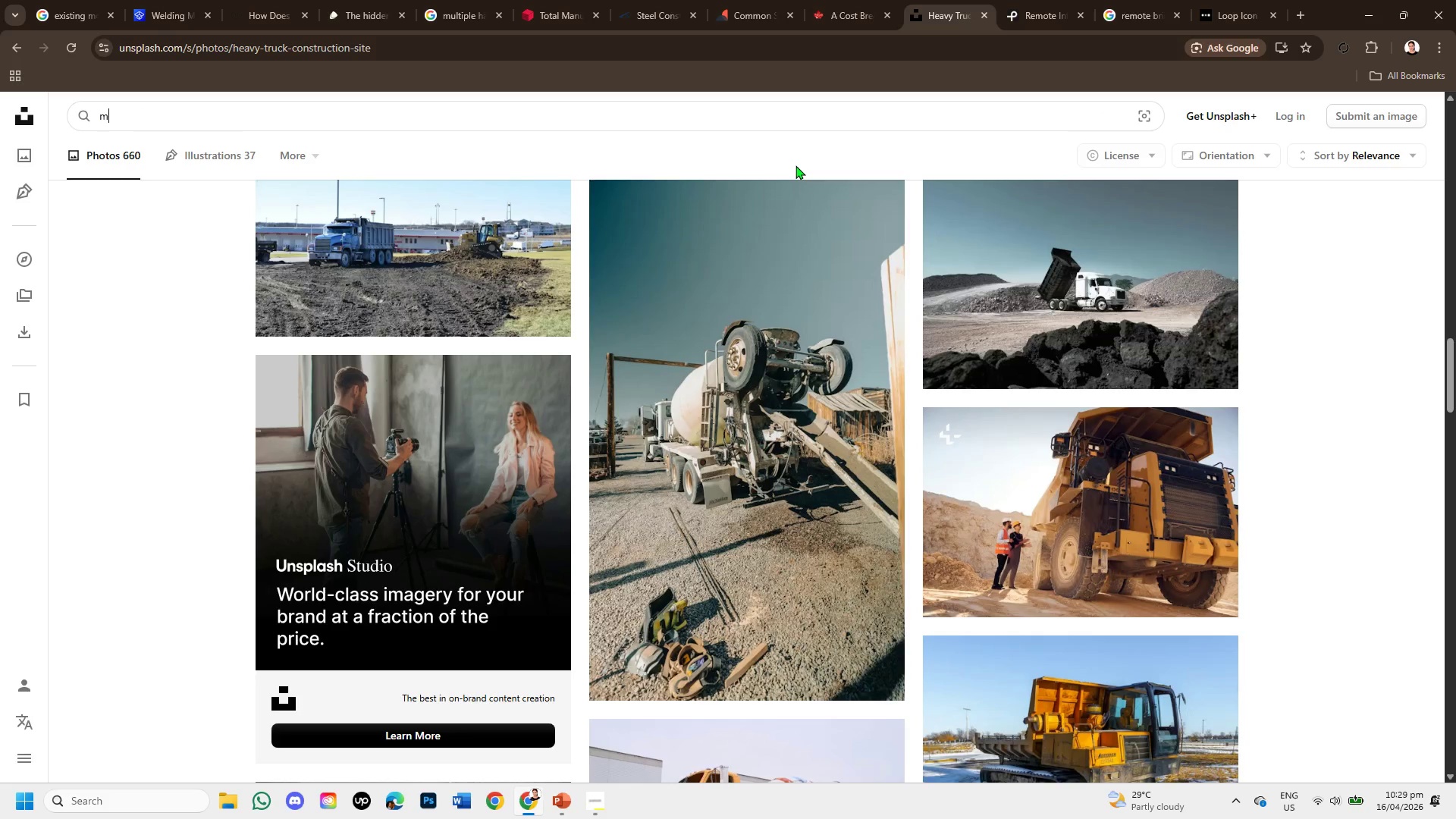 
type(mobile repaio)
key(Backspace)
type(r truck rugged environment )
 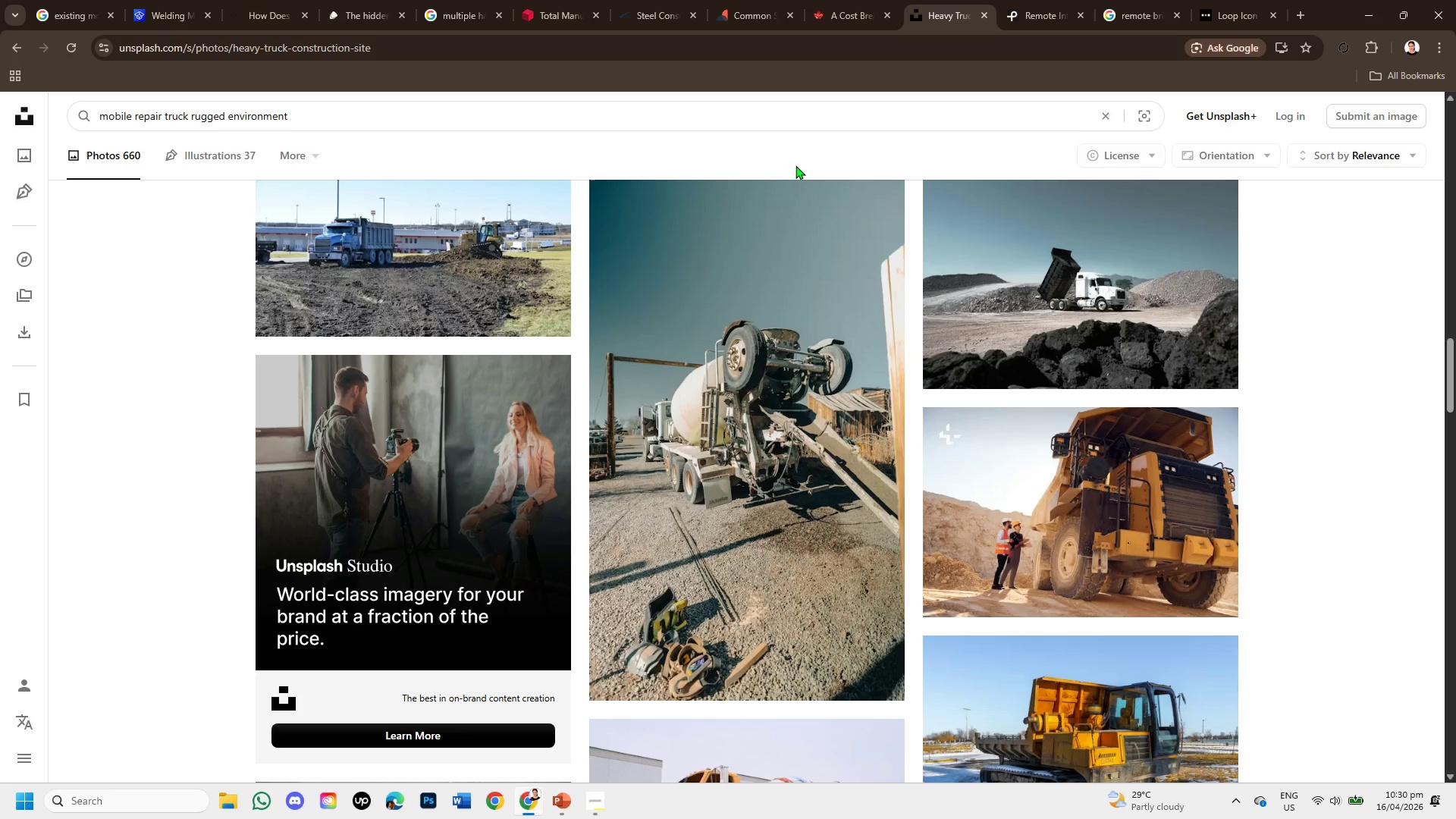 
key(Enter)
 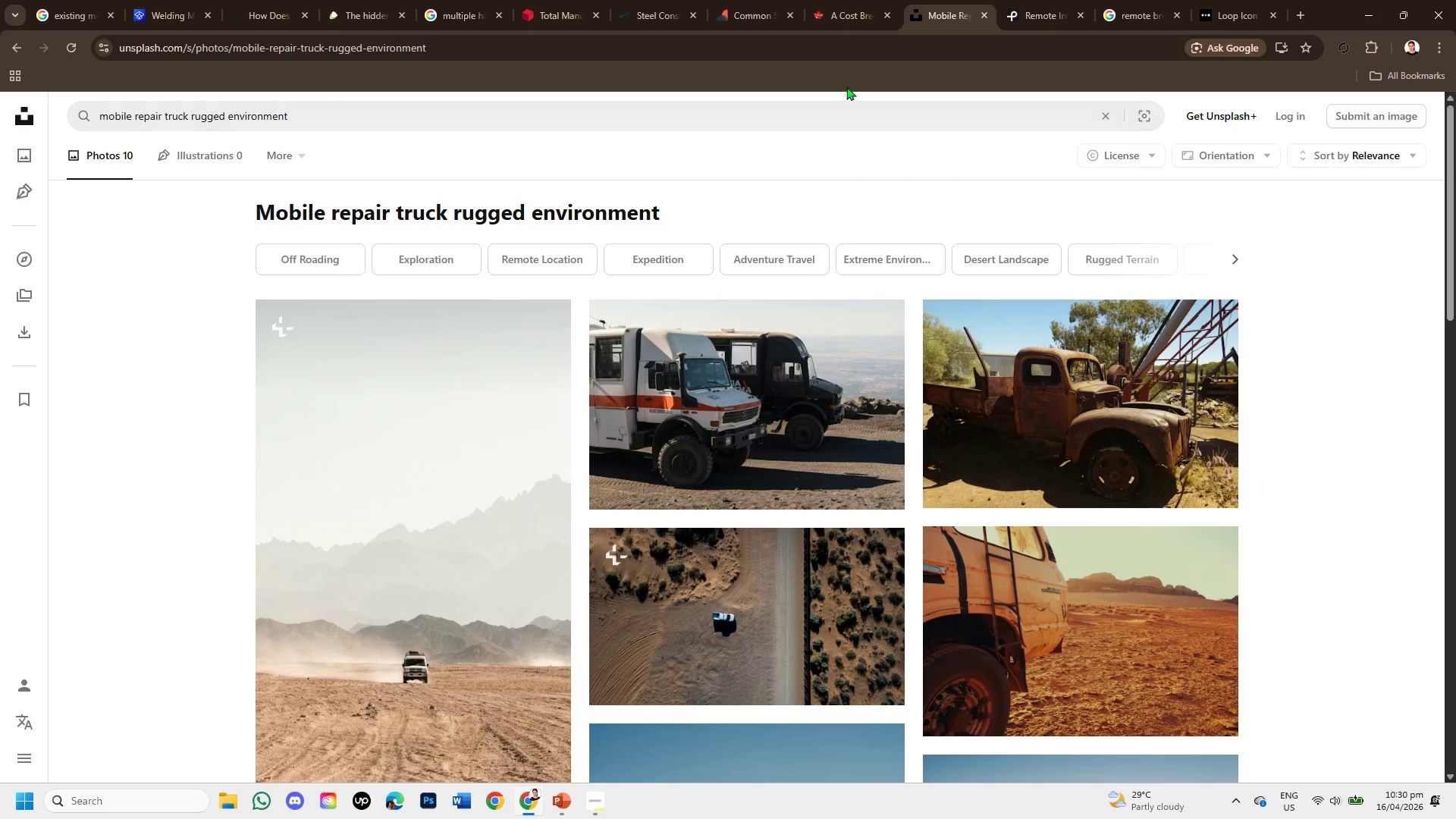 
scroll: coordinate [661, 545], scroll_direction: down, amount: 5.0
 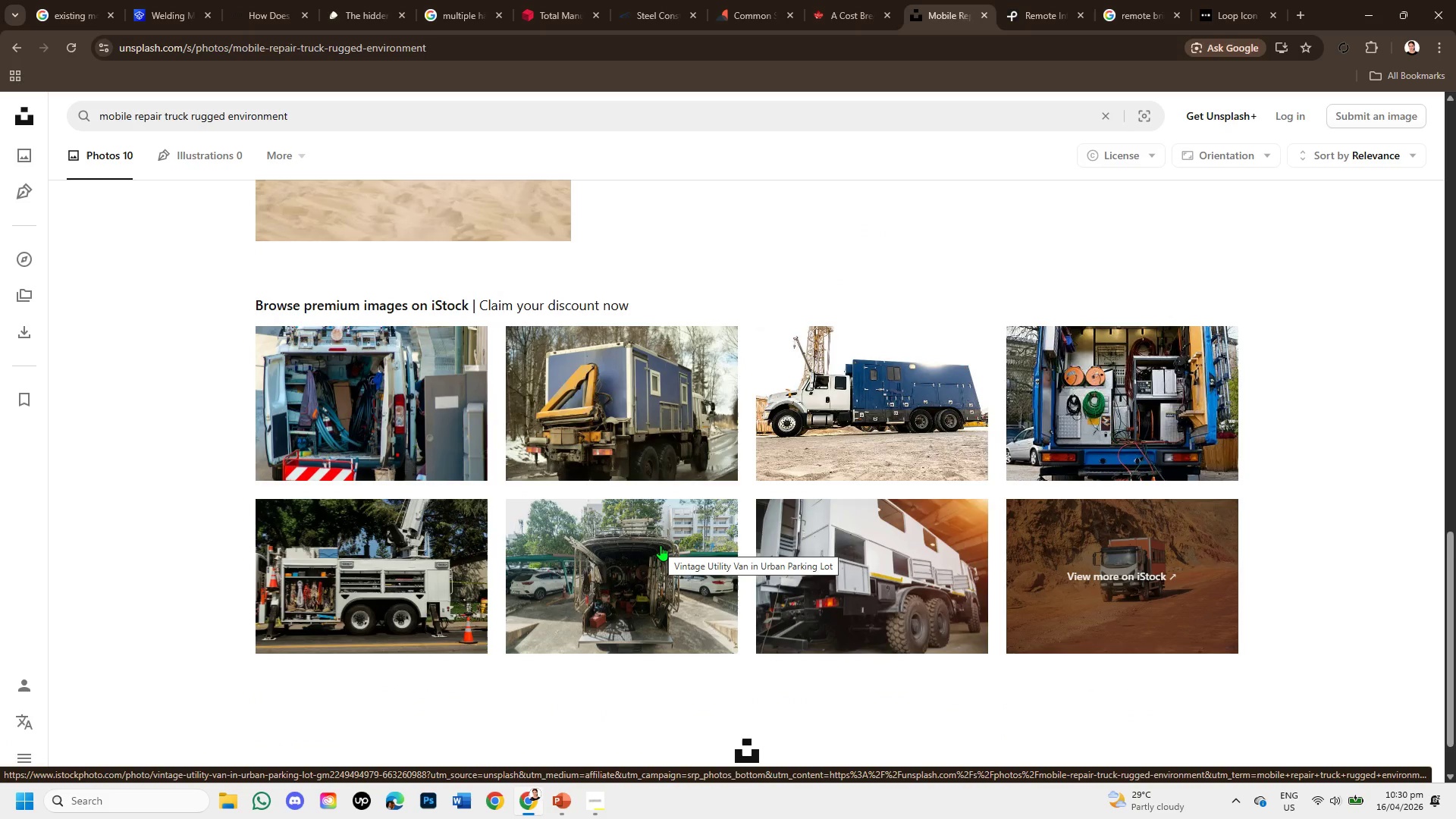 
wait(7.73)
 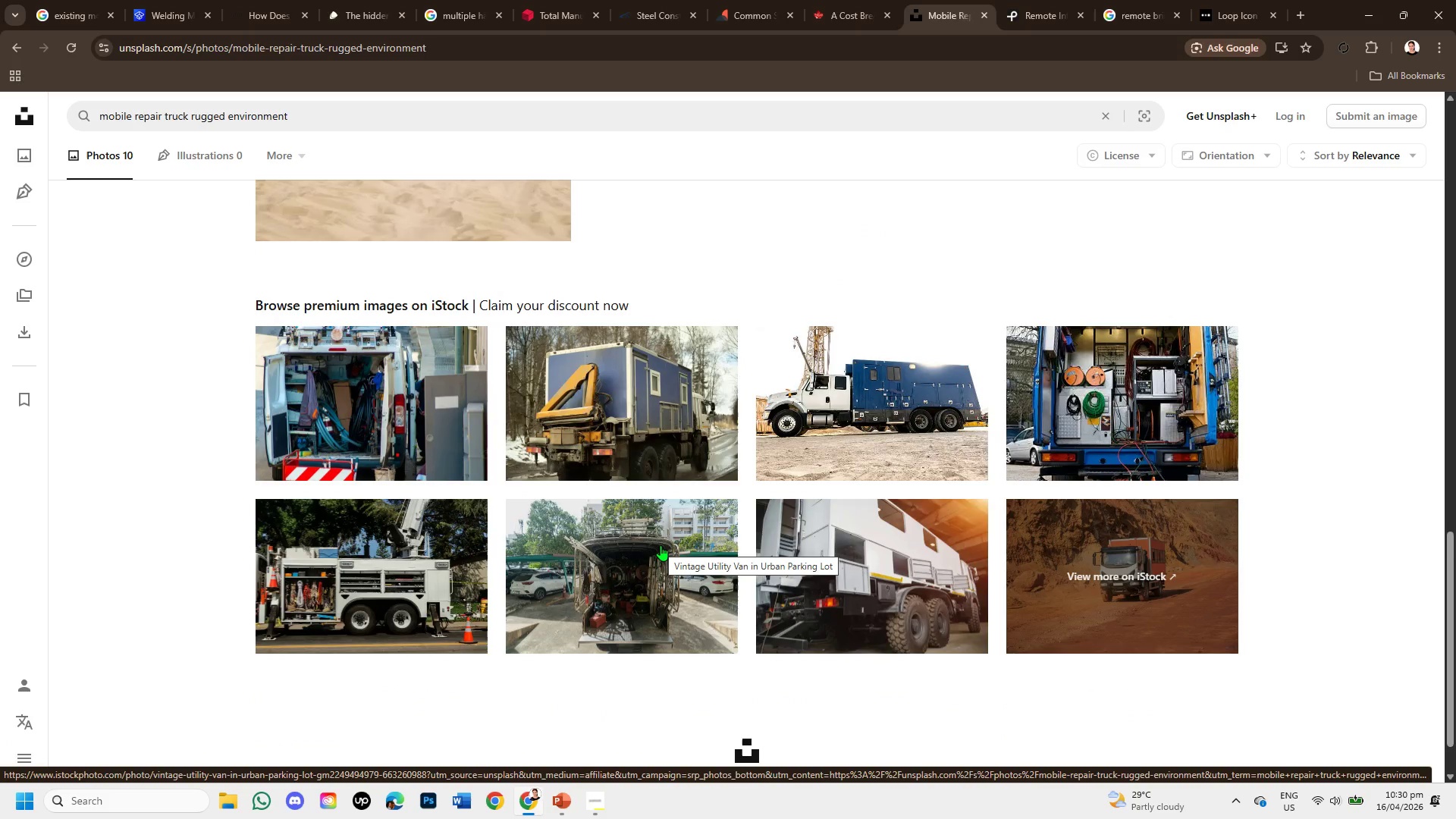 
scroll: coordinate [1000, 655], scroll_direction: down, amount: 1.0
 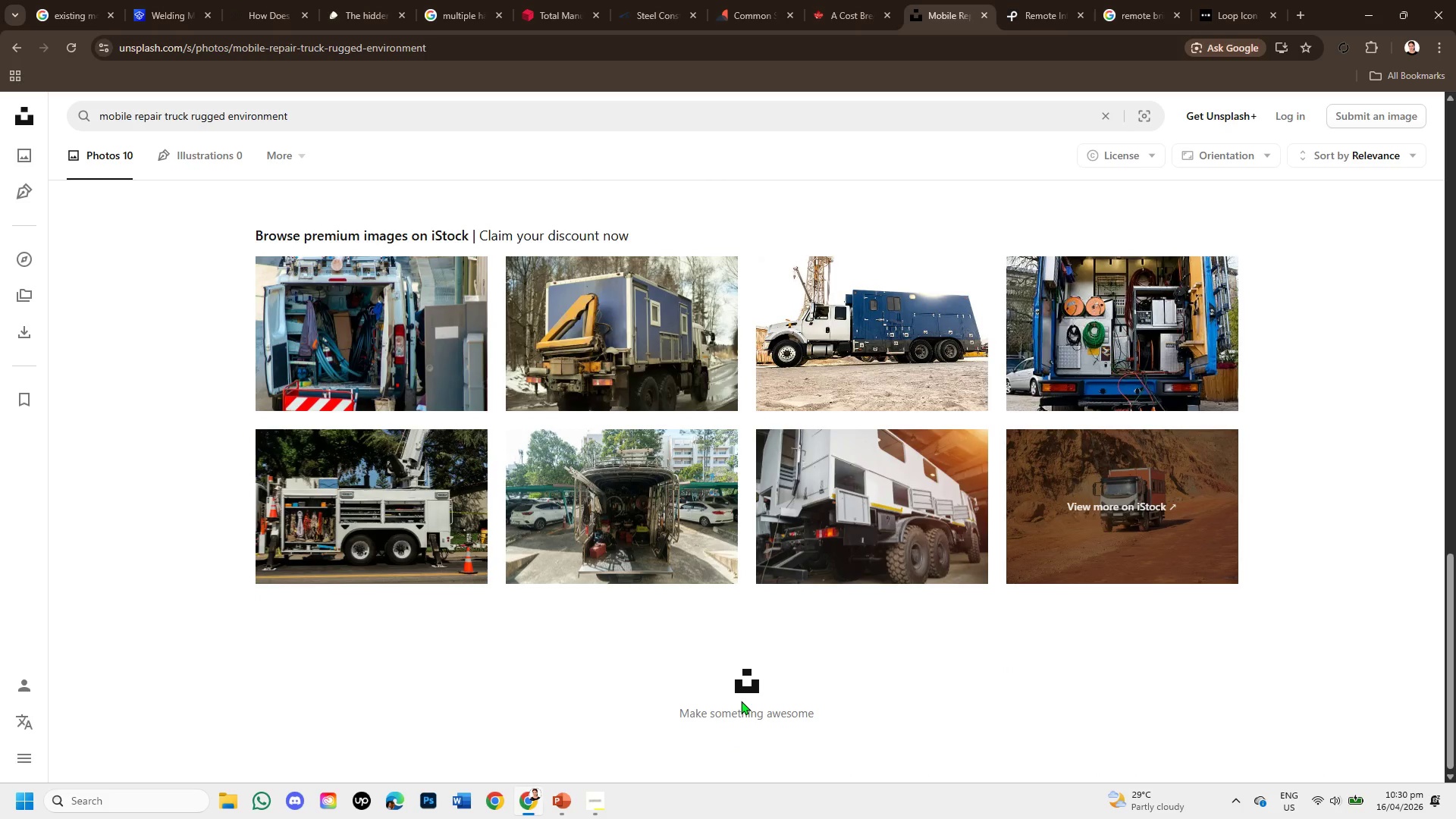 
wait(5.06)
 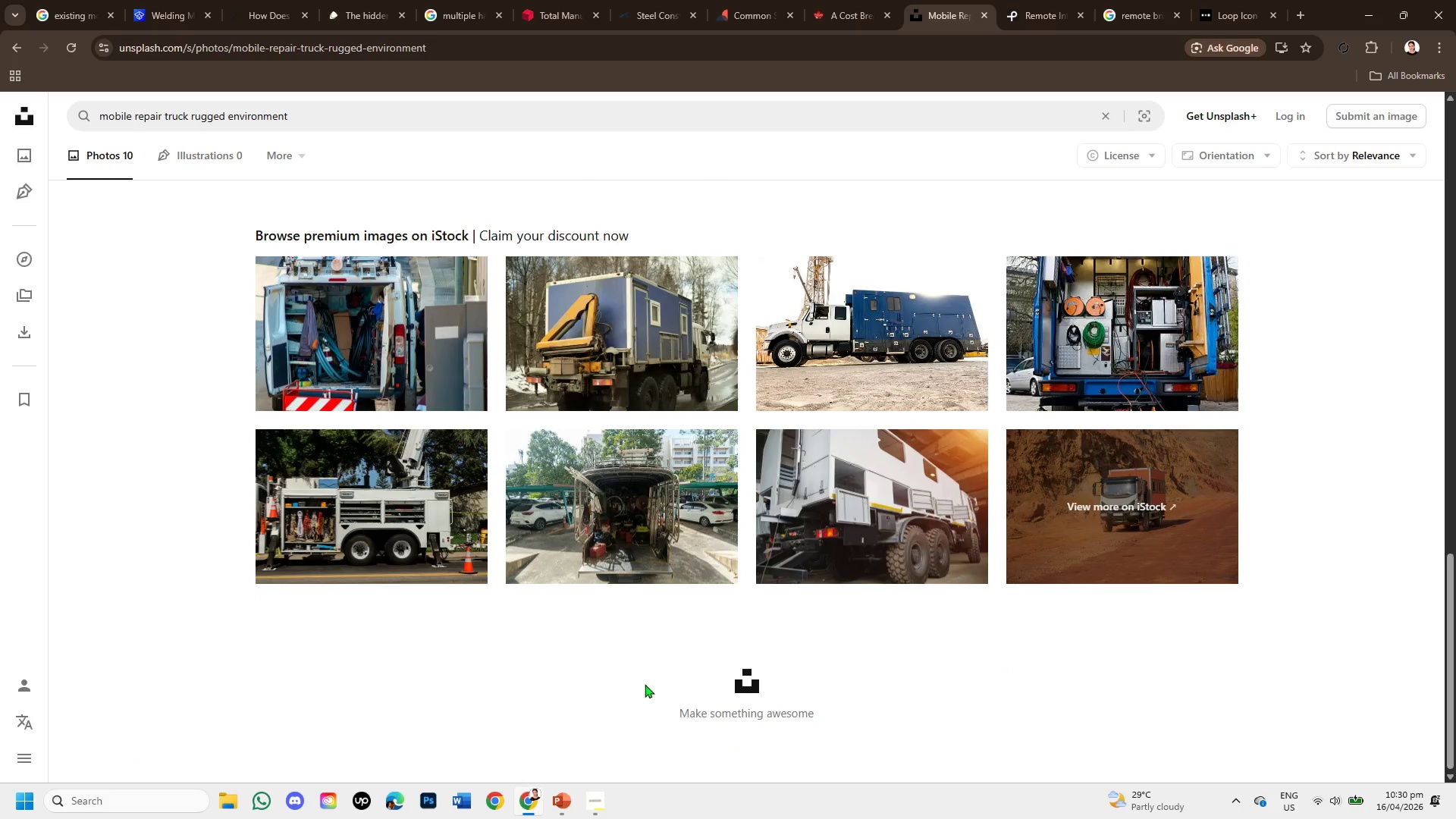 
left_click_drag(start_coordinate=[315, 117], to_coordinate=[91, 108])
 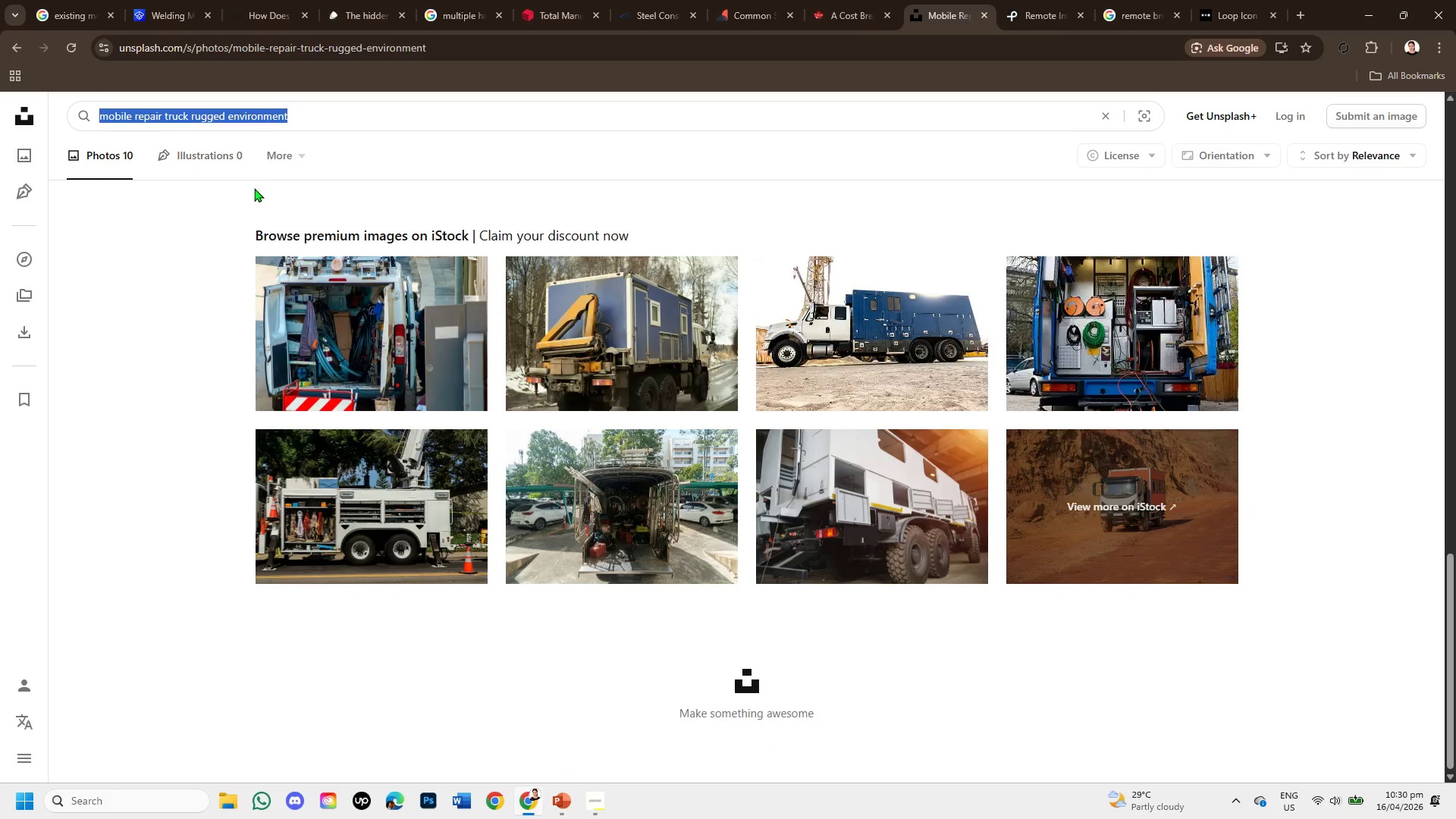 
key(Control+C)
 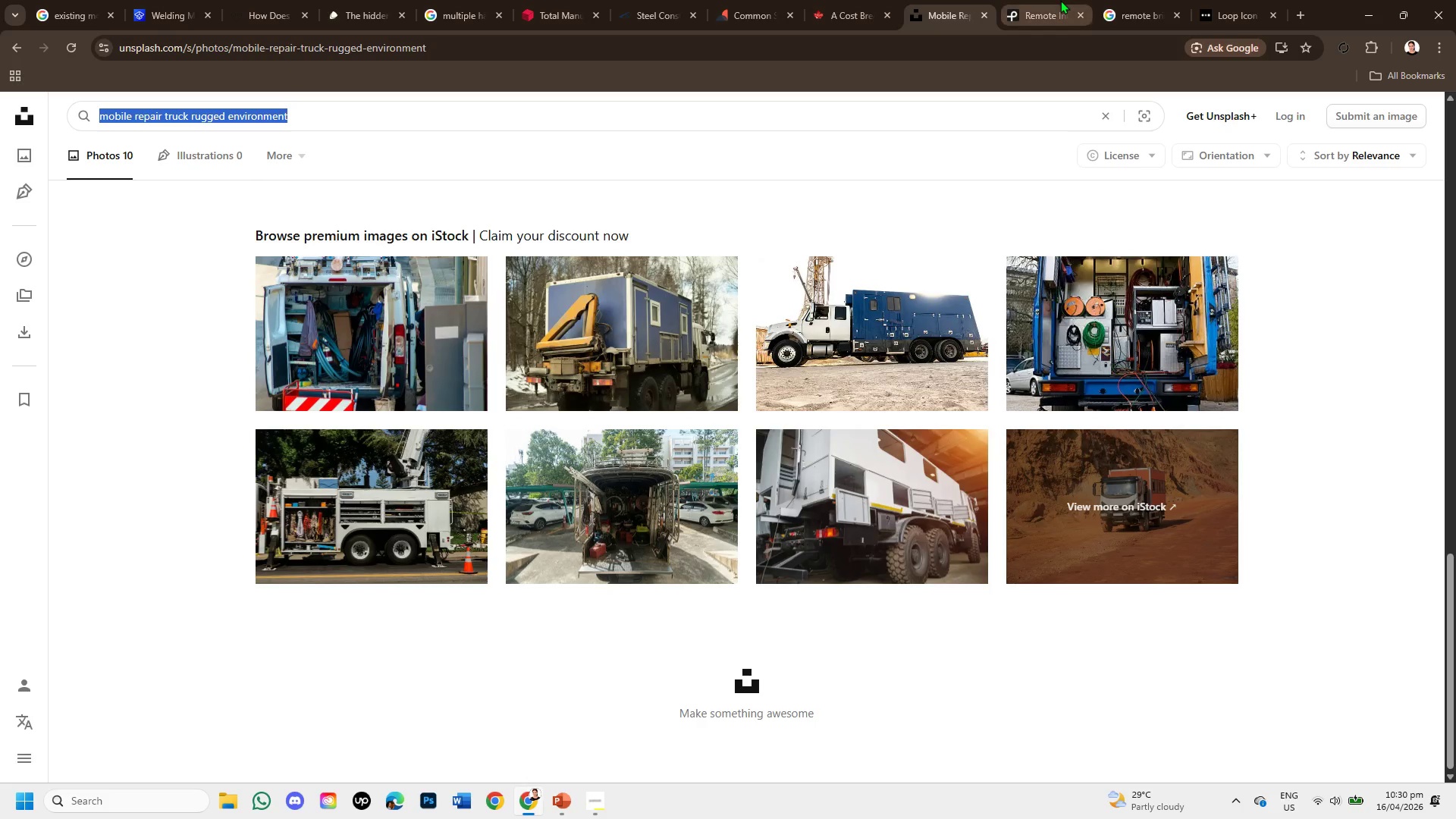 
left_click([1060, 0])
 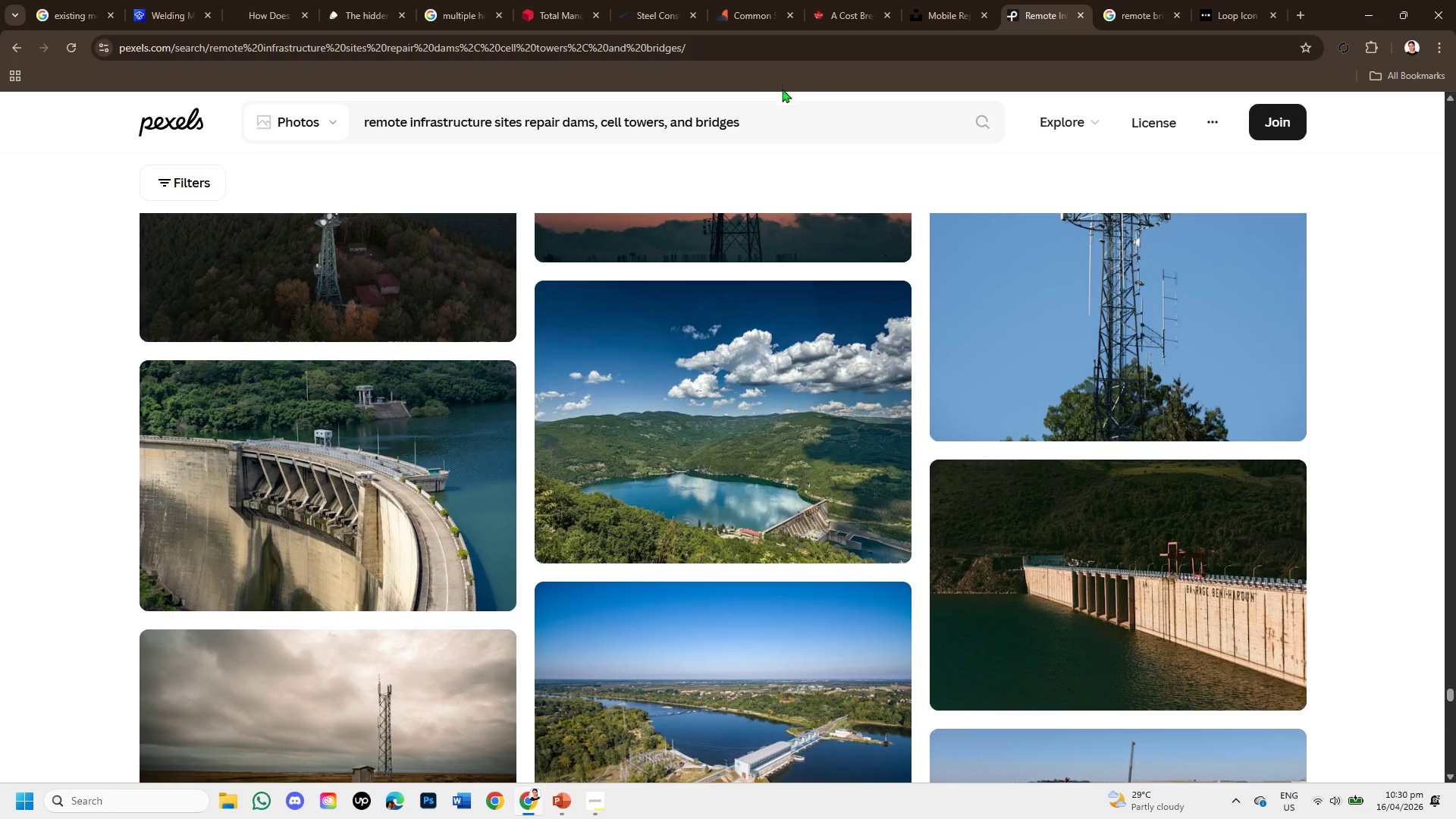 
left_click_drag(start_coordinate=[774, 121], to_coordinate=[353, 128])
 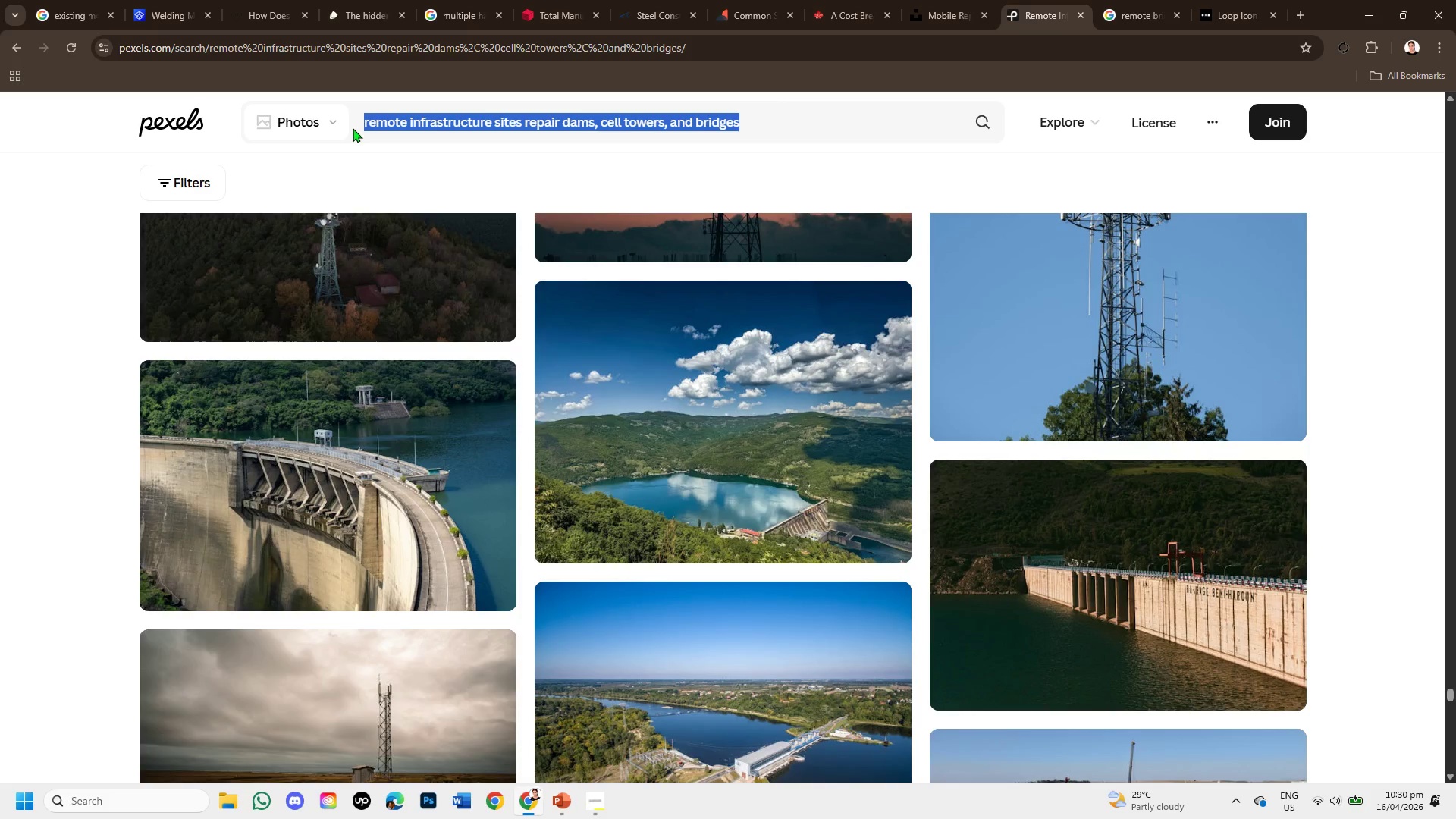 
key(Backspace)
 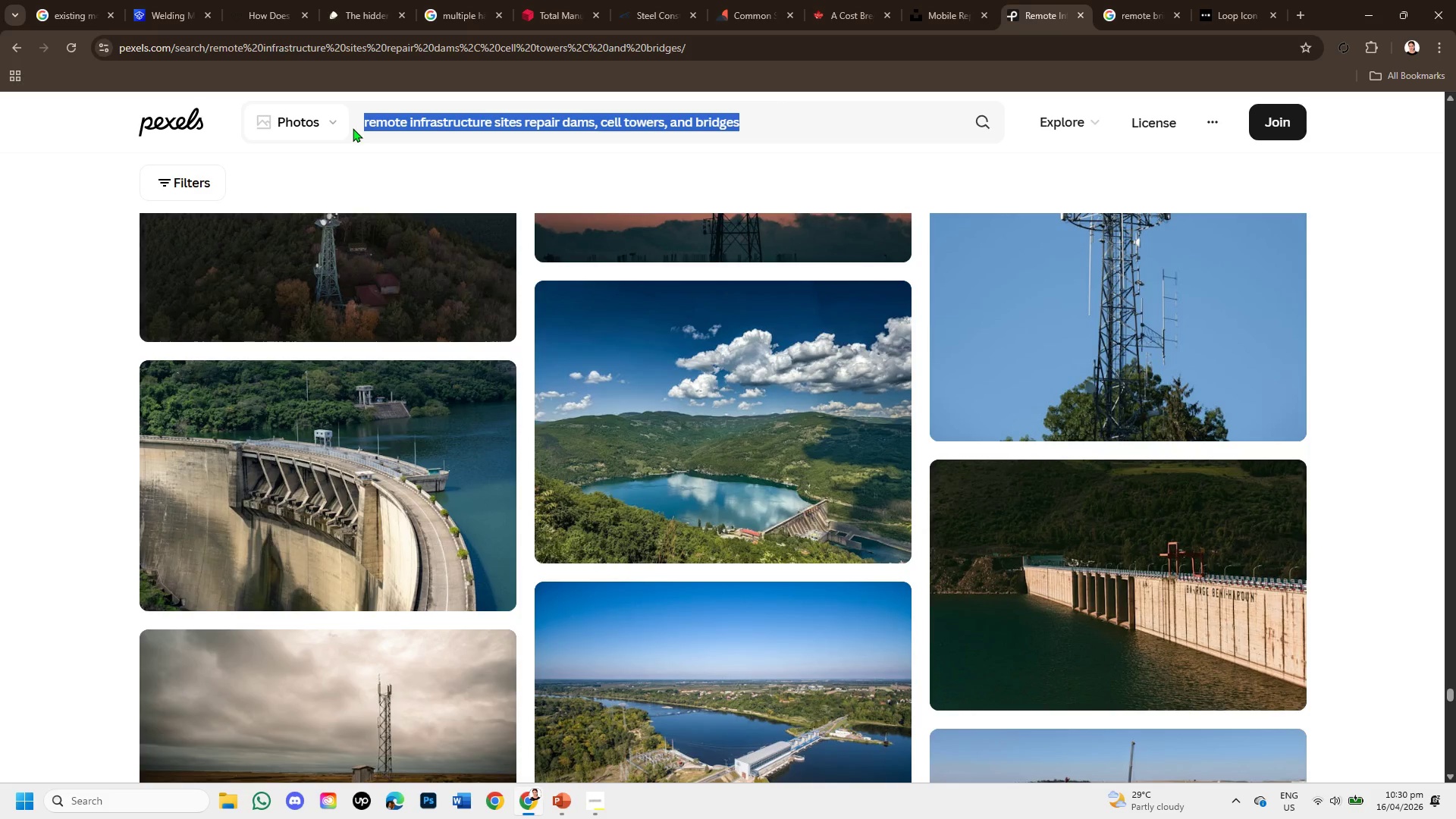 
key(Control+V)
 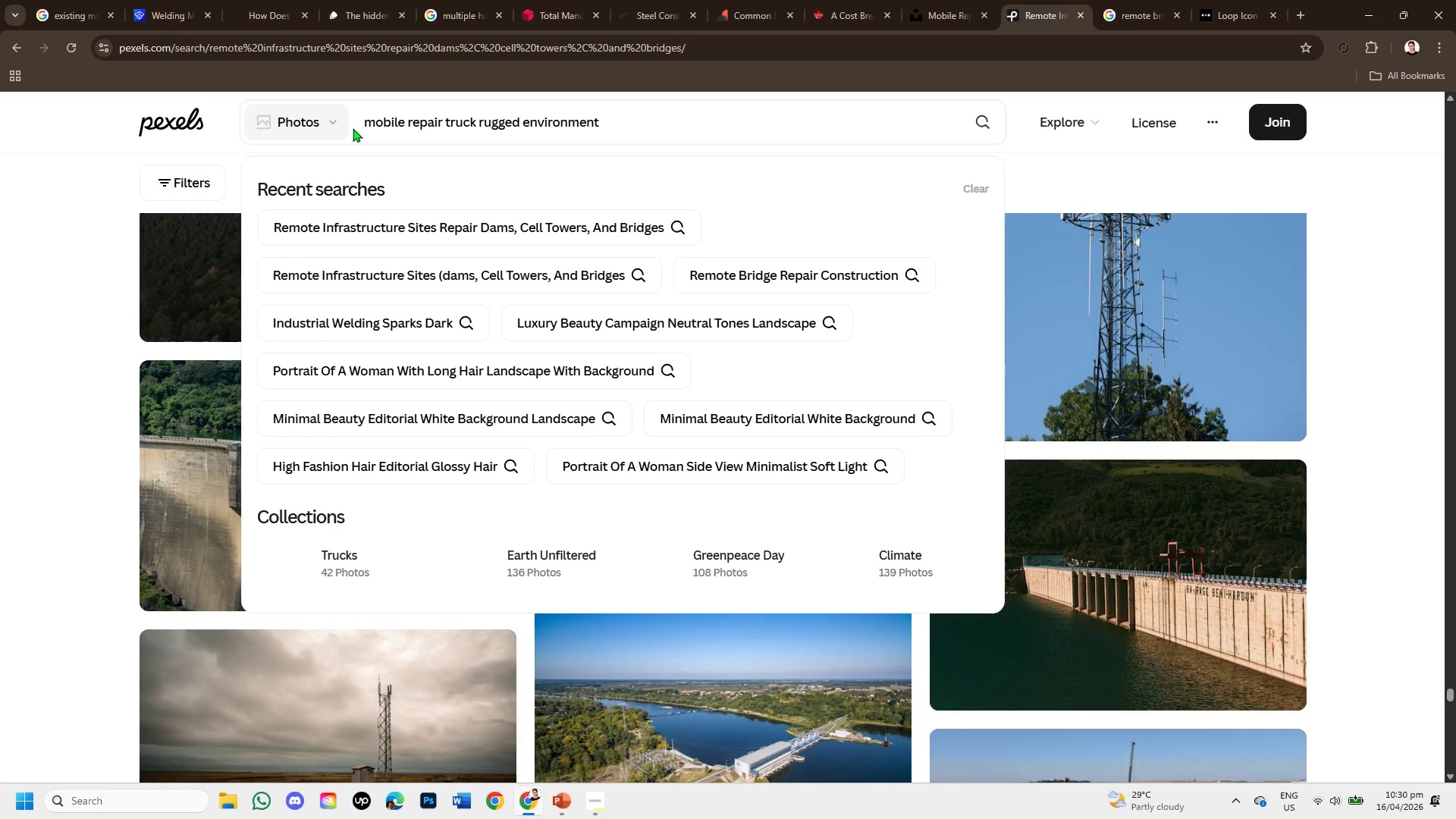 
key(Enter)
 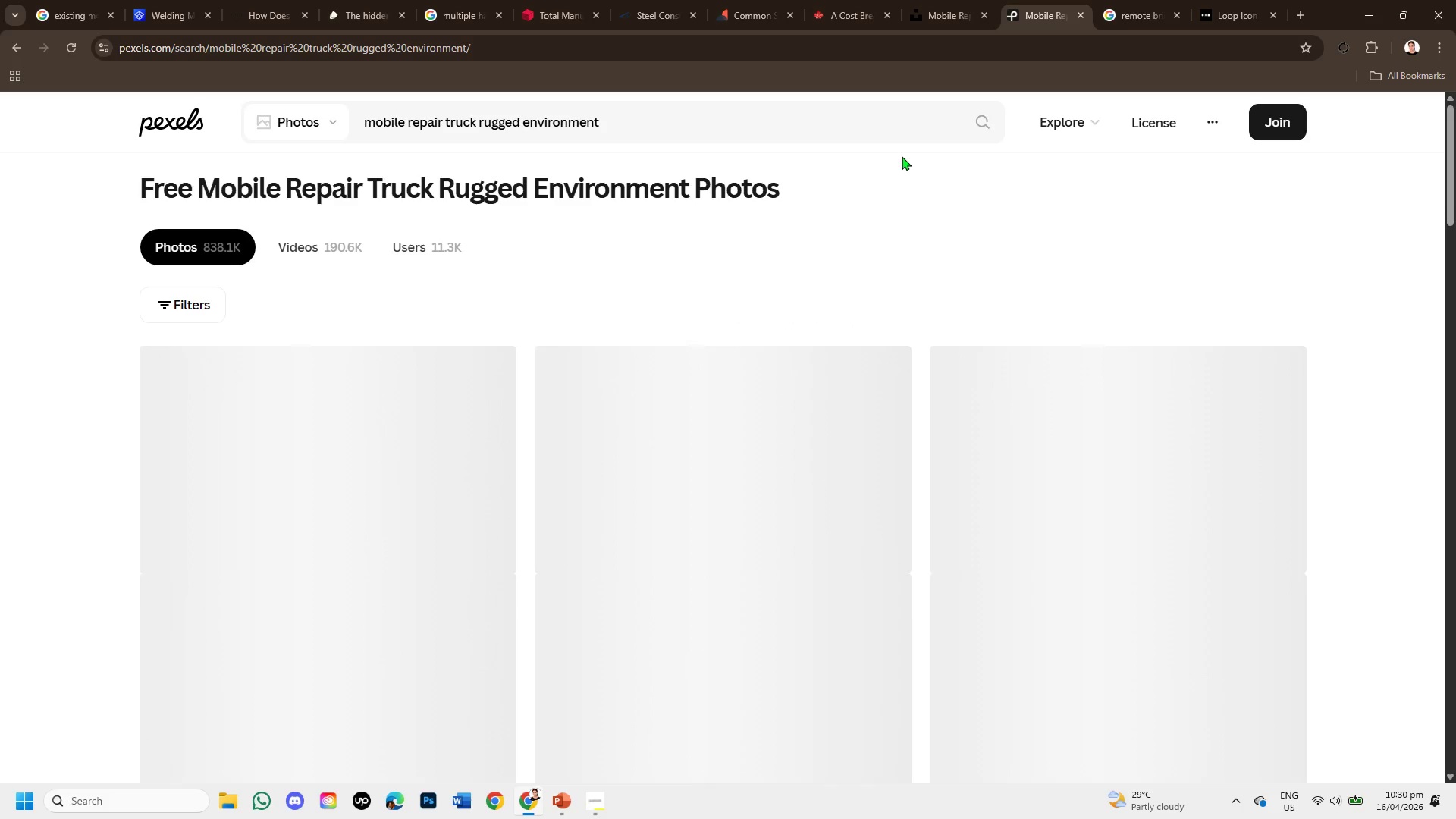 
scroll: coordinate [902, 620], scroll_direction: down, amount: 7.0
 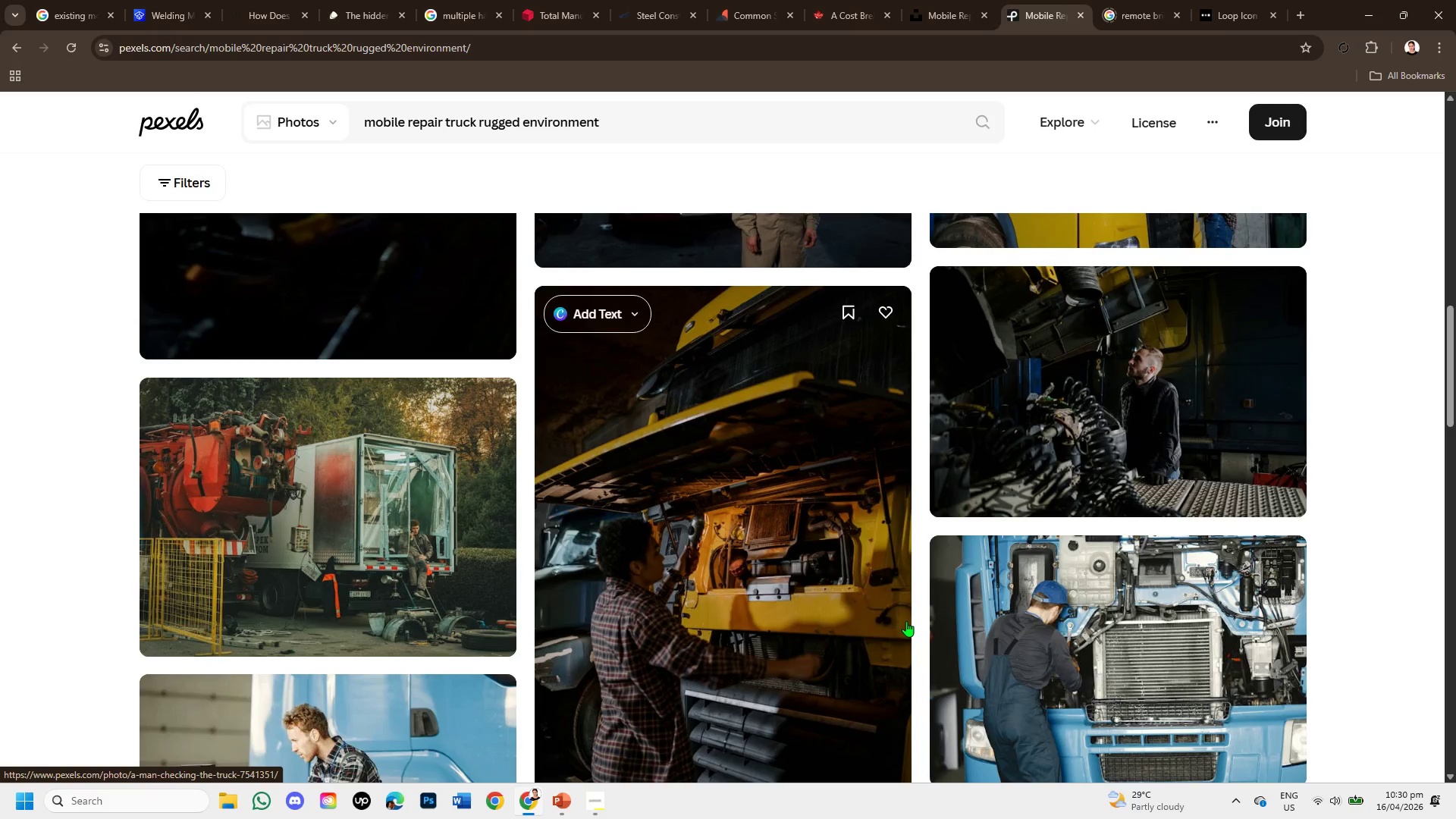 
scroll: coordinate [906, 621], scroll_direction: down, amount: 6.0
 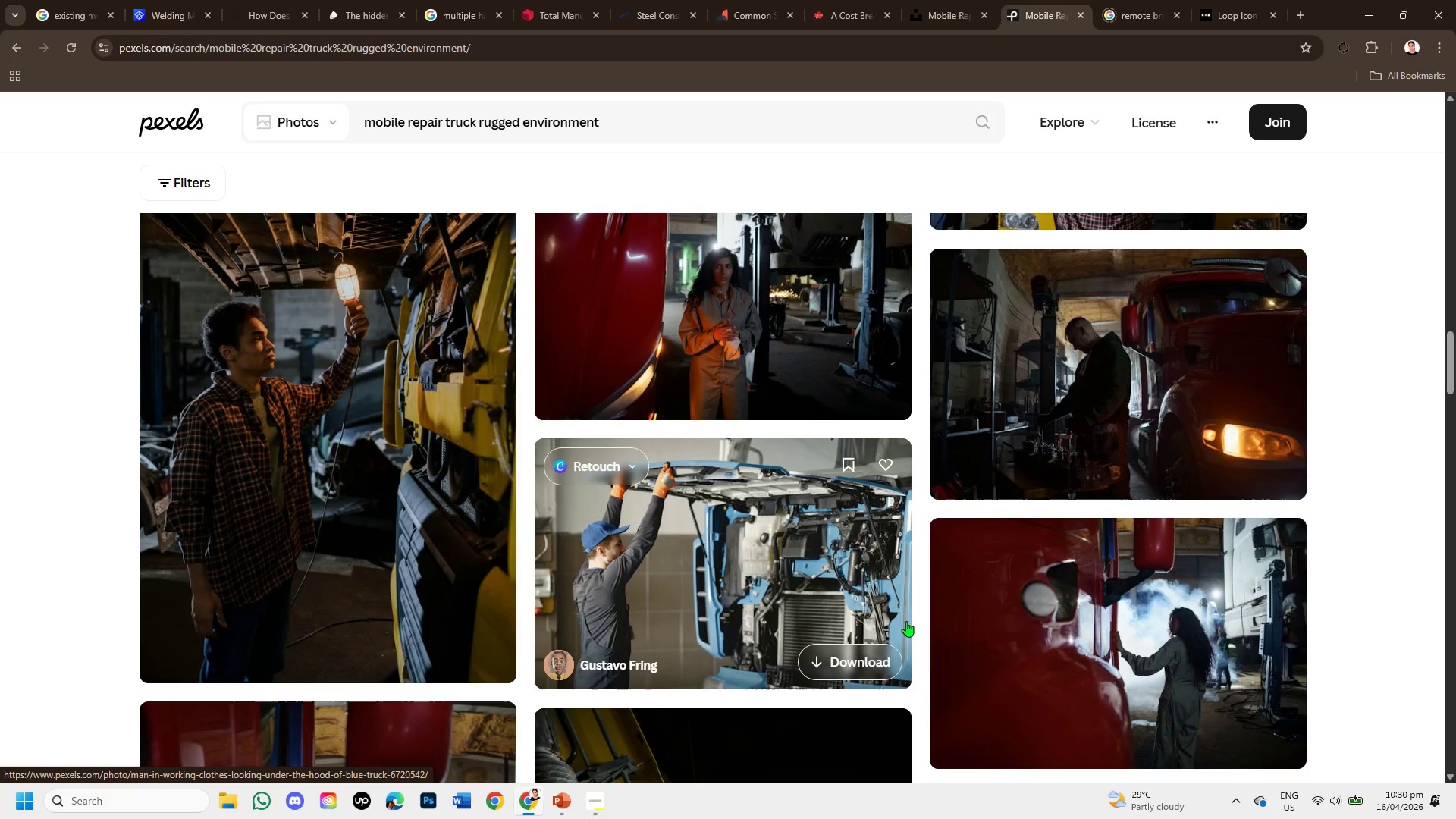 
scroll: coordinate [906, 621], scroll_direction: down, amount: 7.0
 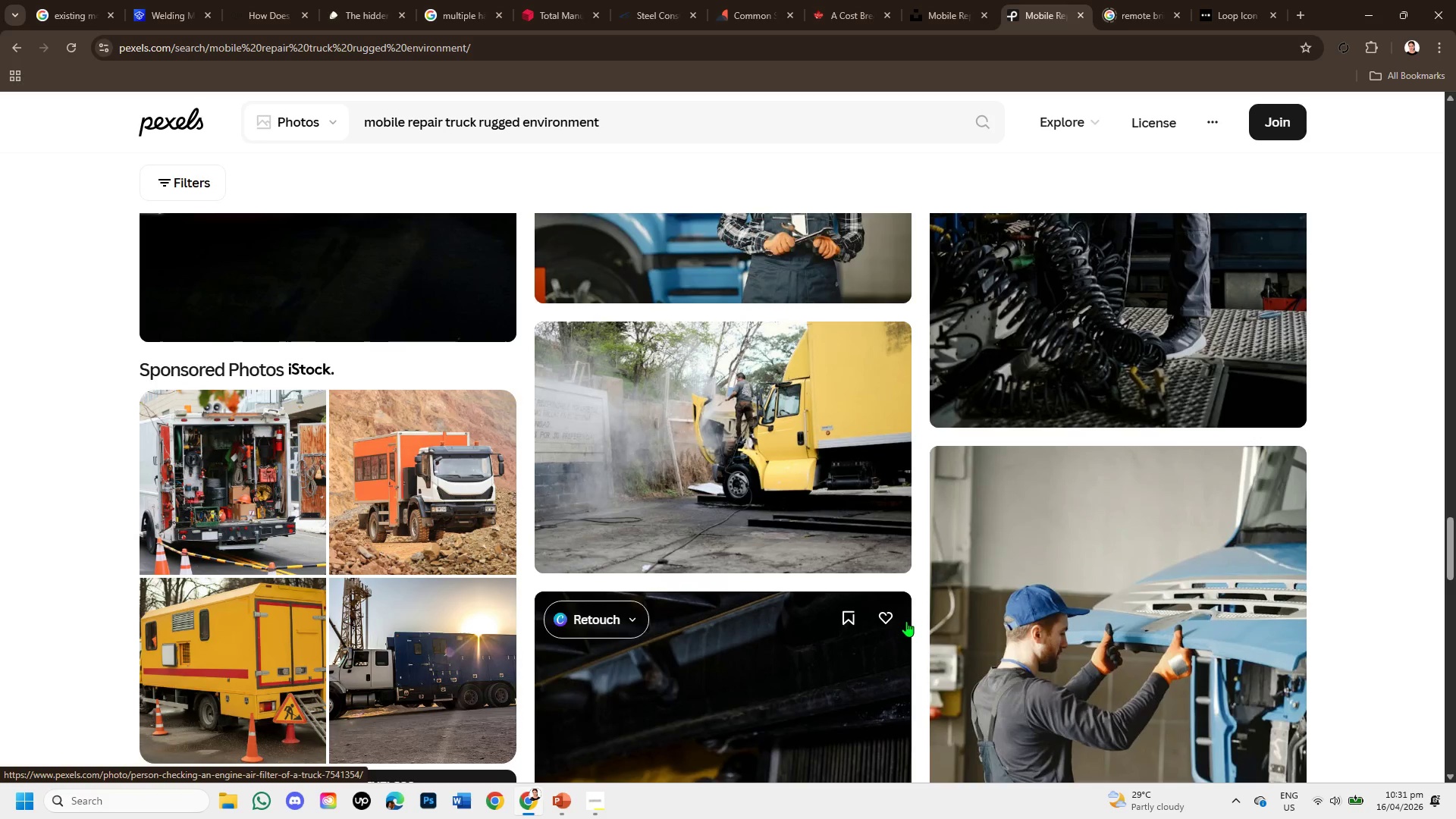 
scroll: coordinate [906, 621], scroll_direction: down, amount: 1.0
 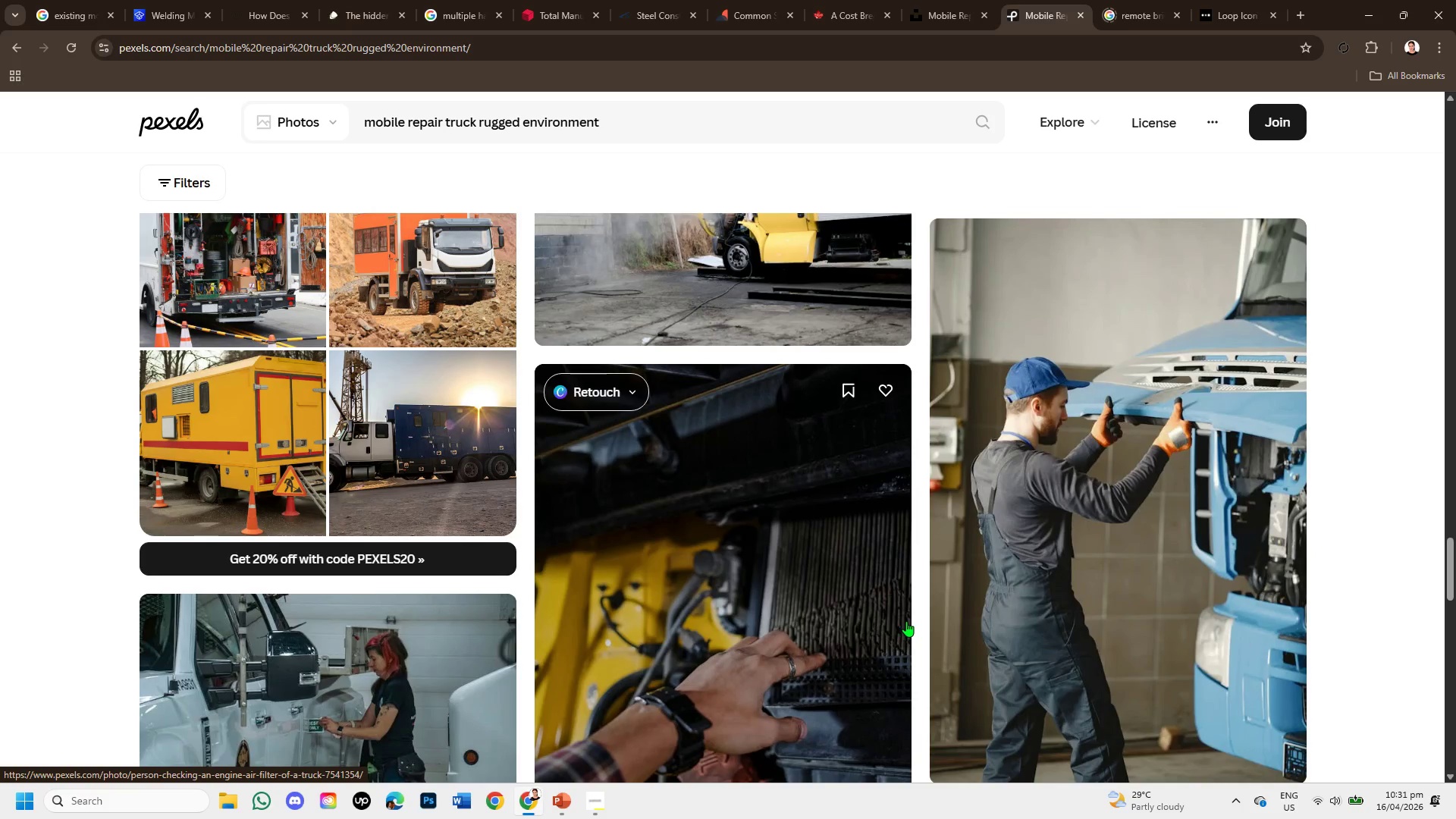 
scroll: coordinate [906, 621], scroll_direction: up, amount: 1.0
 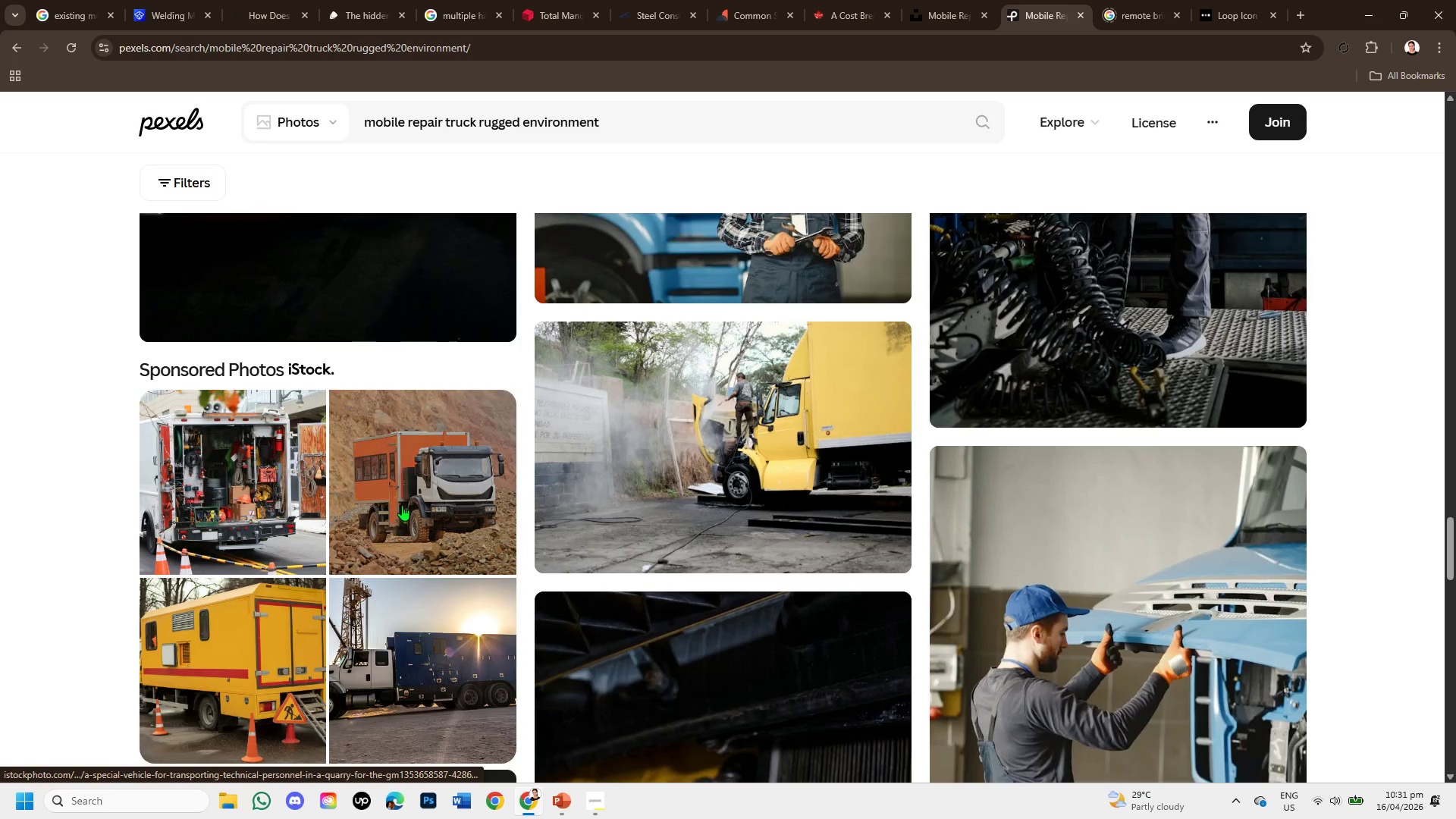 
left_click([403, 503])
 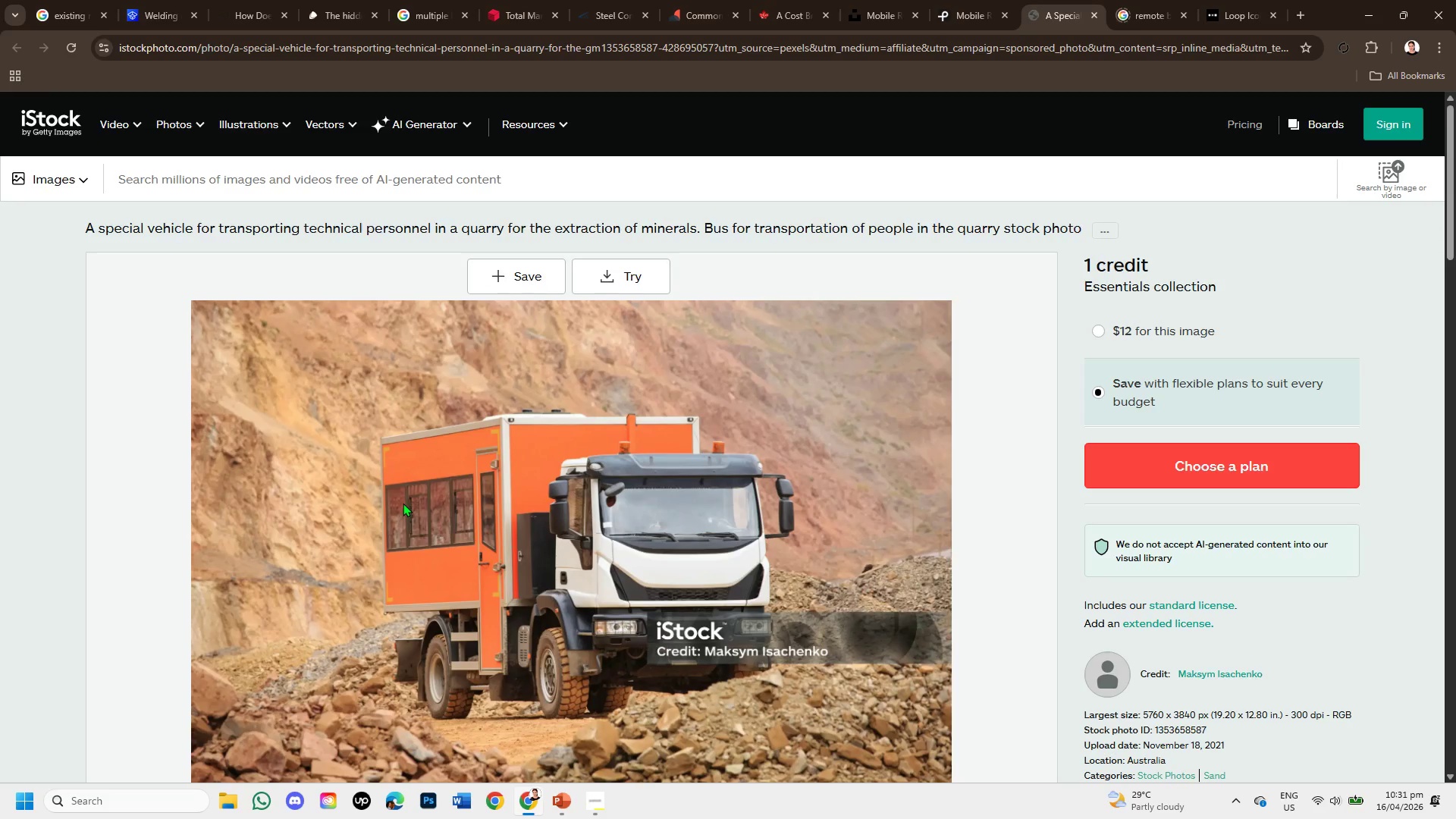 
scroll: coordinate [639, 447], scroll_direction: down, amount: 3.0
 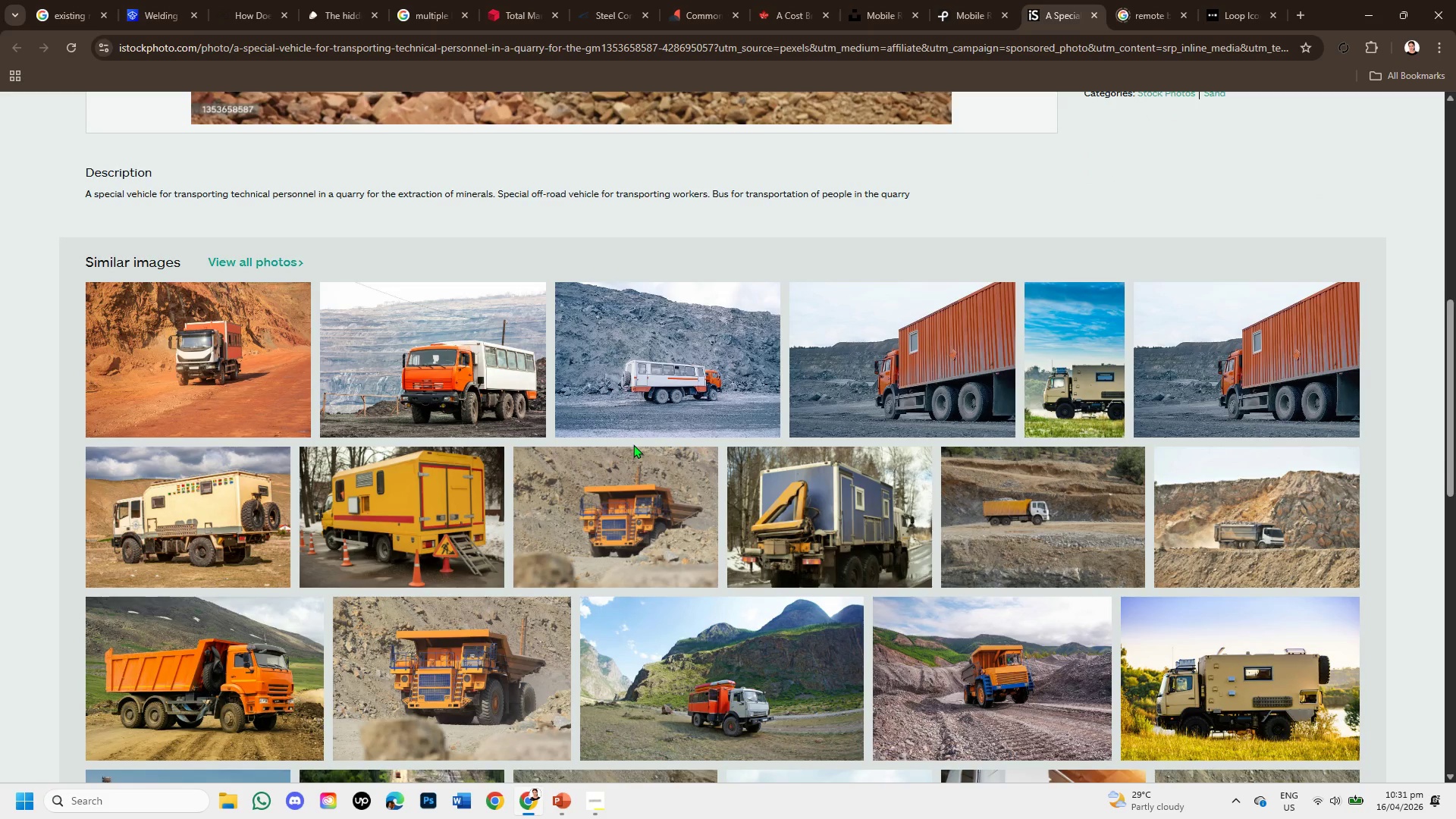 
scroll: coordinate [585, 818], scroll_direction: up, amount: 3.0
 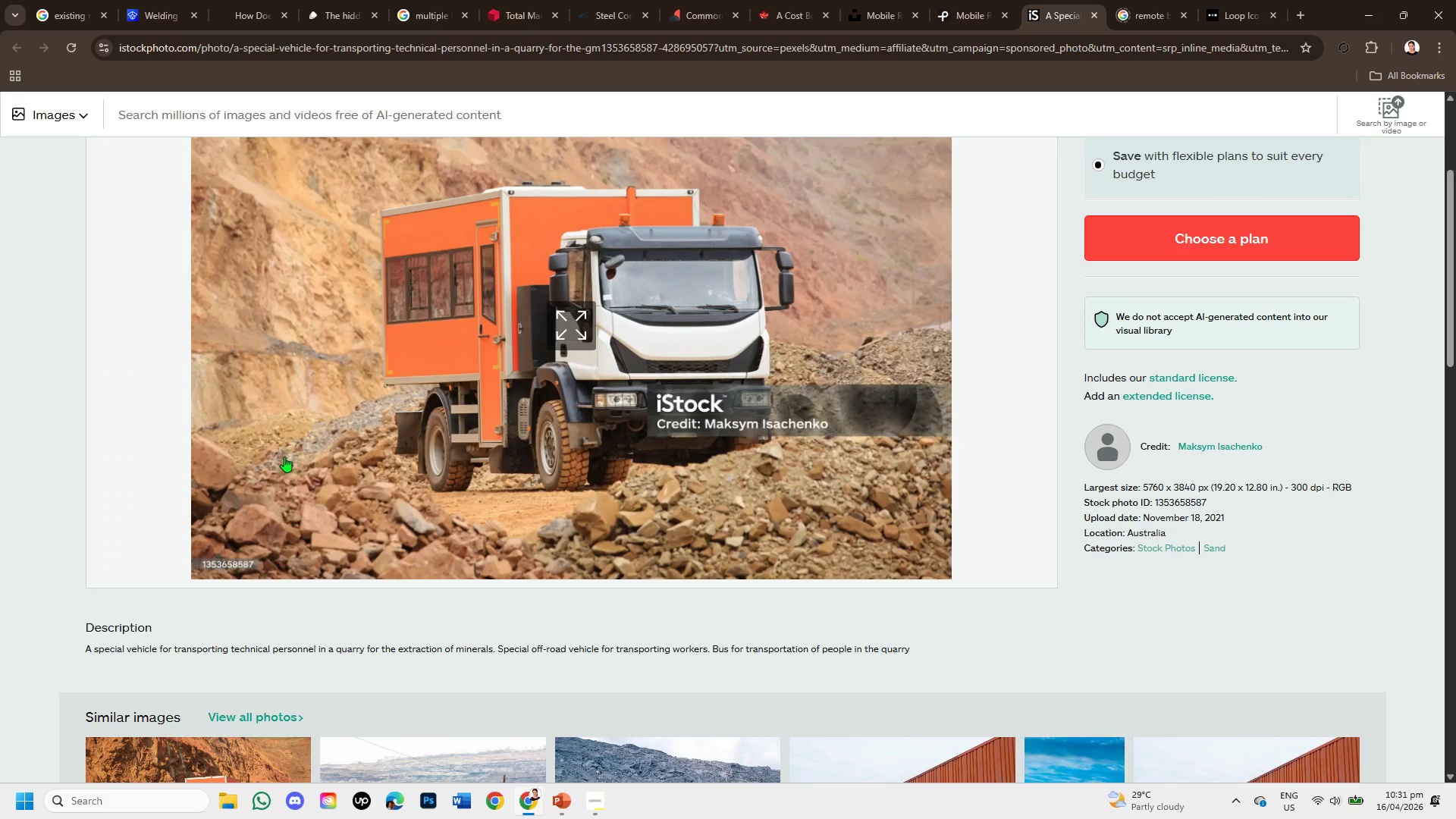 
scroll: coordinate [284, 446], scroll_direction: down, amount: 2.0
 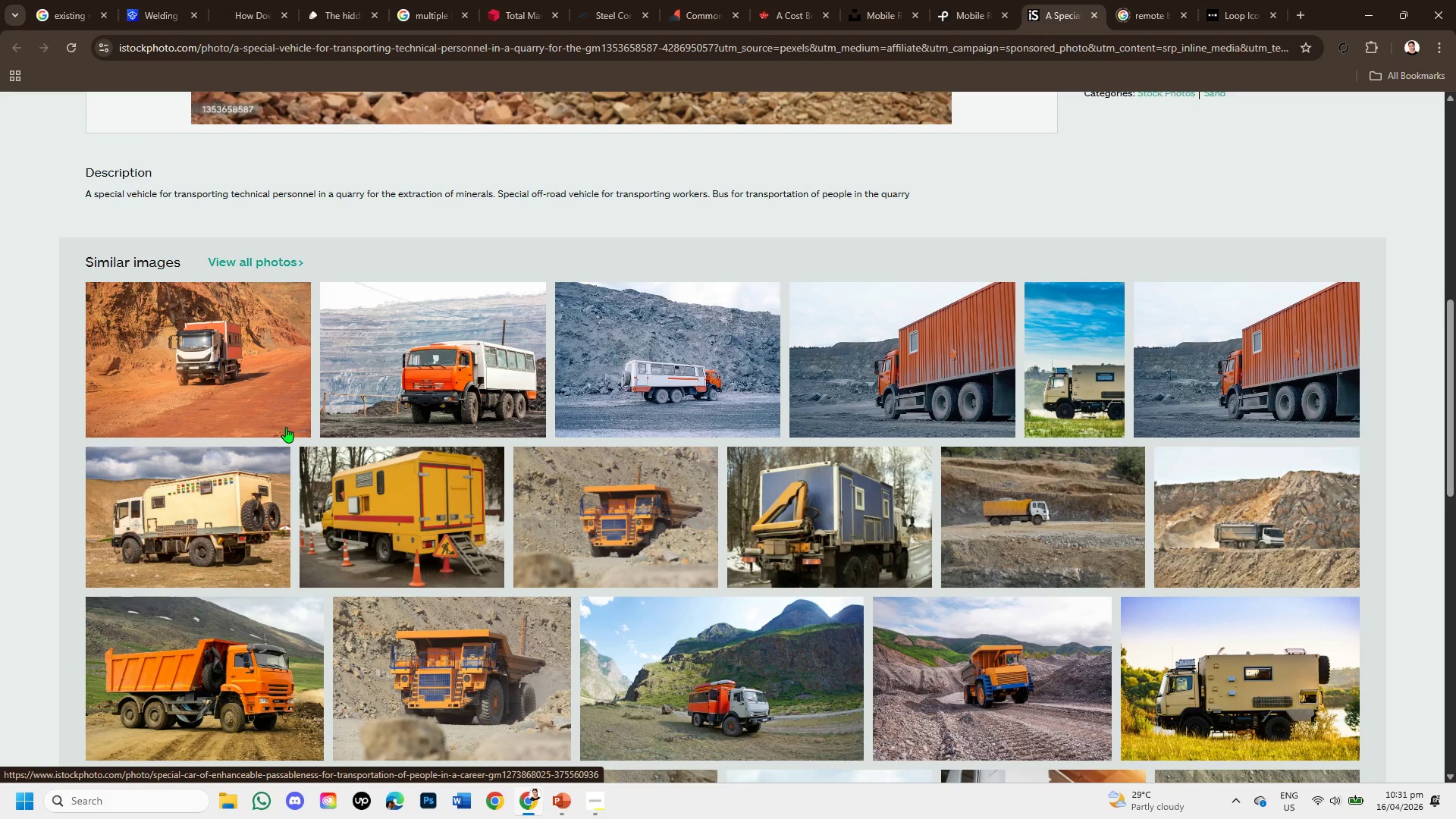 
wait(8.04)
 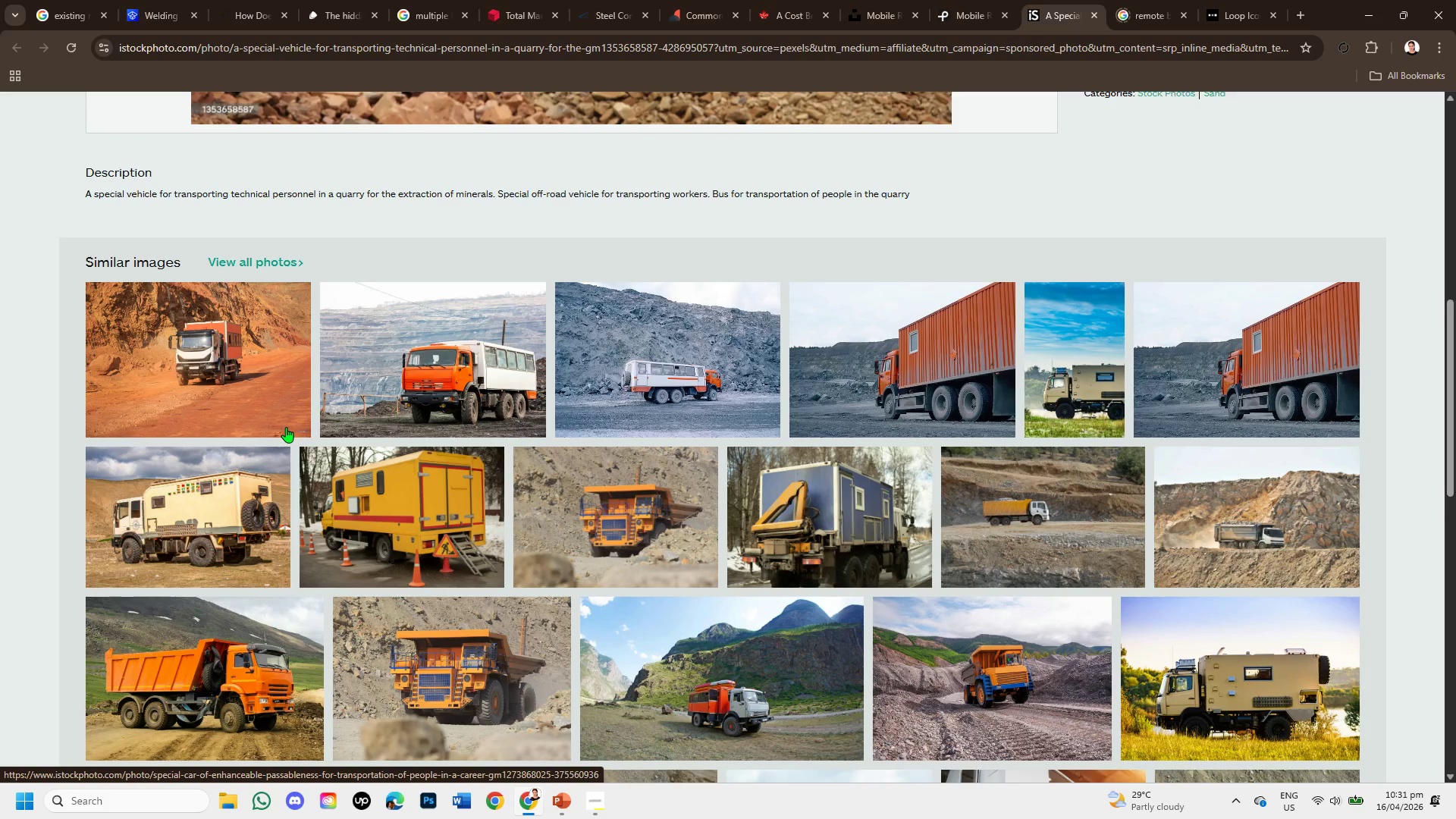 
scroll: coordinate [286, 427], scroll_direction: down, amount: 1.0
 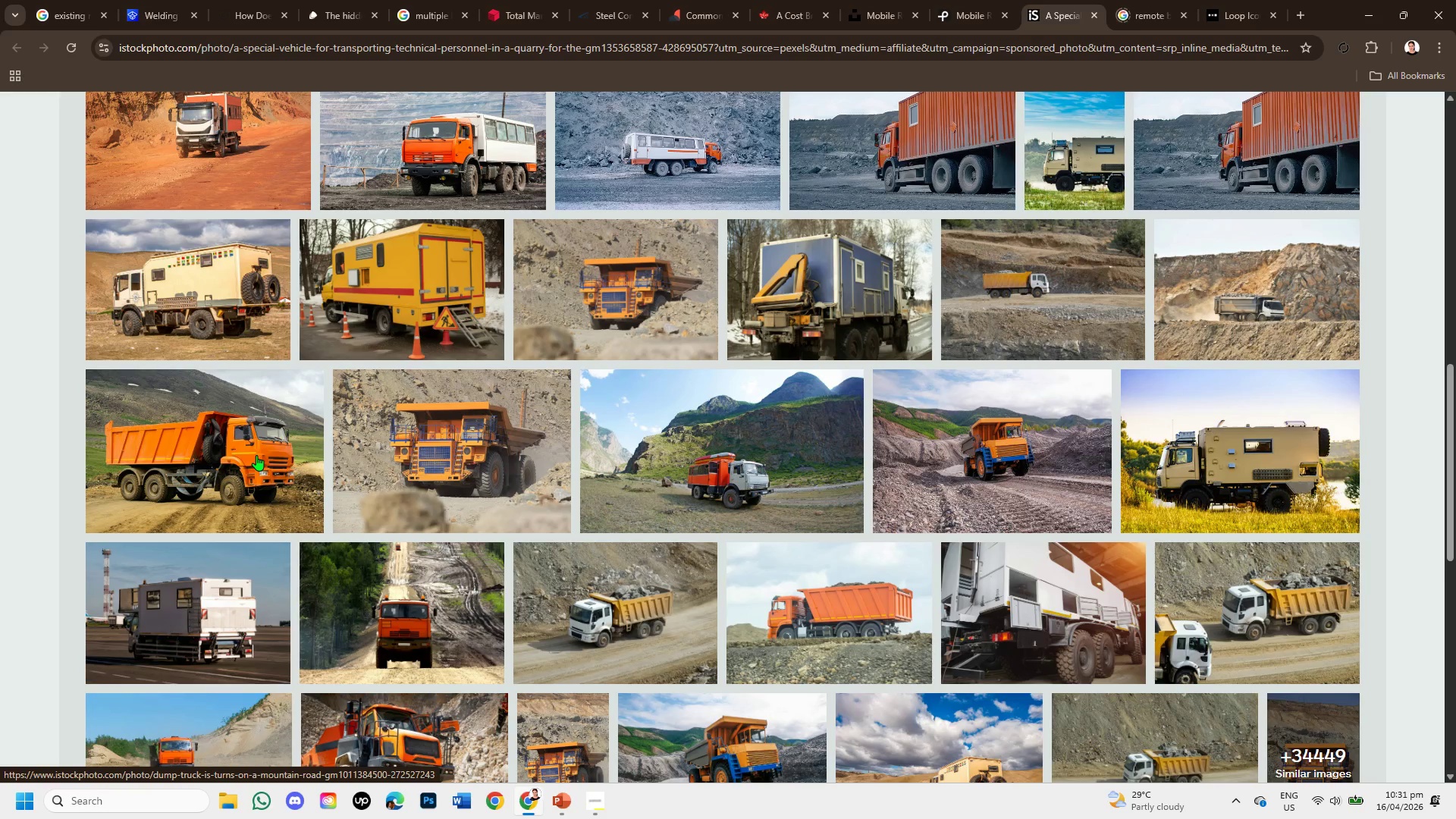 
wait(10.98)
 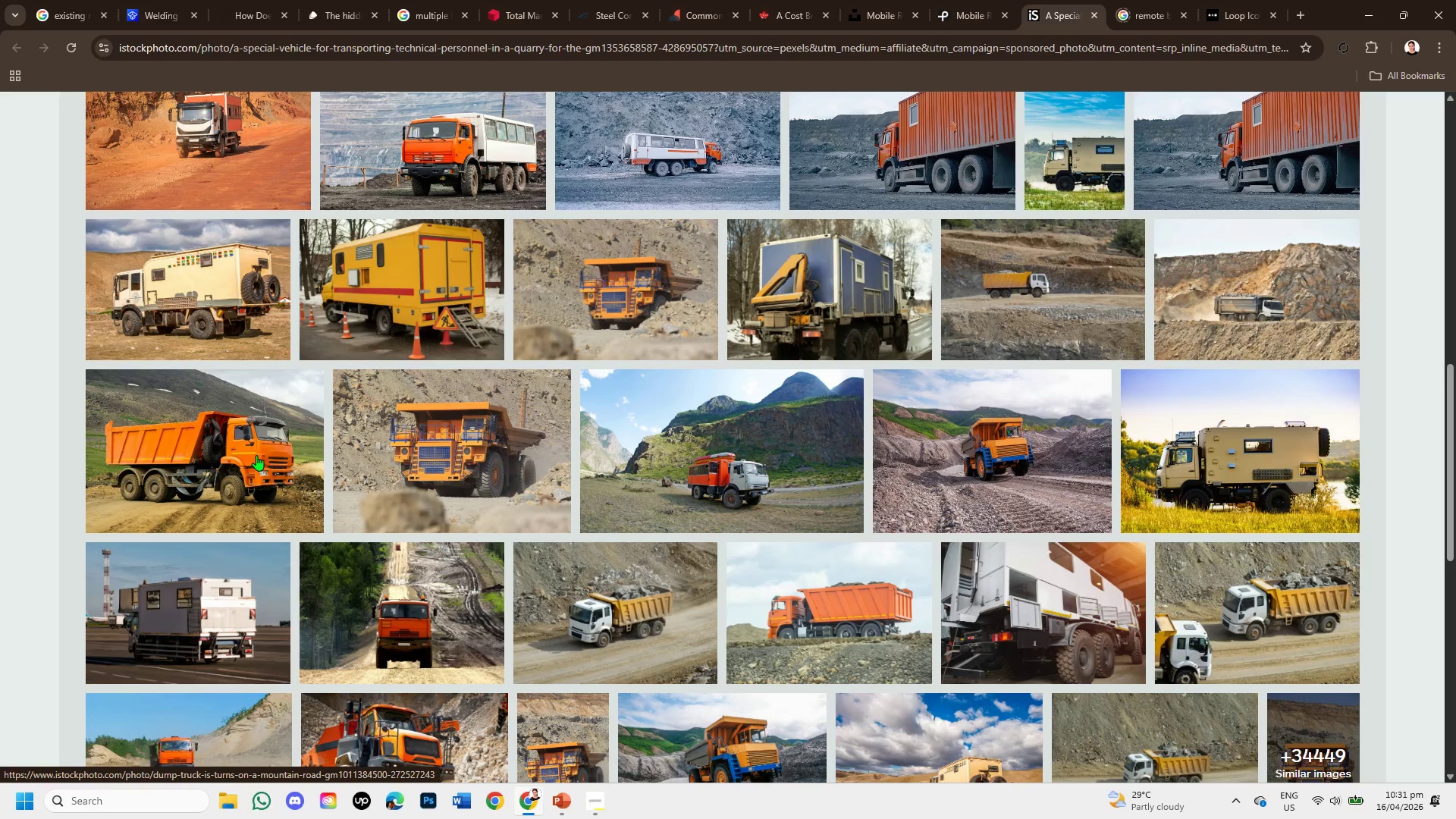 
scroll: coordinate [559, 360], scroll_direction: down, amount: 2.0
 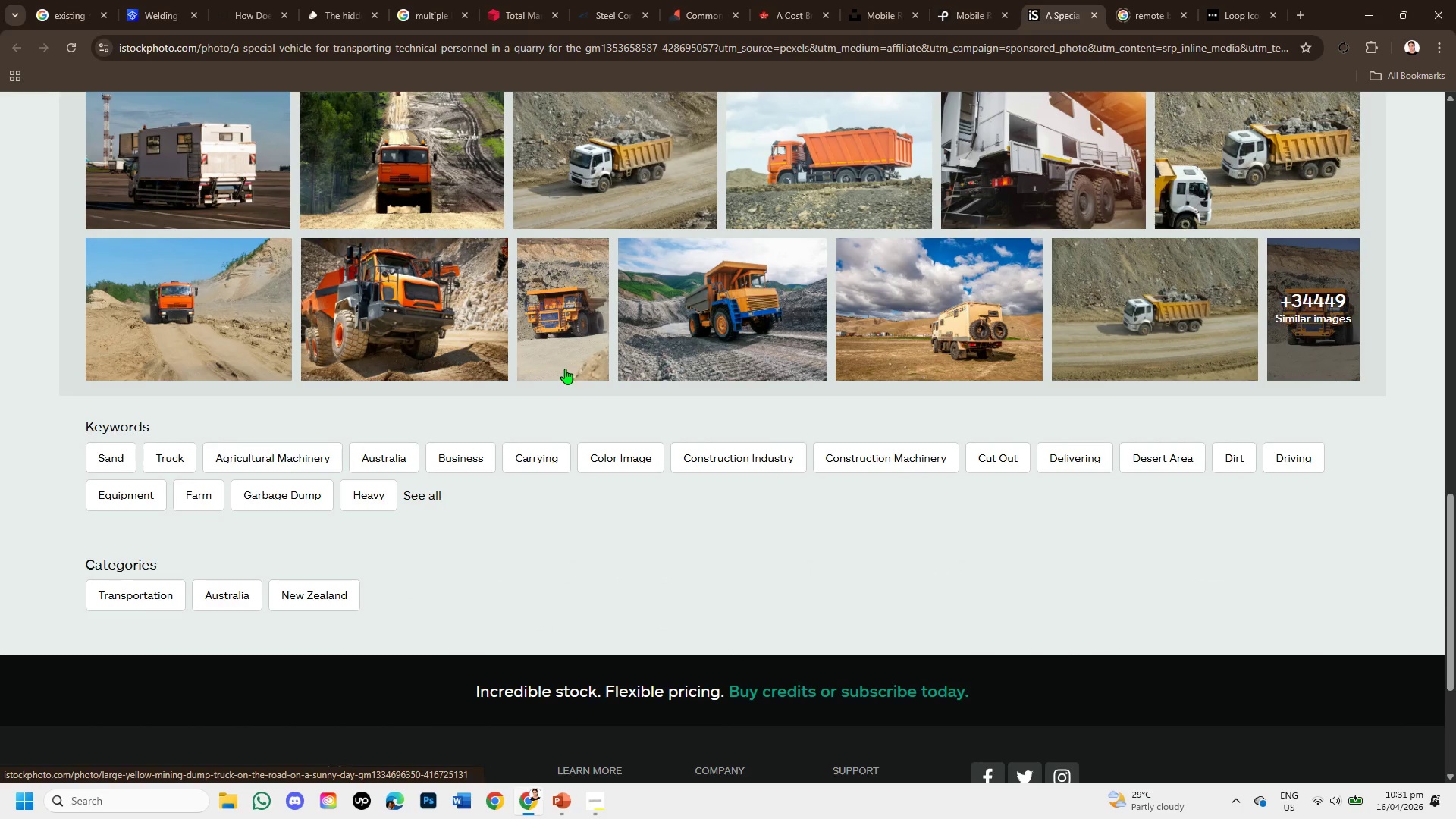 
scroll: coordinate [565, 369], scroll_direction: up, amount: 1.0
 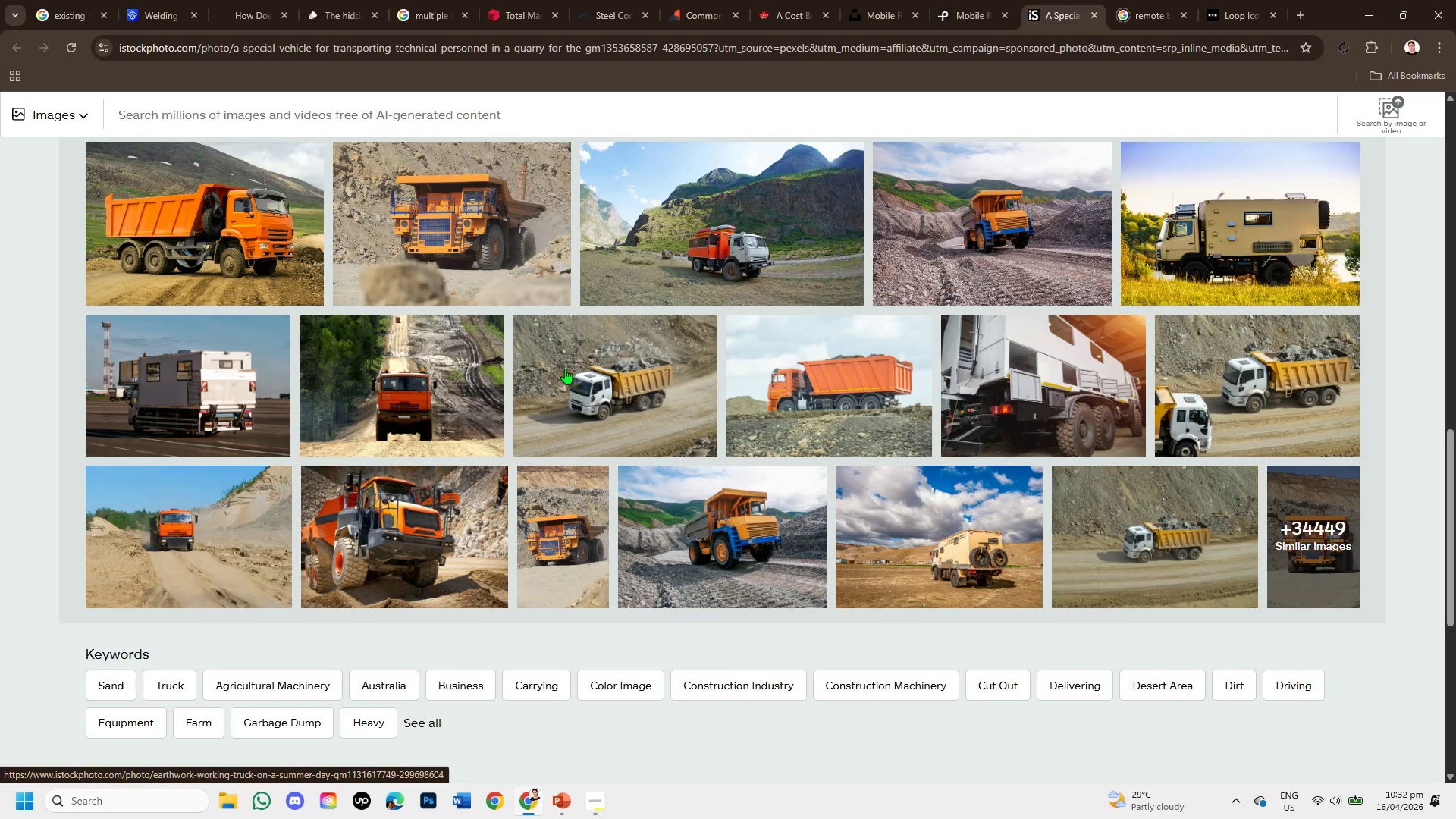 
wait(21.09)
 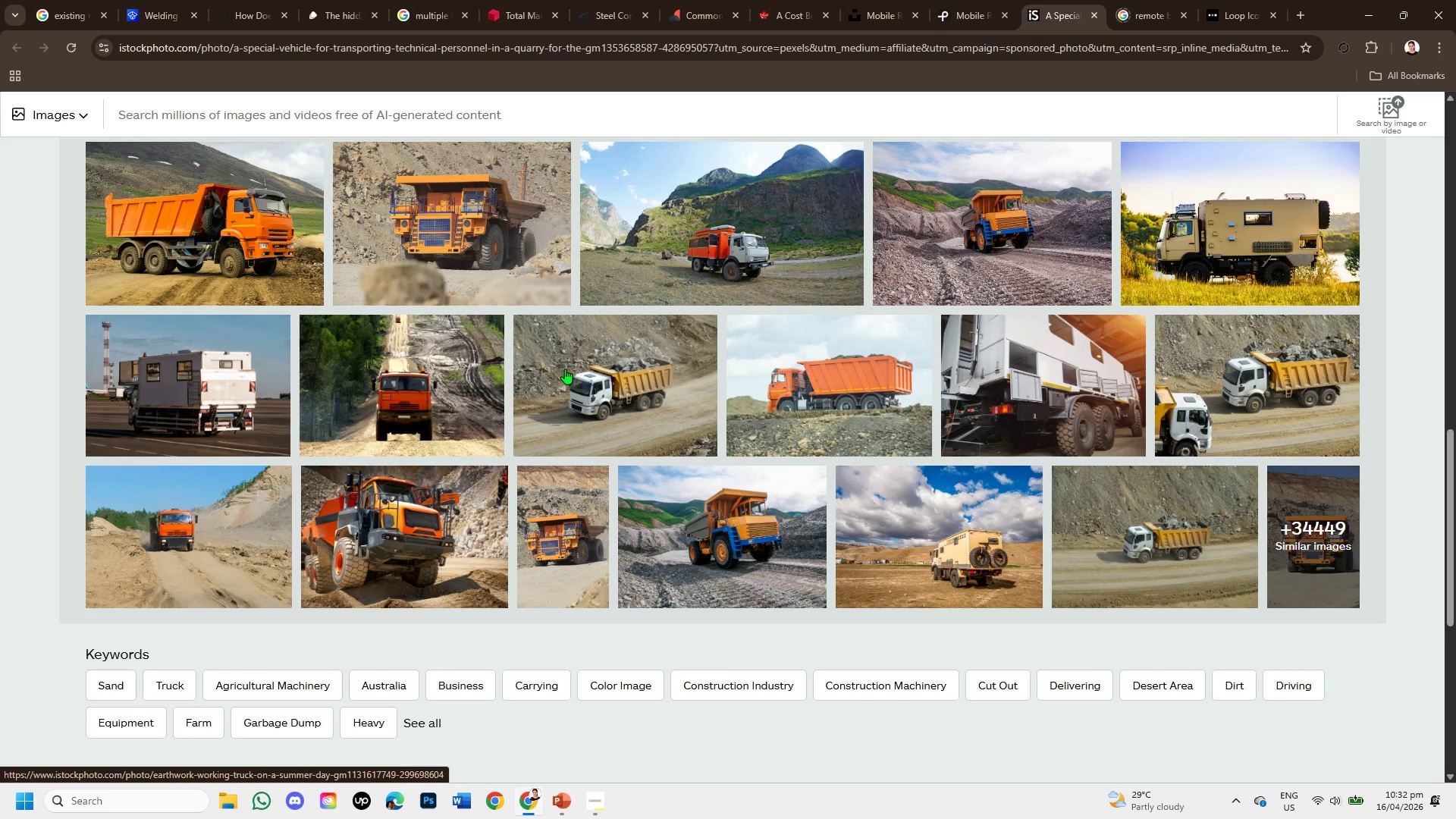 
scroll: coordinate [653, 373], scroll_direction: down, amount: 1.0
 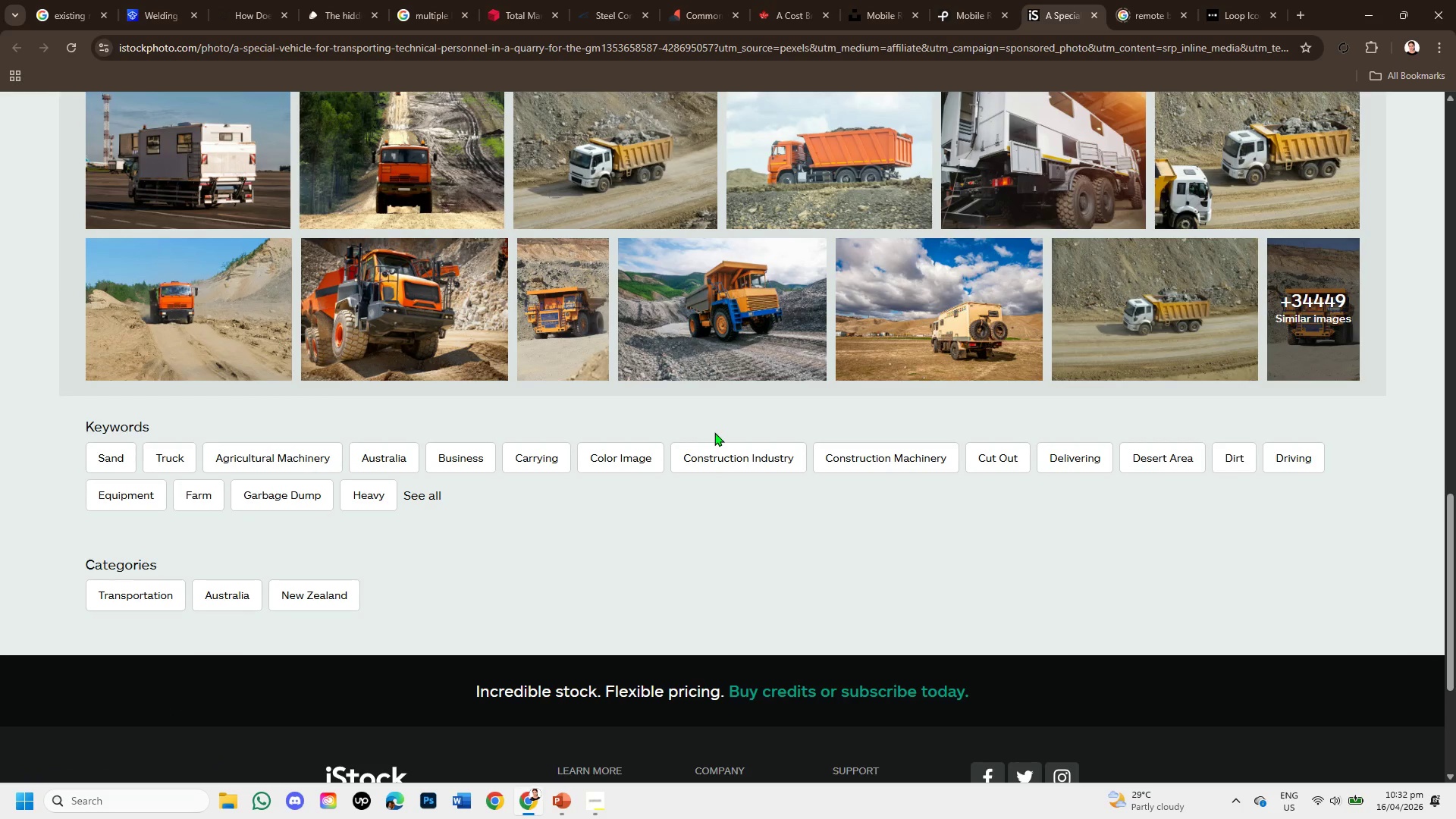 
scroll: coordinate [714, 432], scroll_direction: up, amount: 3.0
 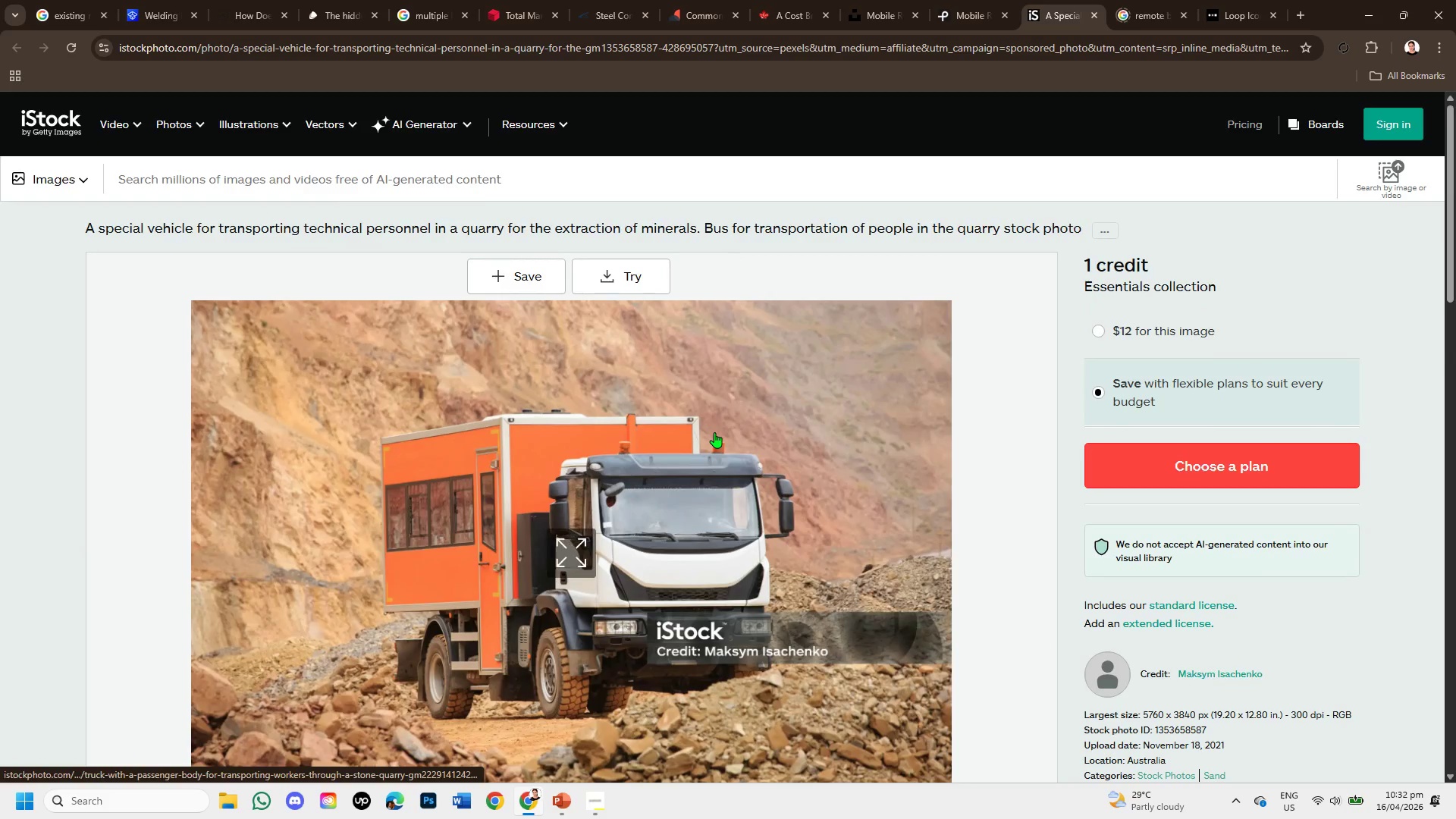 
mouse_move([719, 455])
 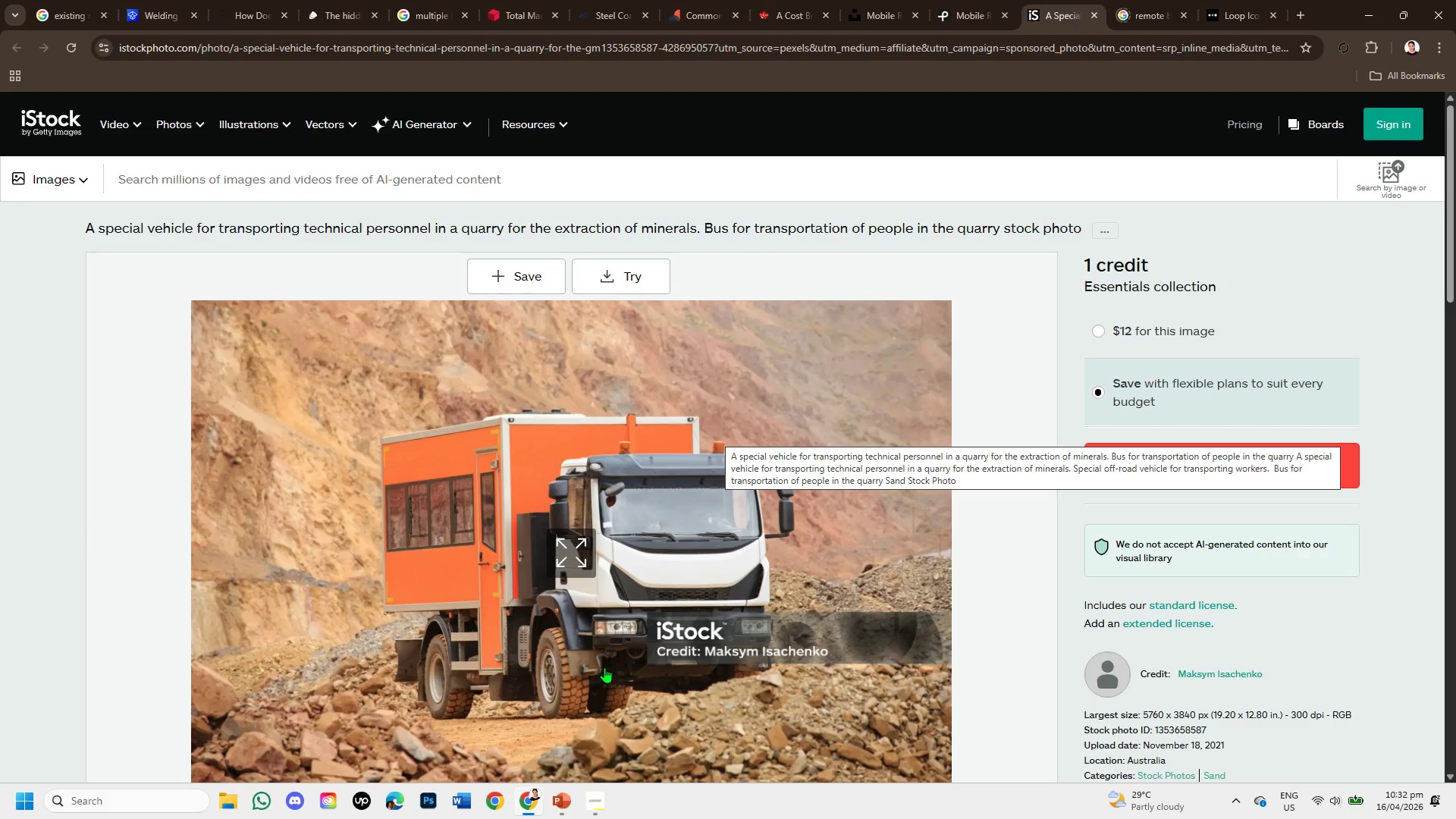 
scroll: coordinate [573, 600], scroll_direction: down, amount: 2.0
 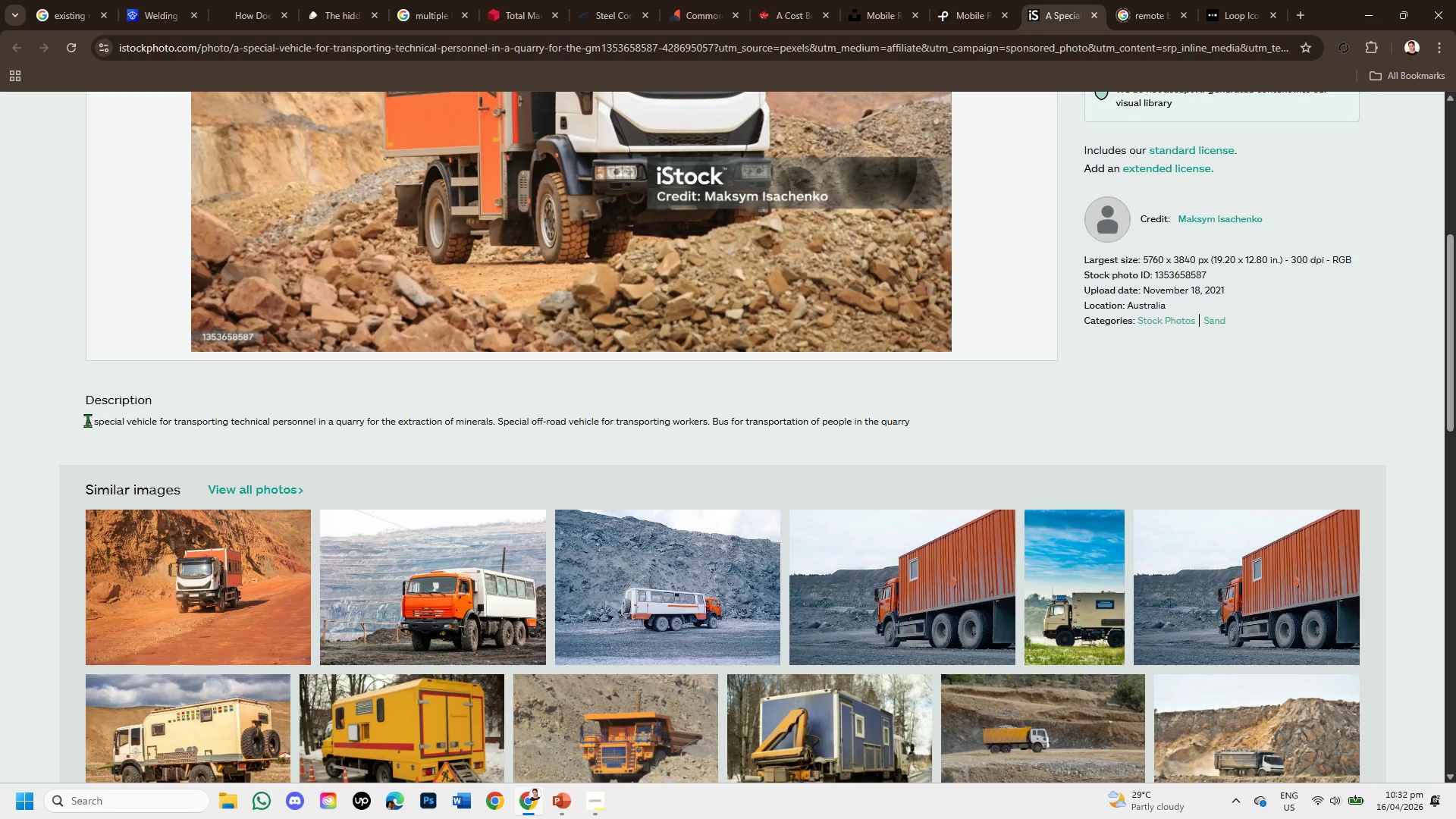 
left_click_drag(start_coordinate=[85, 420], to_coordinate=[933, 430])
 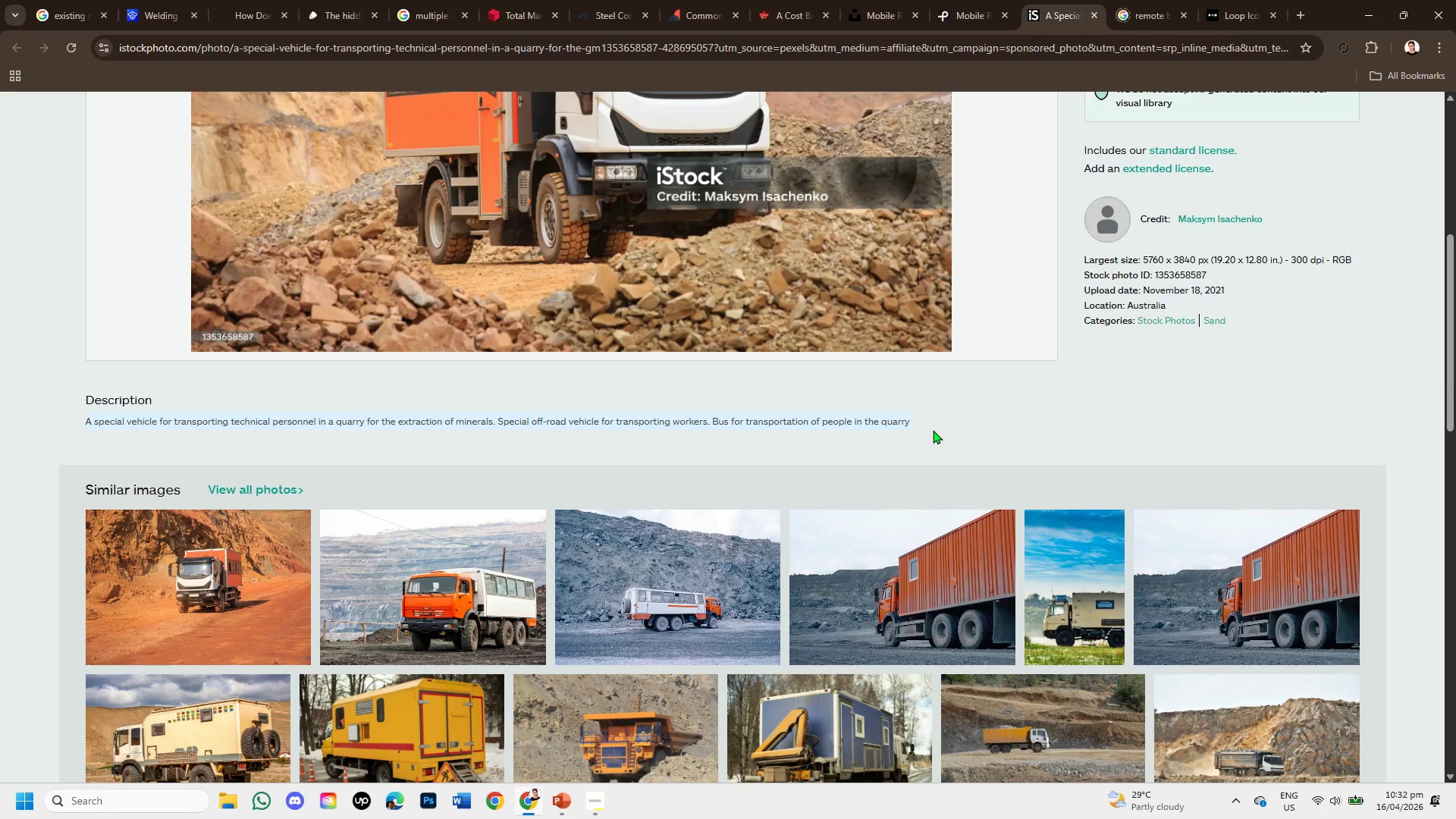 
hold_key(key=ControlLeft, duration=1.02)
 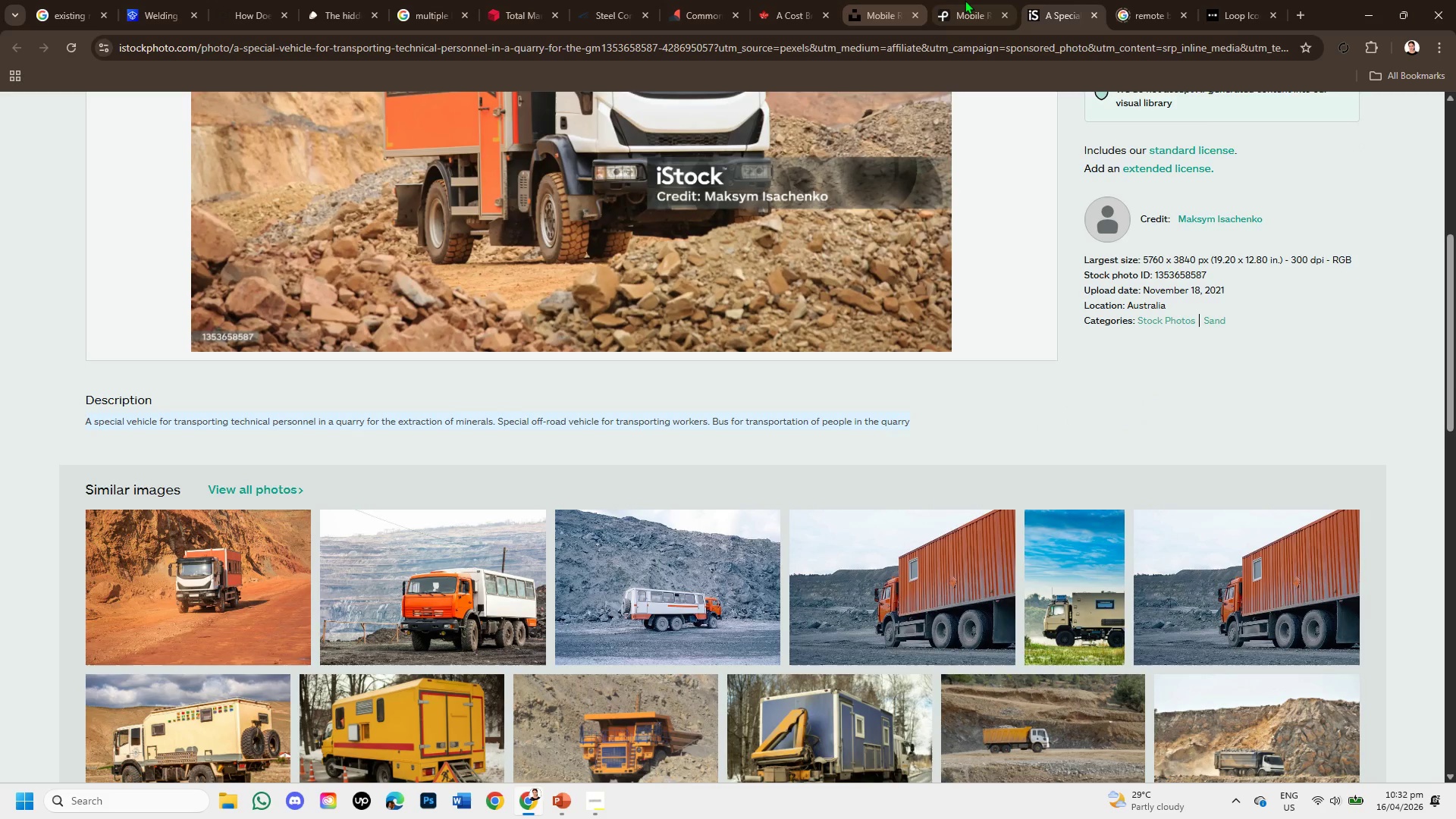 
hold_key(key=C, duration=0.33)
 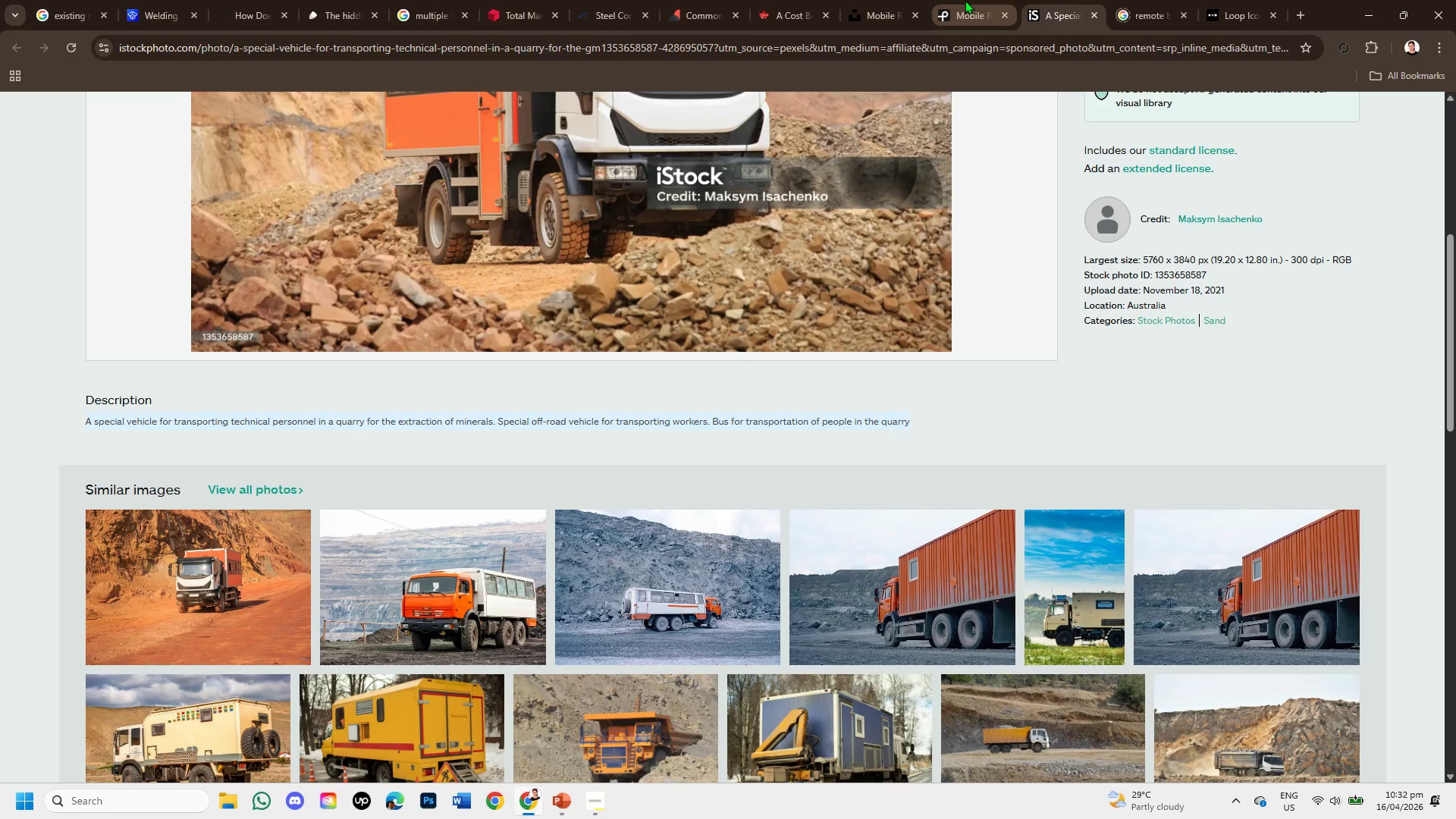 
left_click([965, 0])
 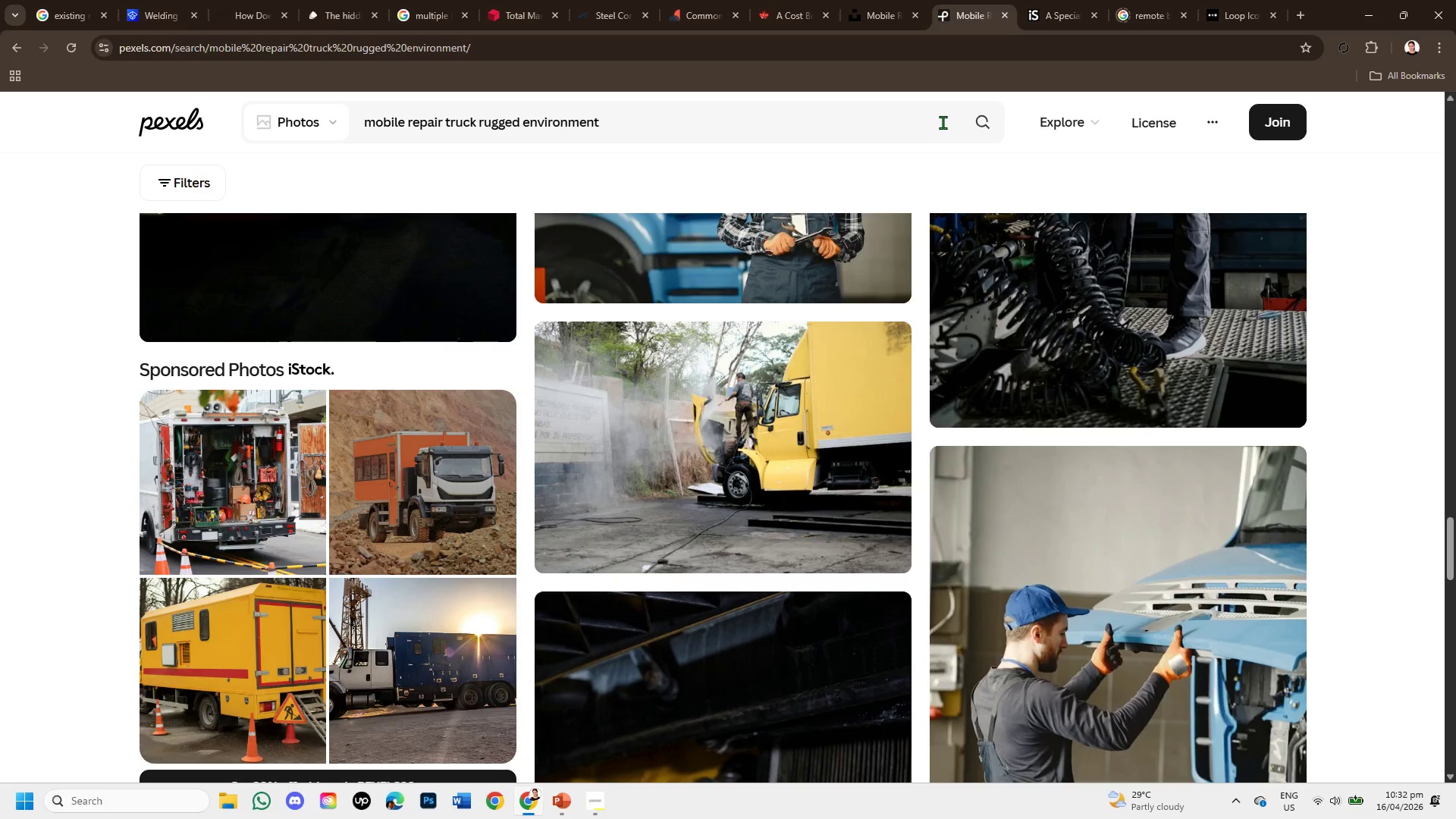 
scroll: coordinate [824, 509], scroll_direction: down, amount: 9.0
 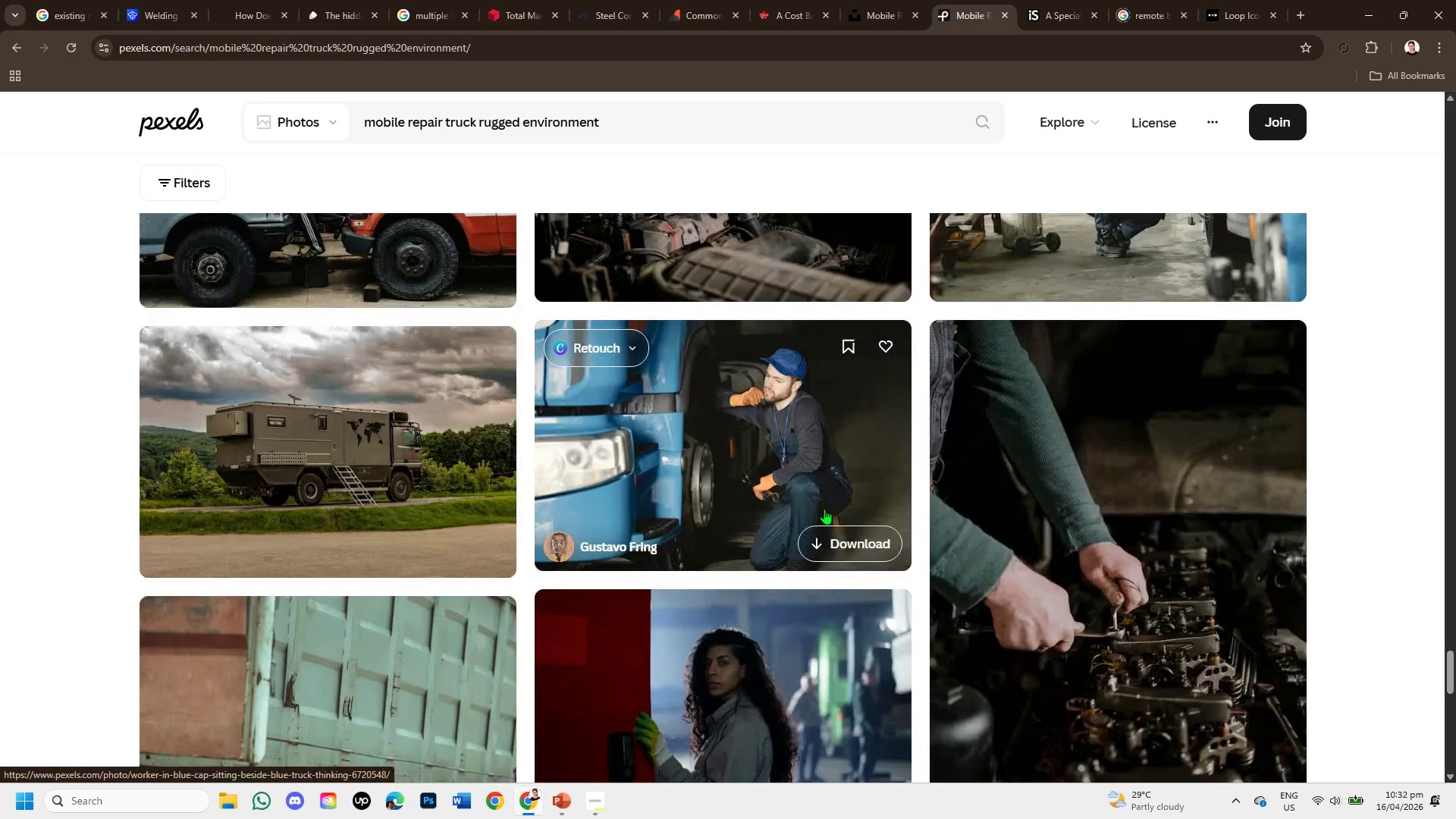 
scroll: coordinate [824, 509], scroll_direction: up, amount: 1.0
 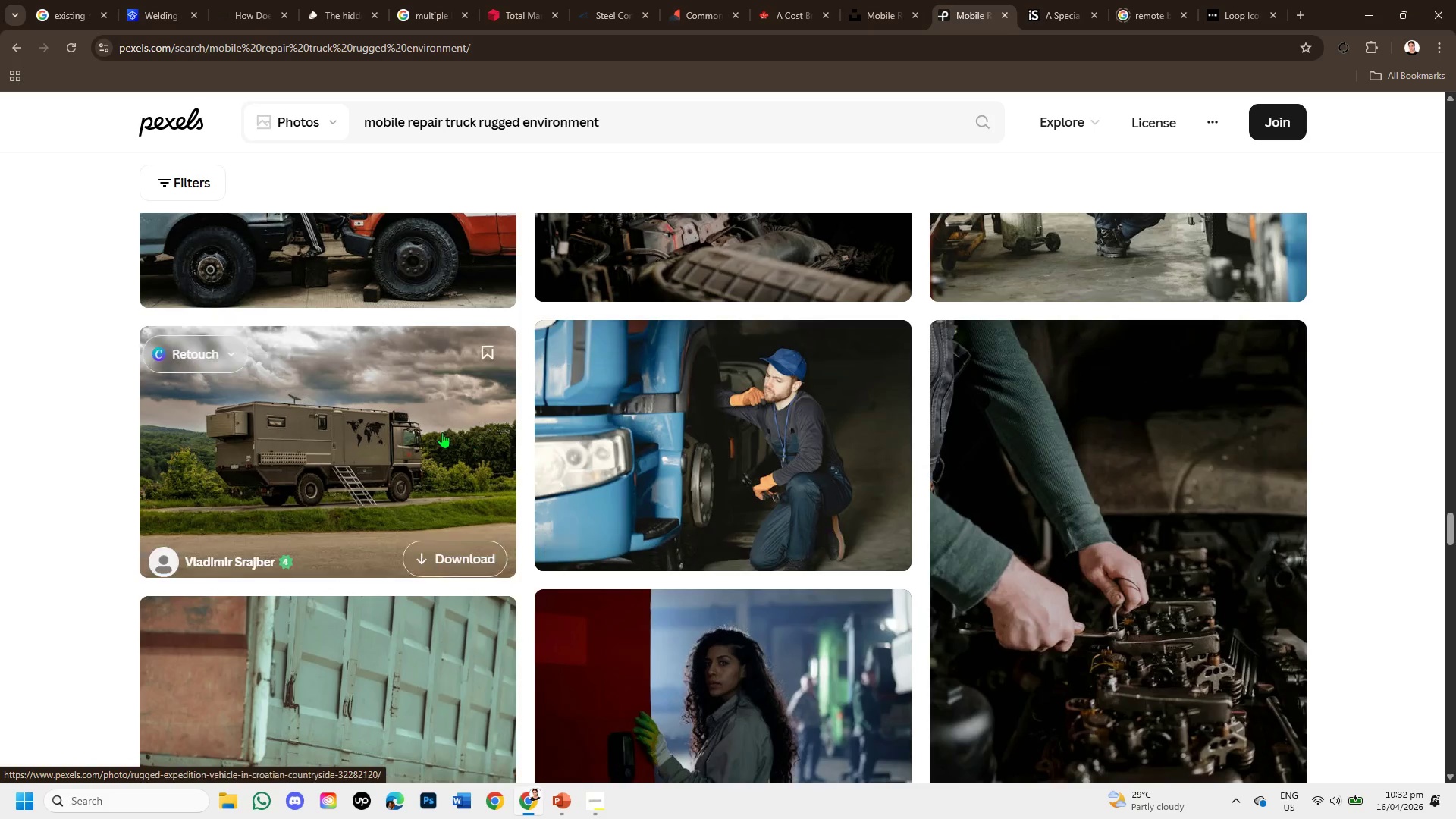 
left_click([438, 431])
 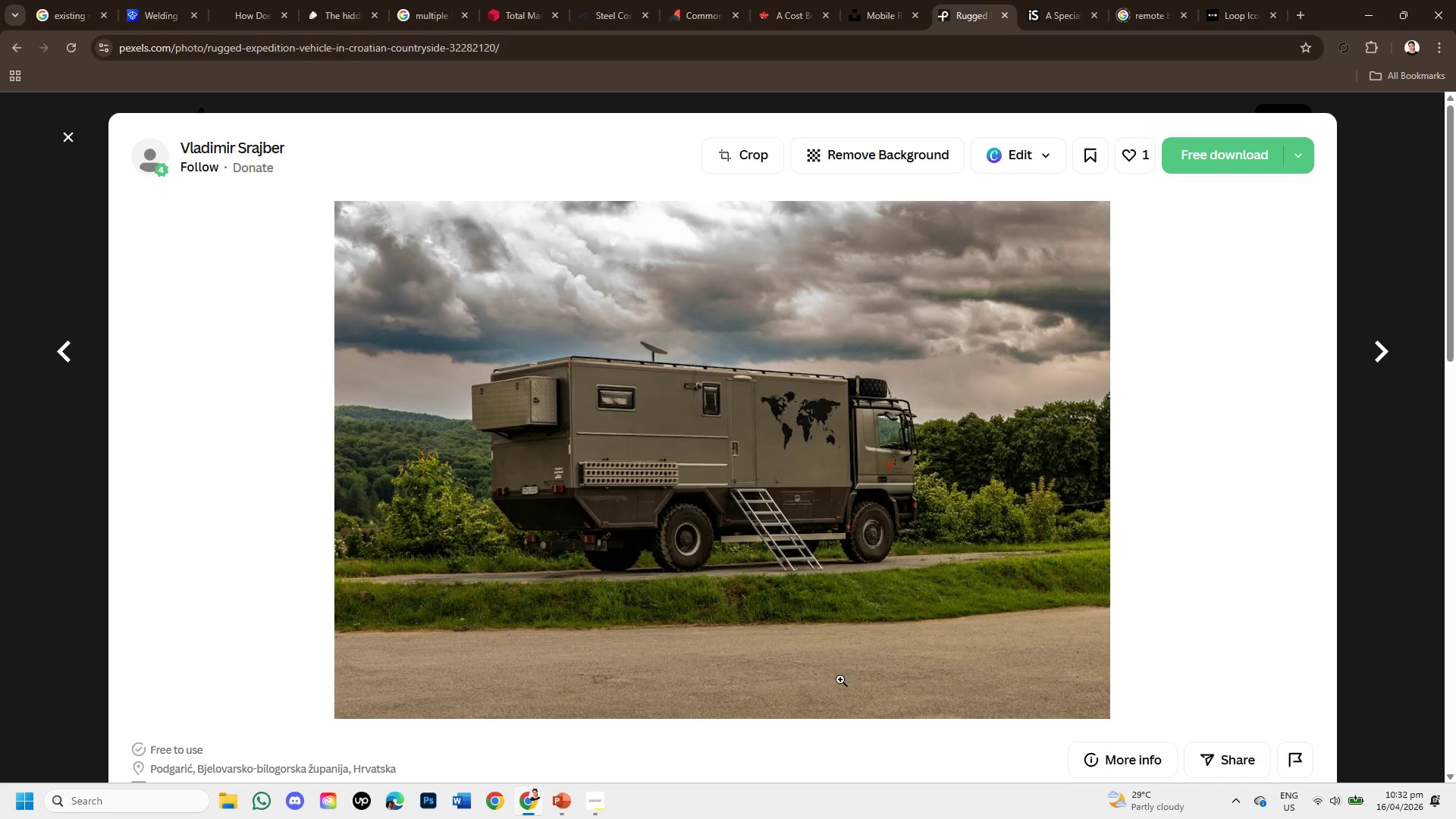 
wait(8.28)
 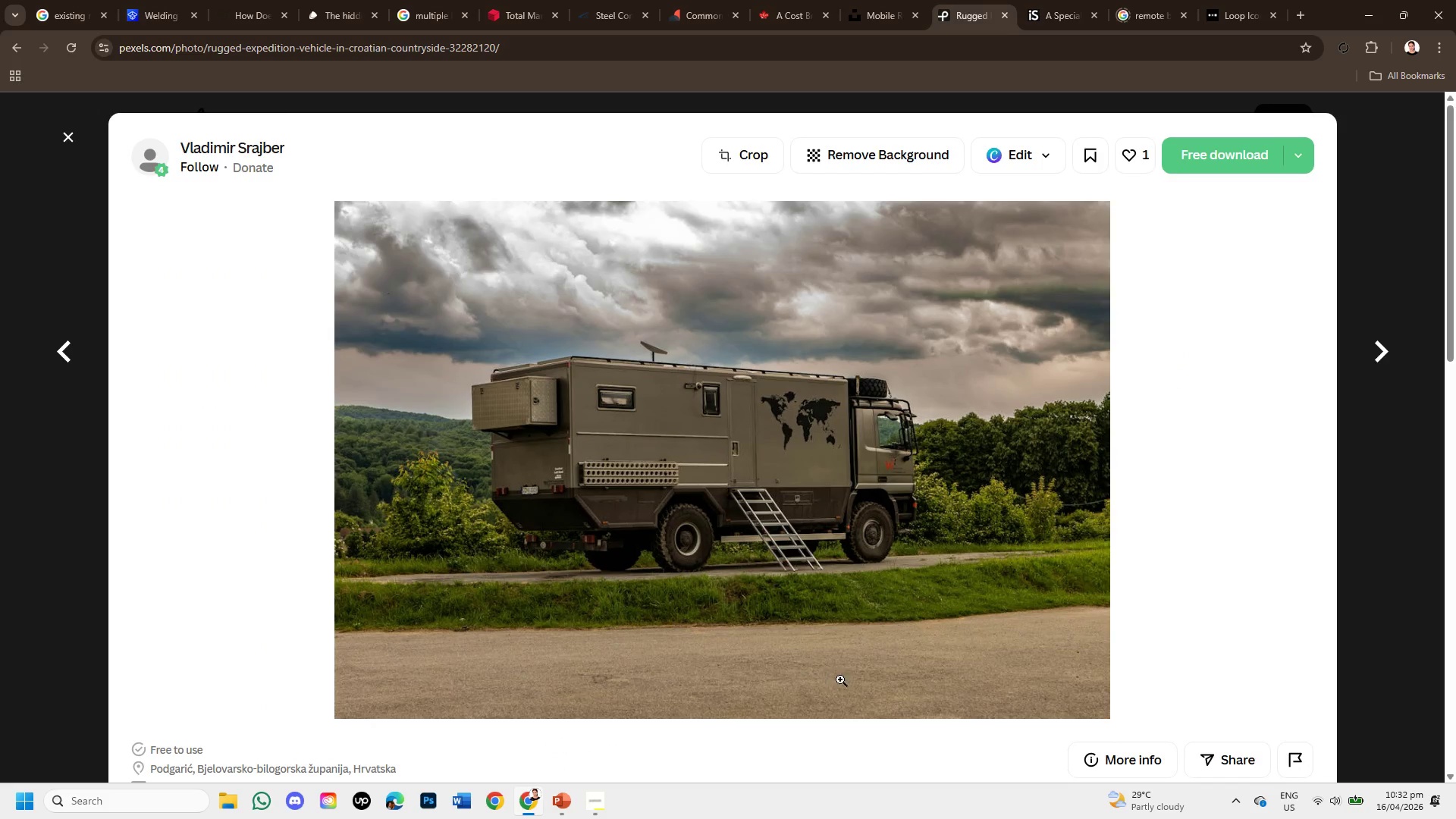 
scroll: coordinate [668, 491], scroll_direction: down, amount: 2.0
 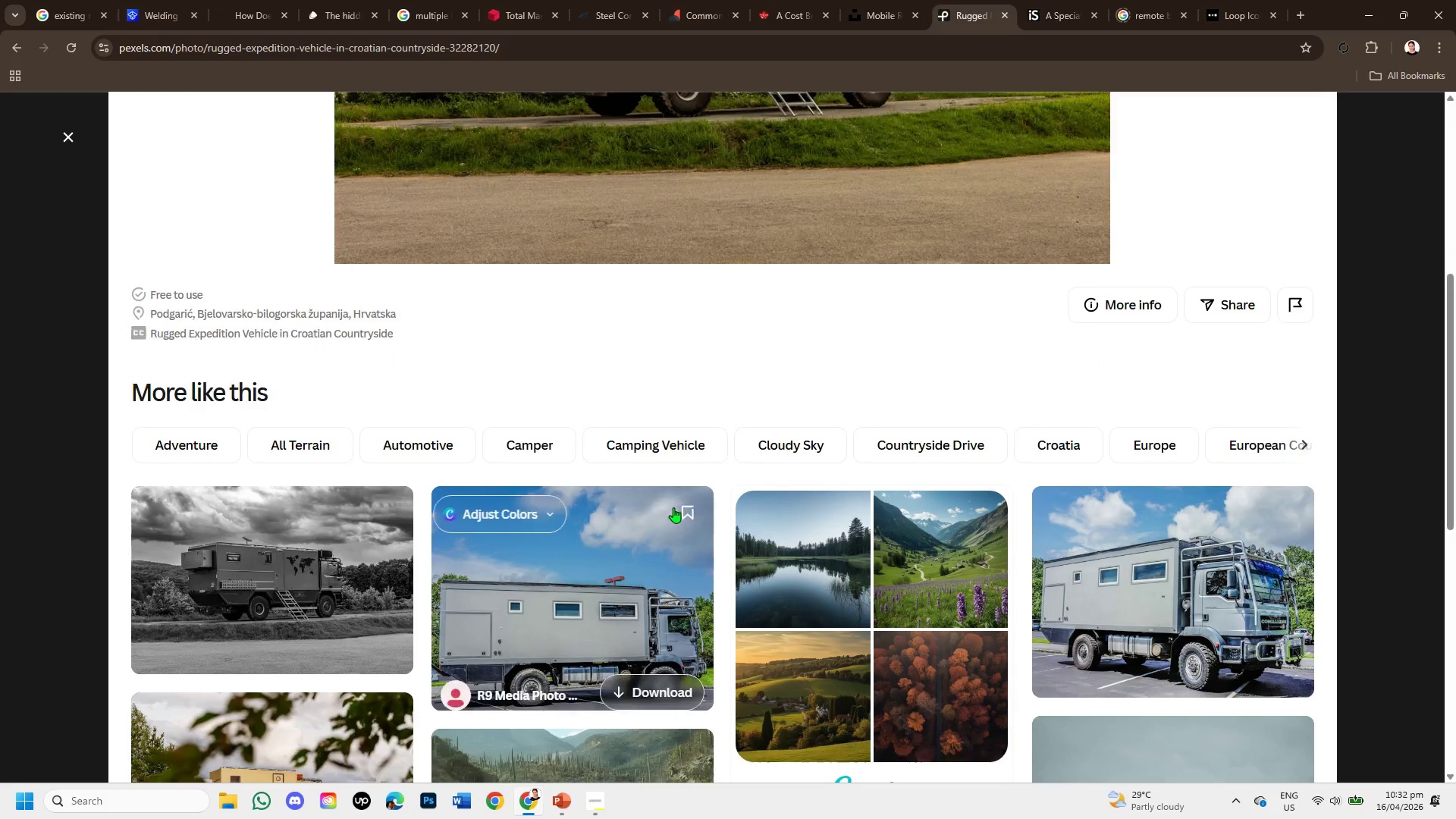 
mouse_move([674, 519])
 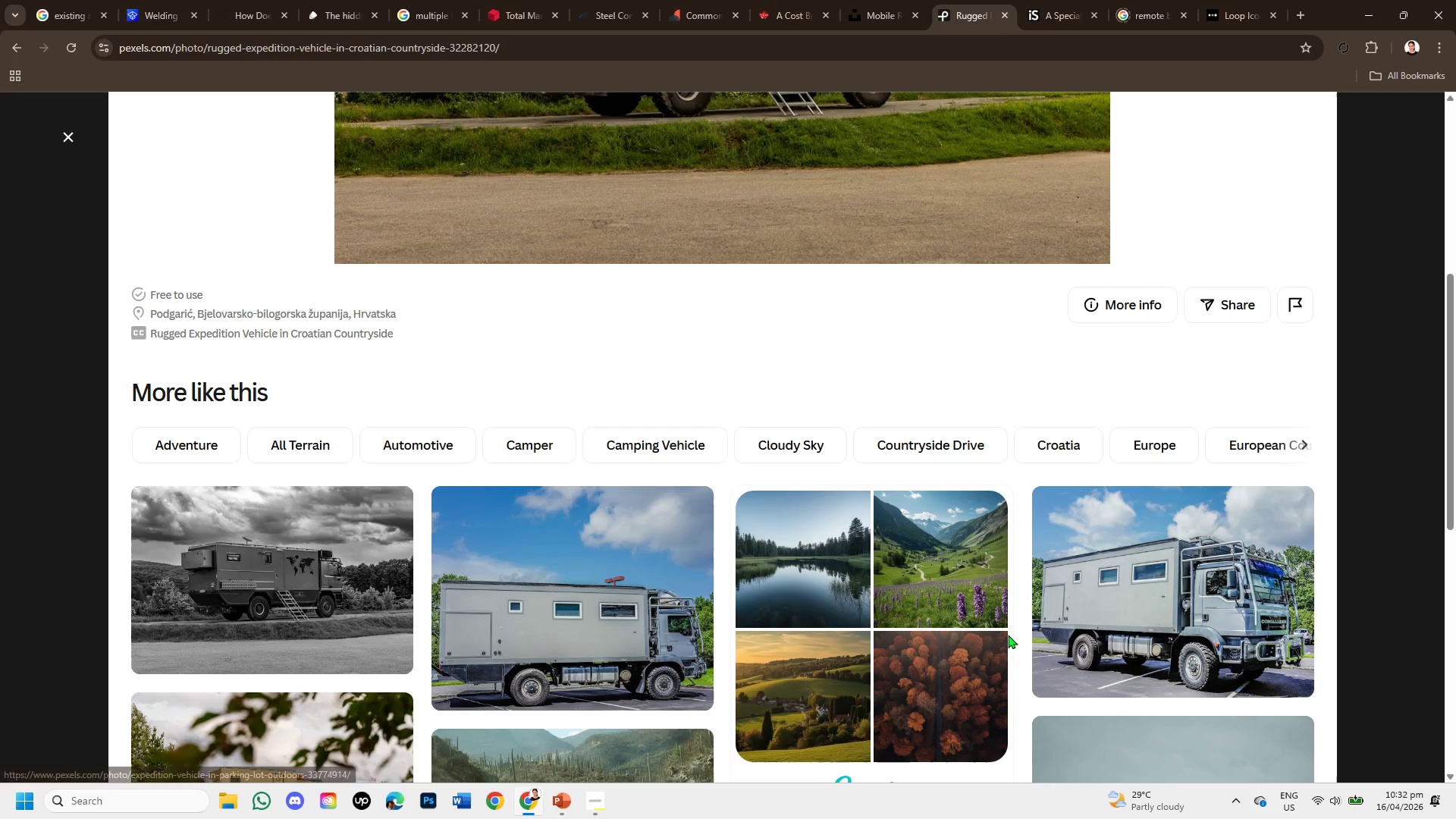 
scroll: coordinate [1007, 634], scroll_direction: down, amount: 2.0
 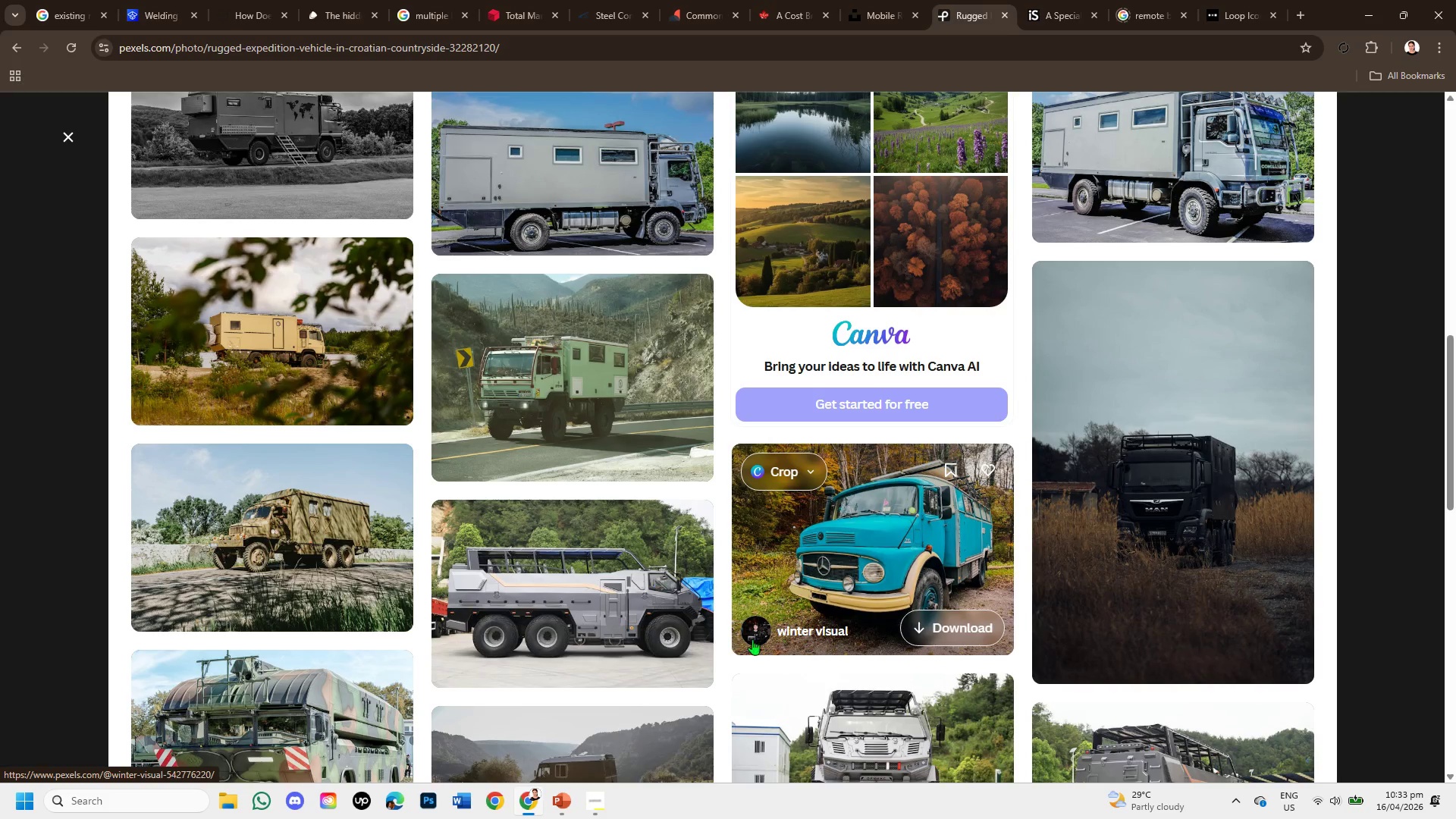 
wait(5.46)
 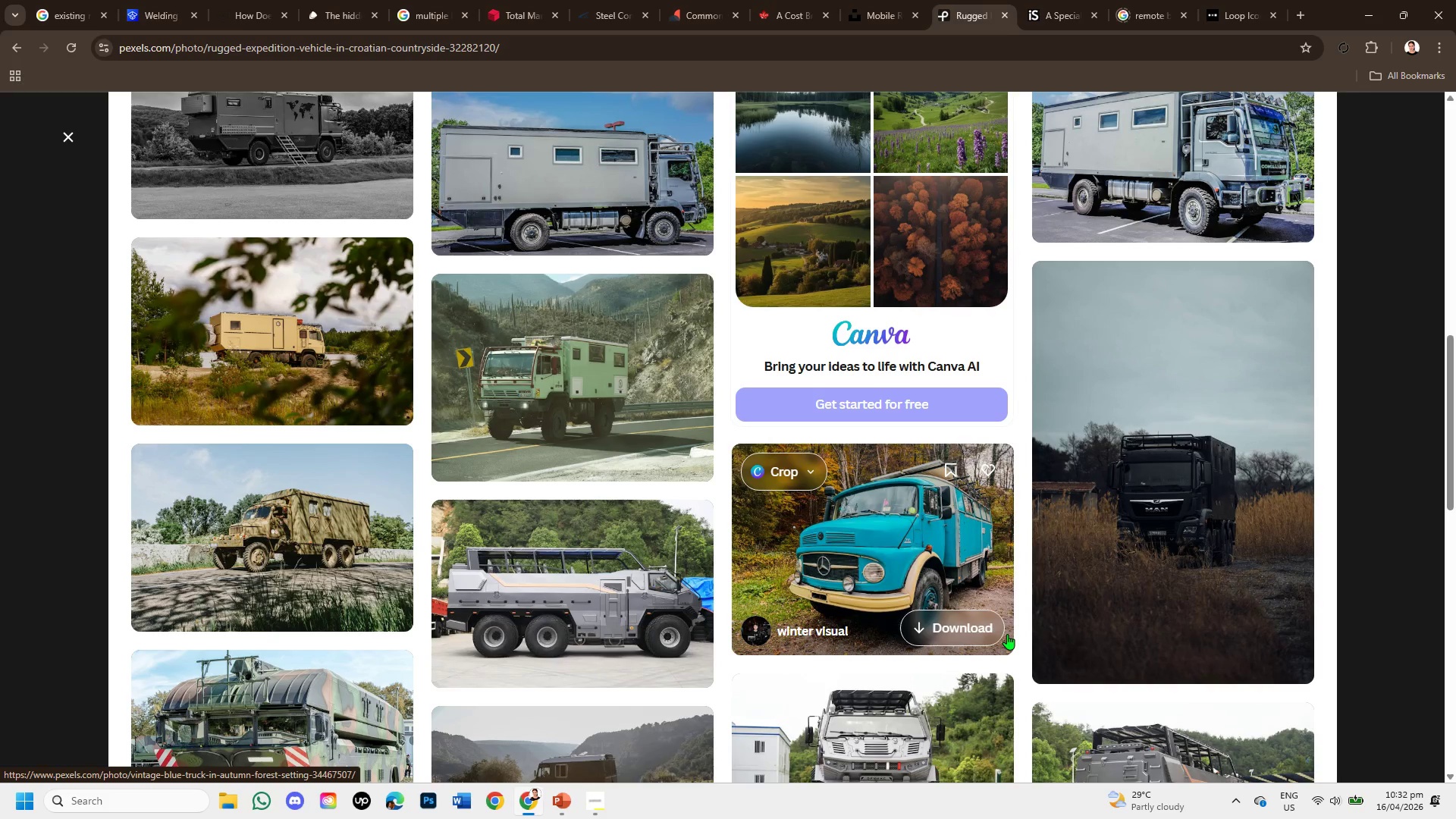 
scroll: coordinate [516, 492], scroll_direction: down, amount: 1.0
 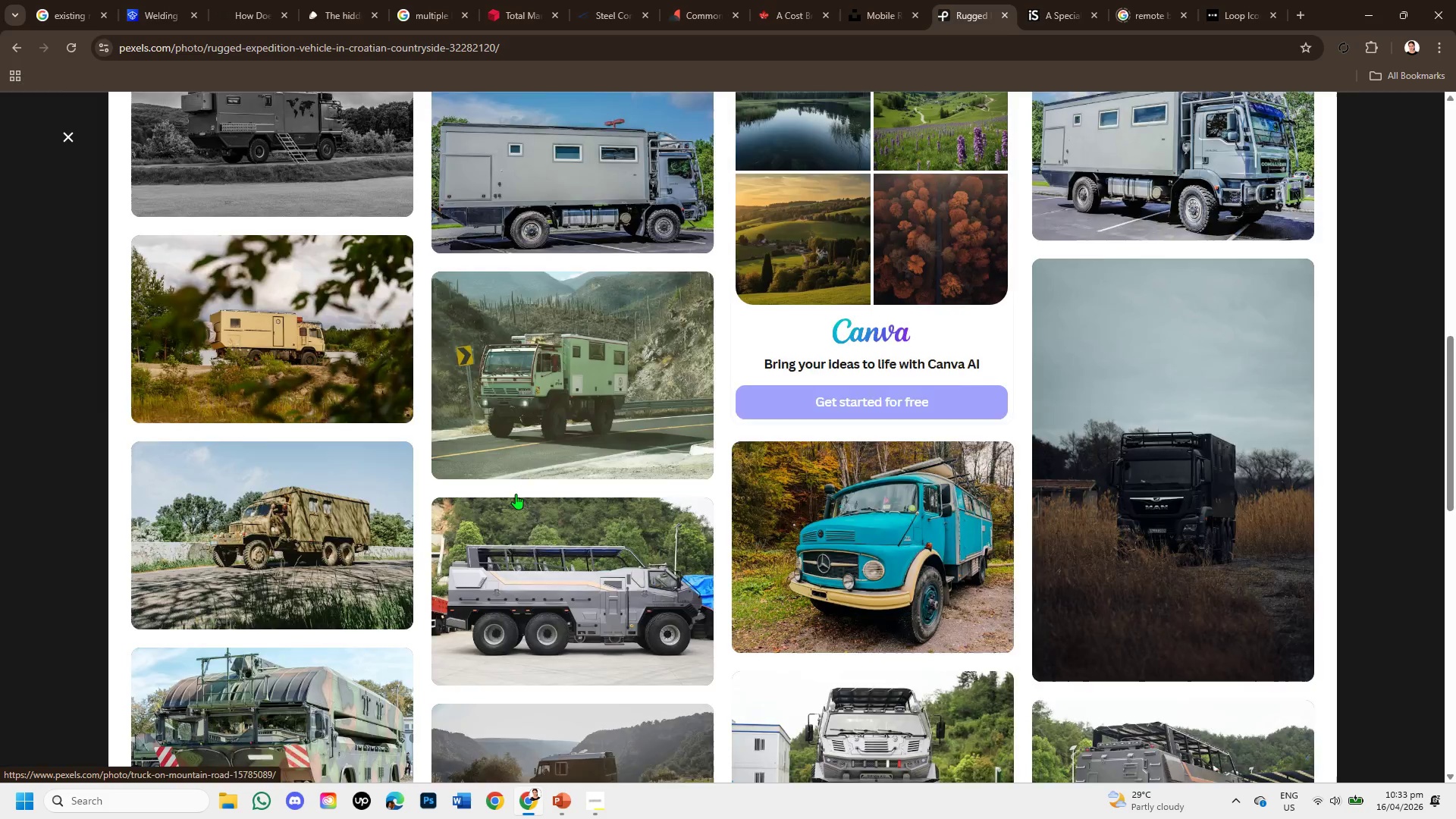 
mouse_move([532, 483])
 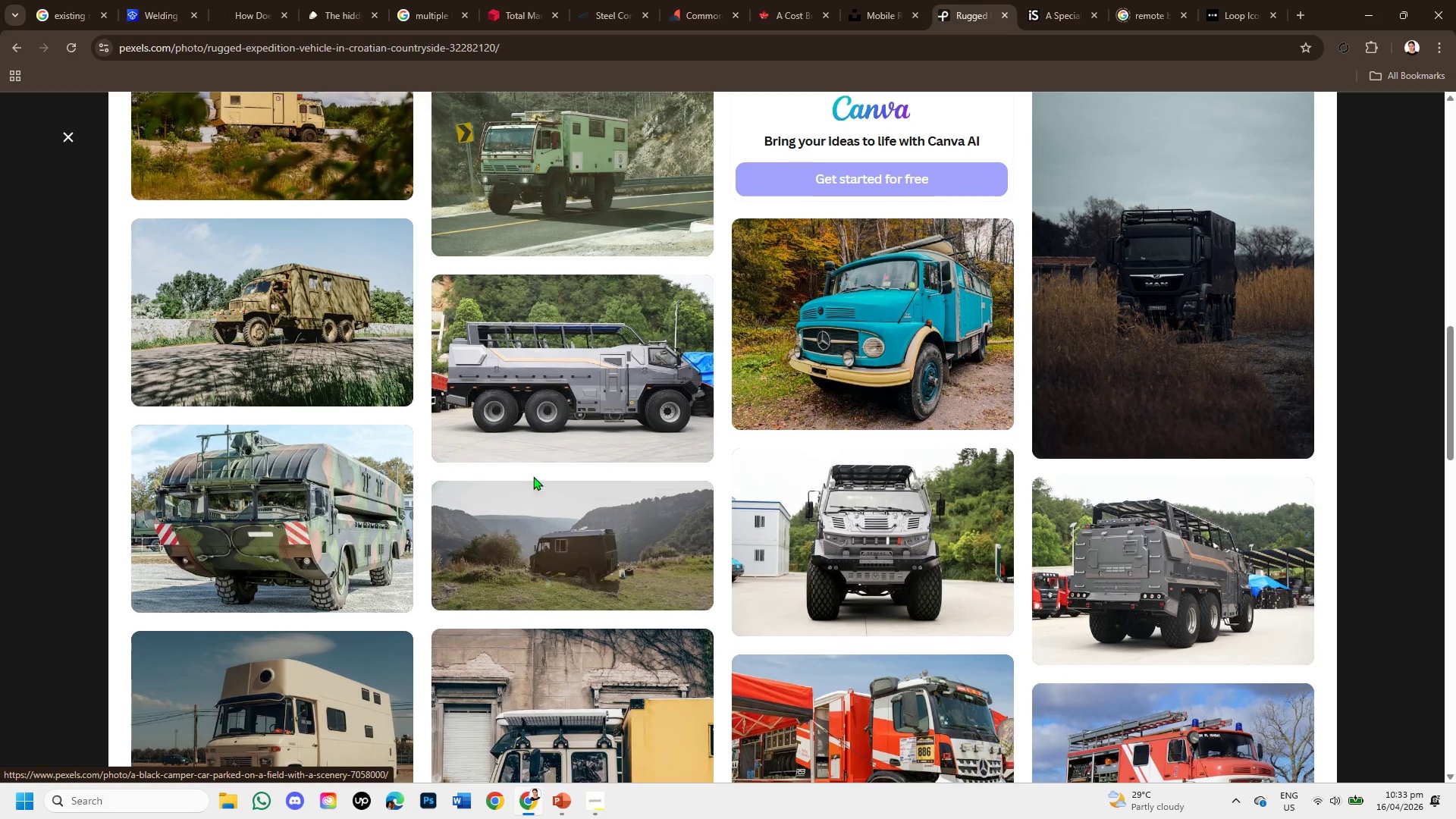 
scroll: coordinate [533, 476], scroll_direction: up, amount: 1.0
 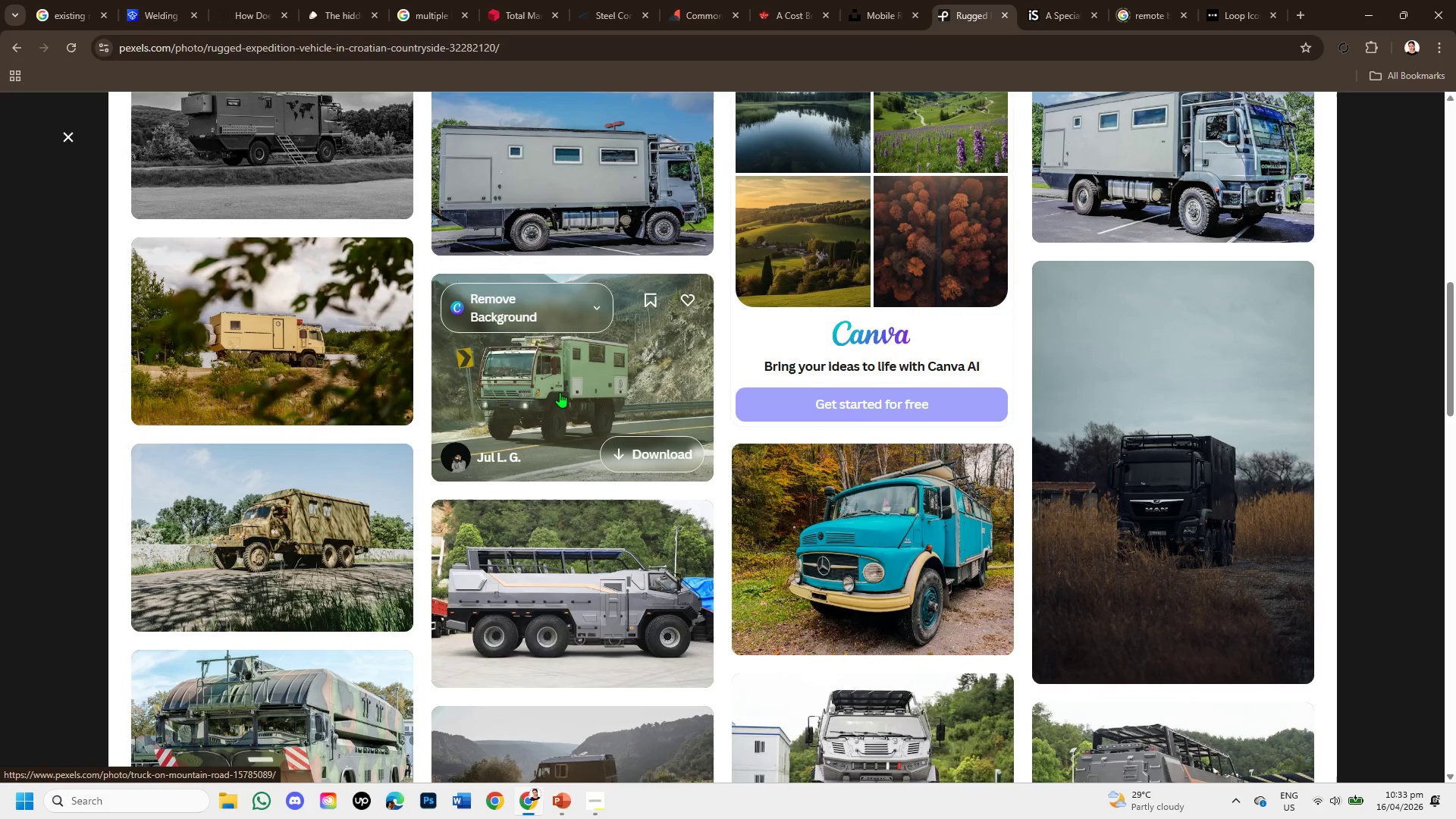 
left_click([560, 392])
 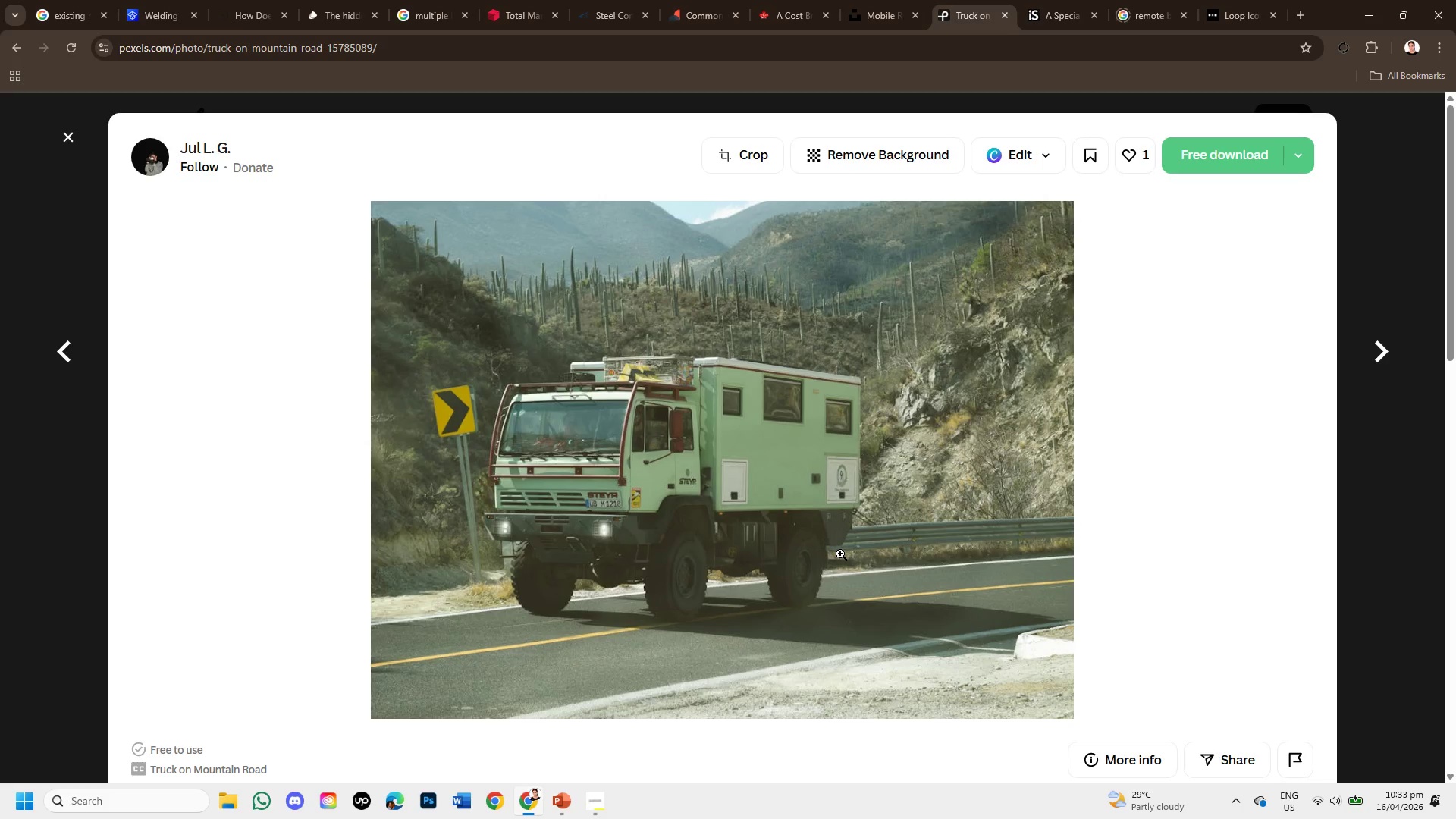 
wait(12.25)
 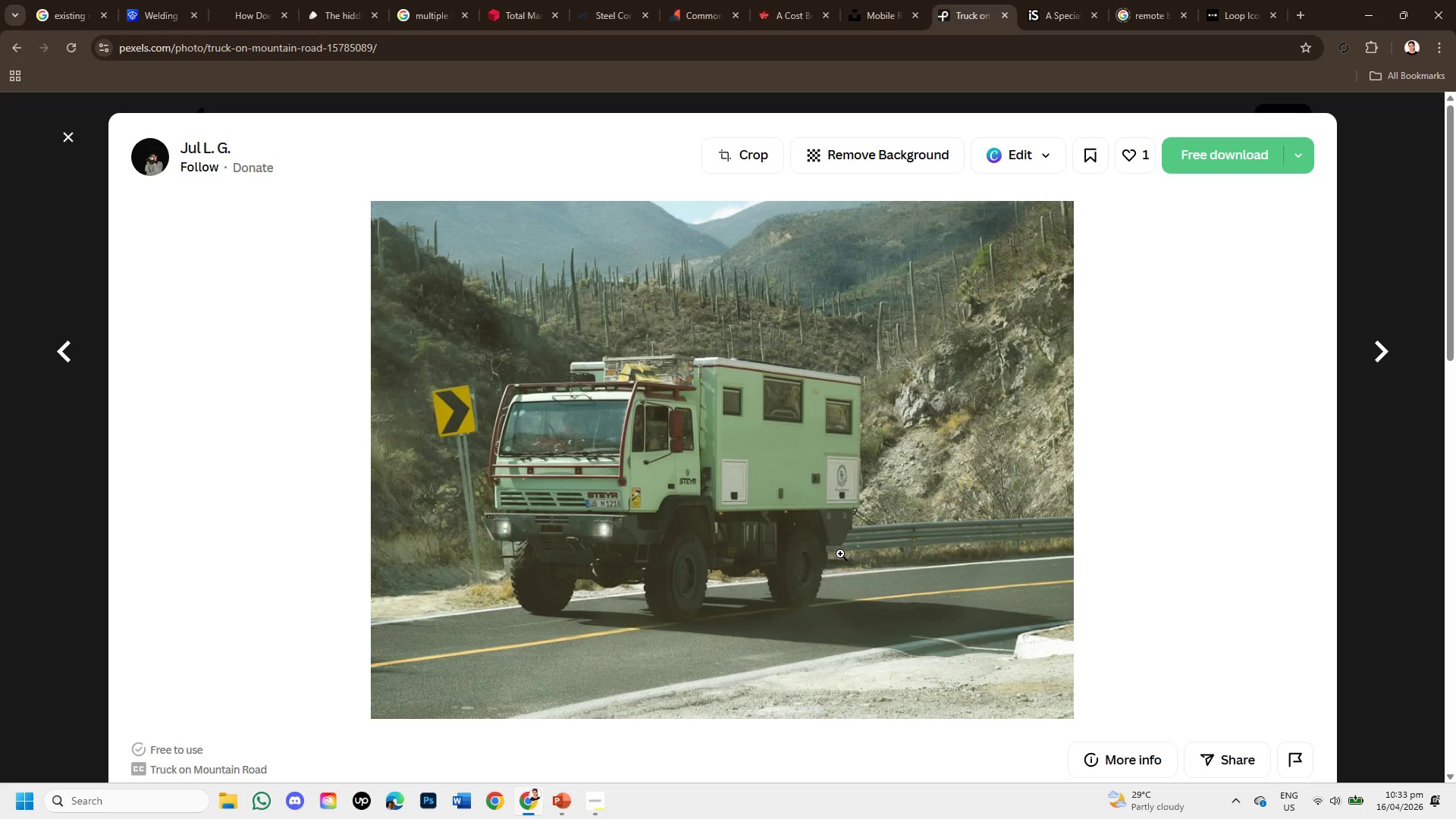 
left_click([1150, 2])
 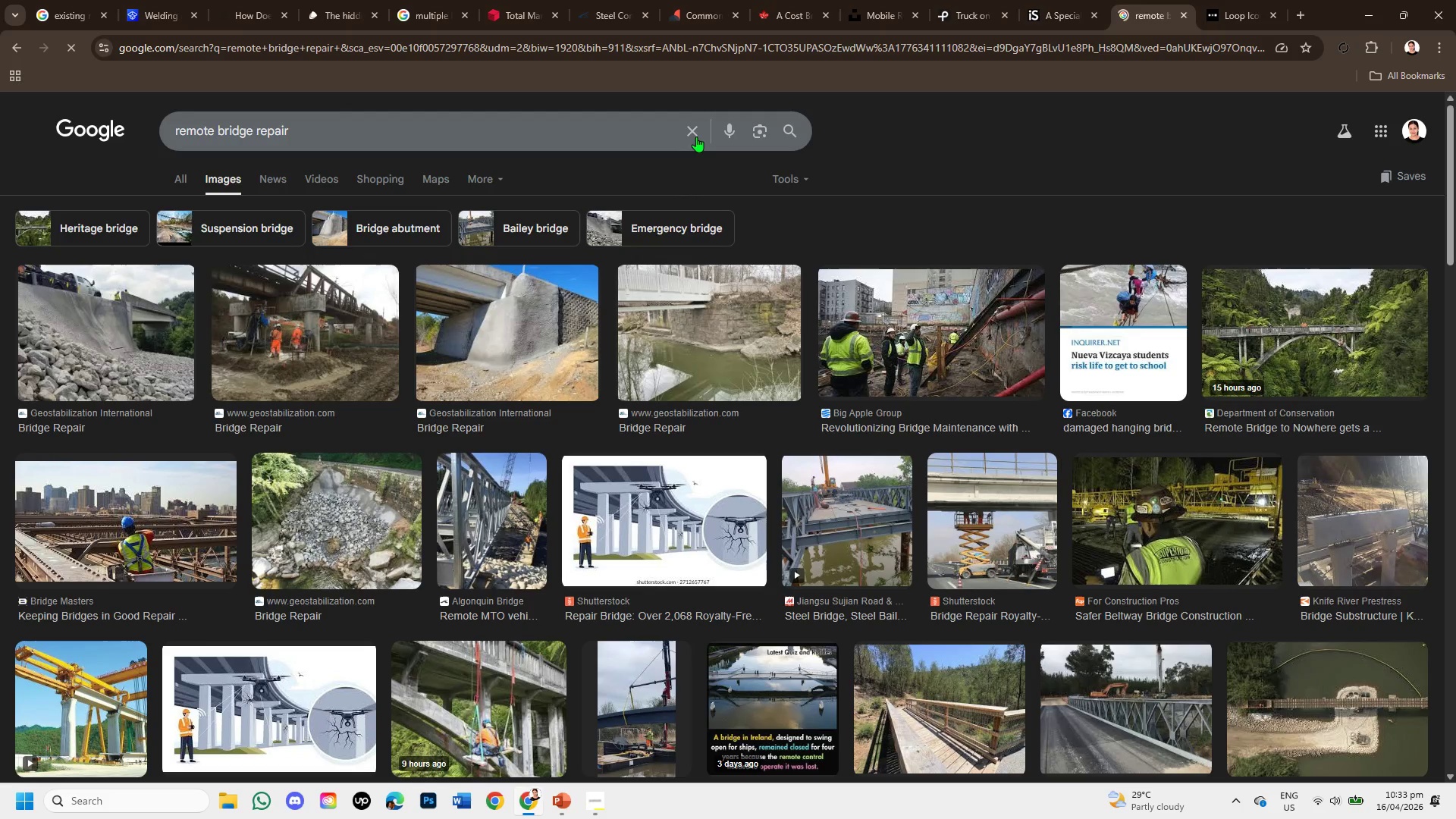 
left_click([695, 135])
 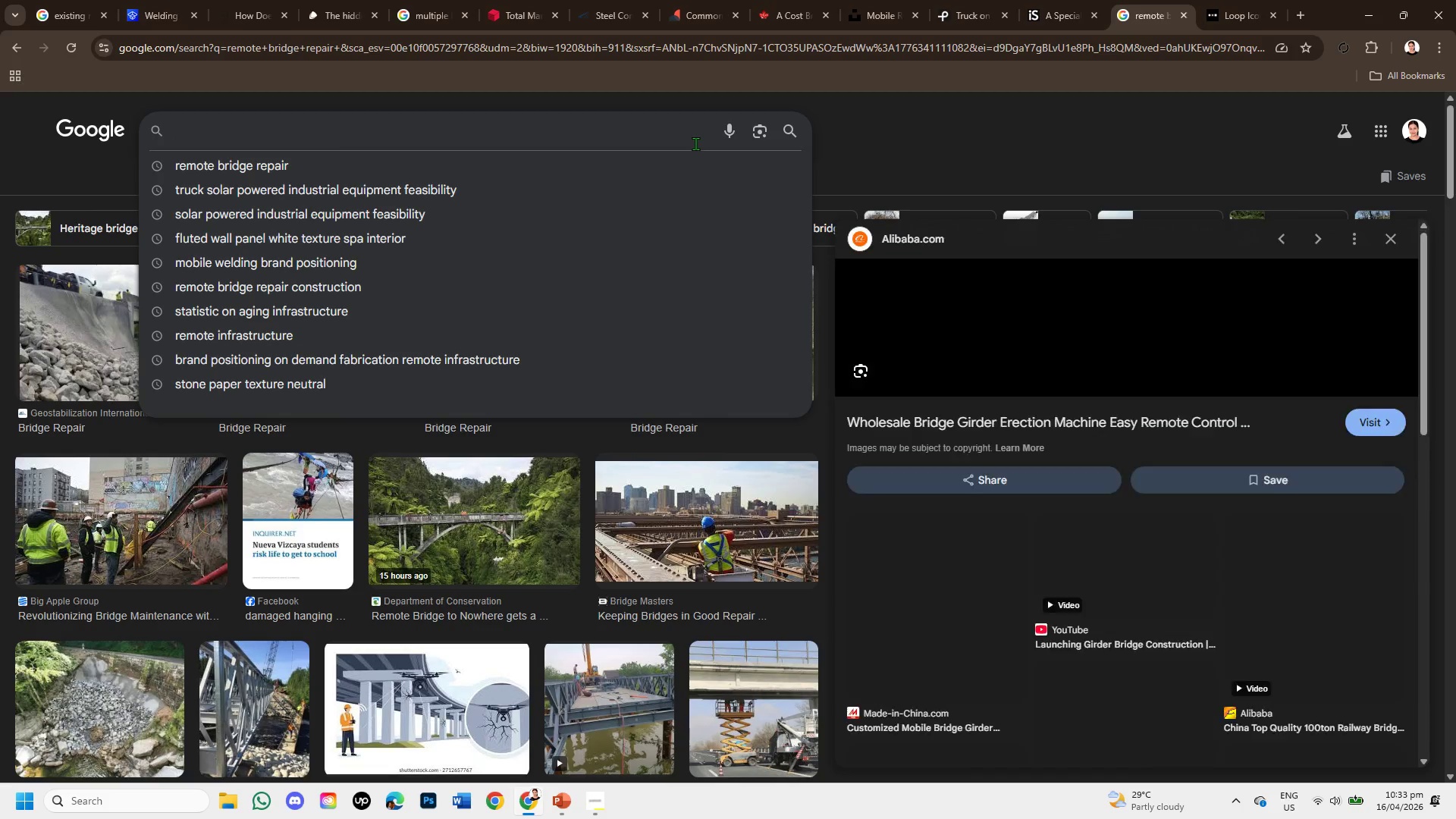 
key(Control+V)
 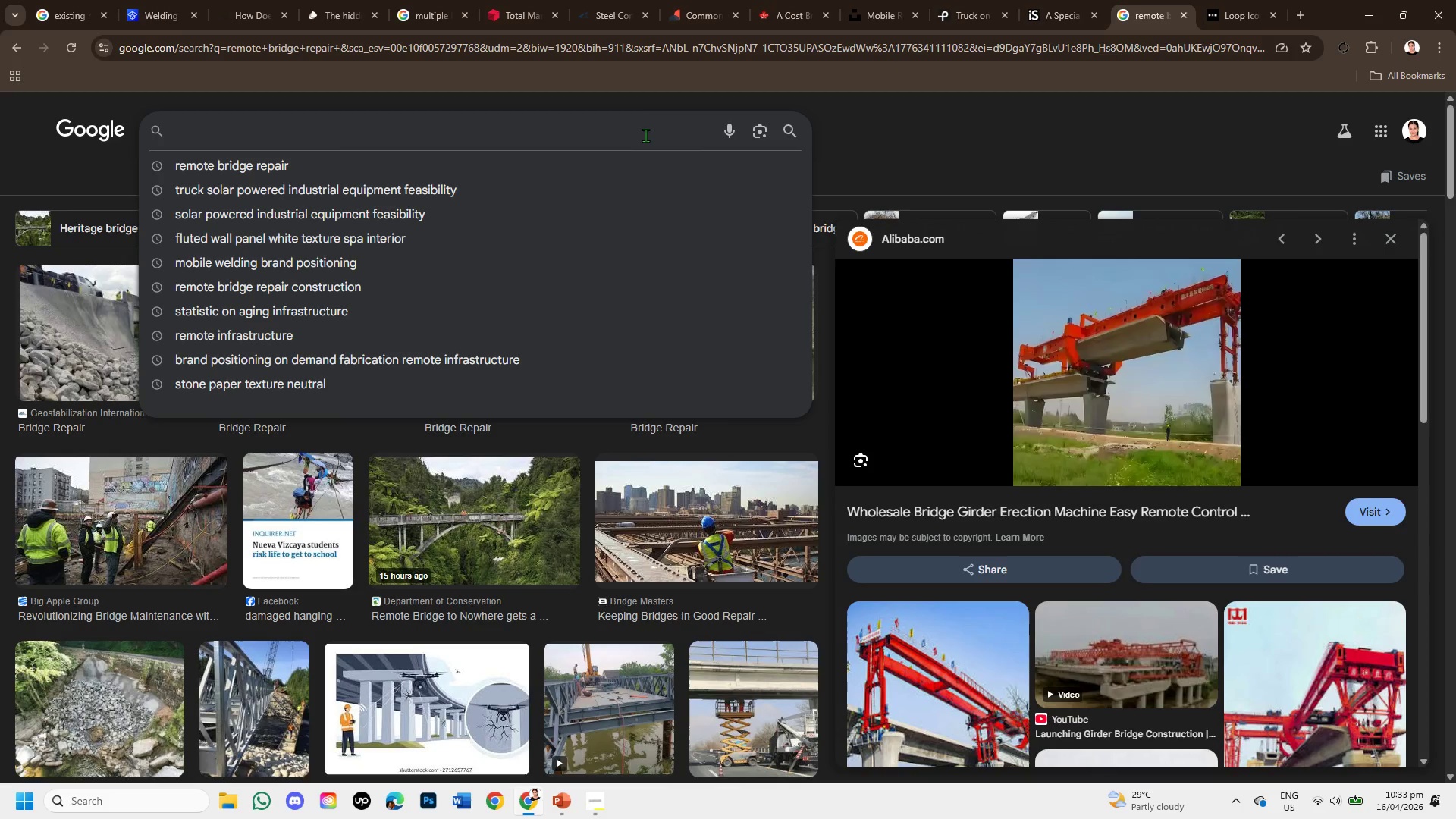 
left_click([635, 123])
 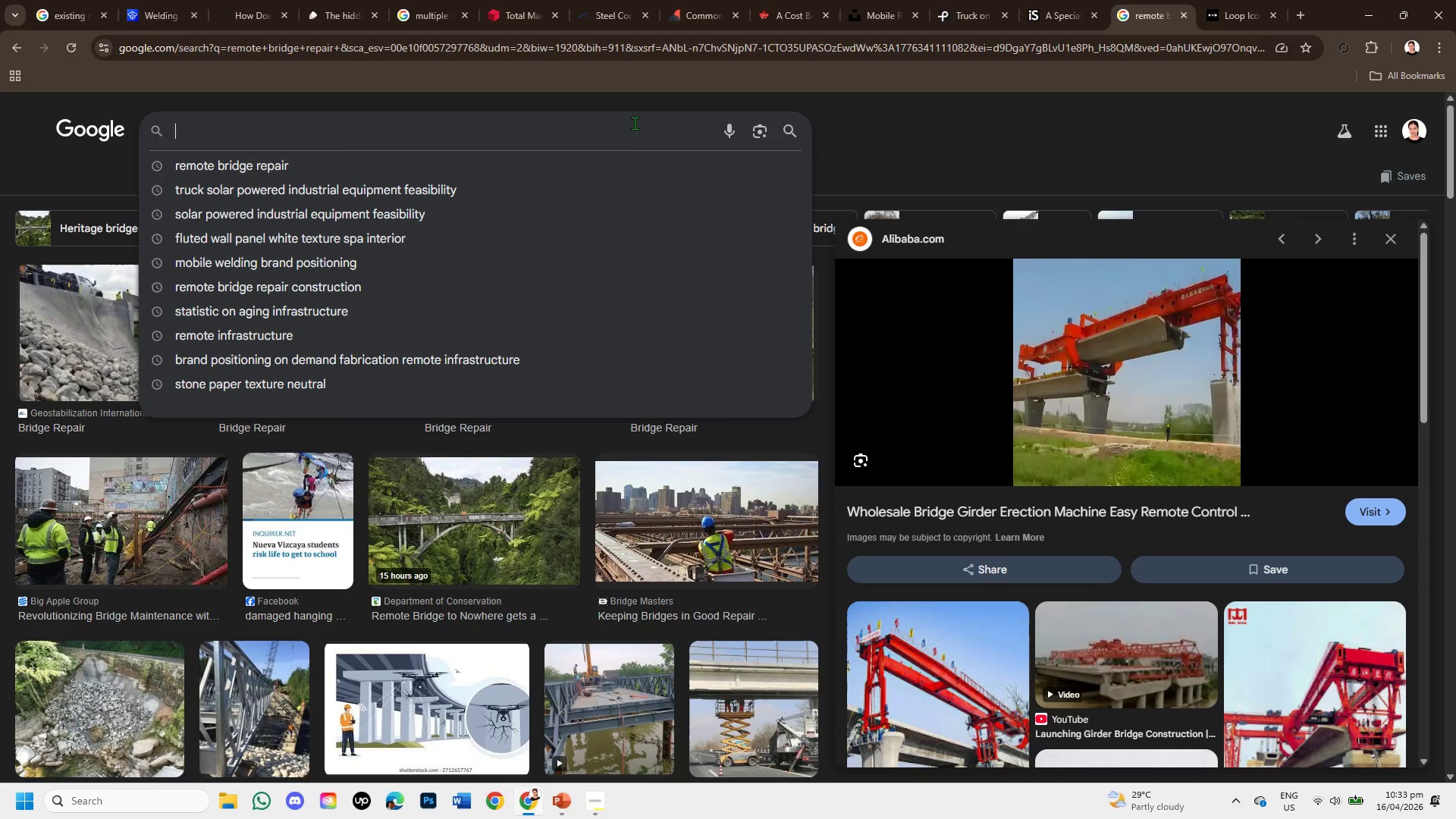 
key(Control+V)
 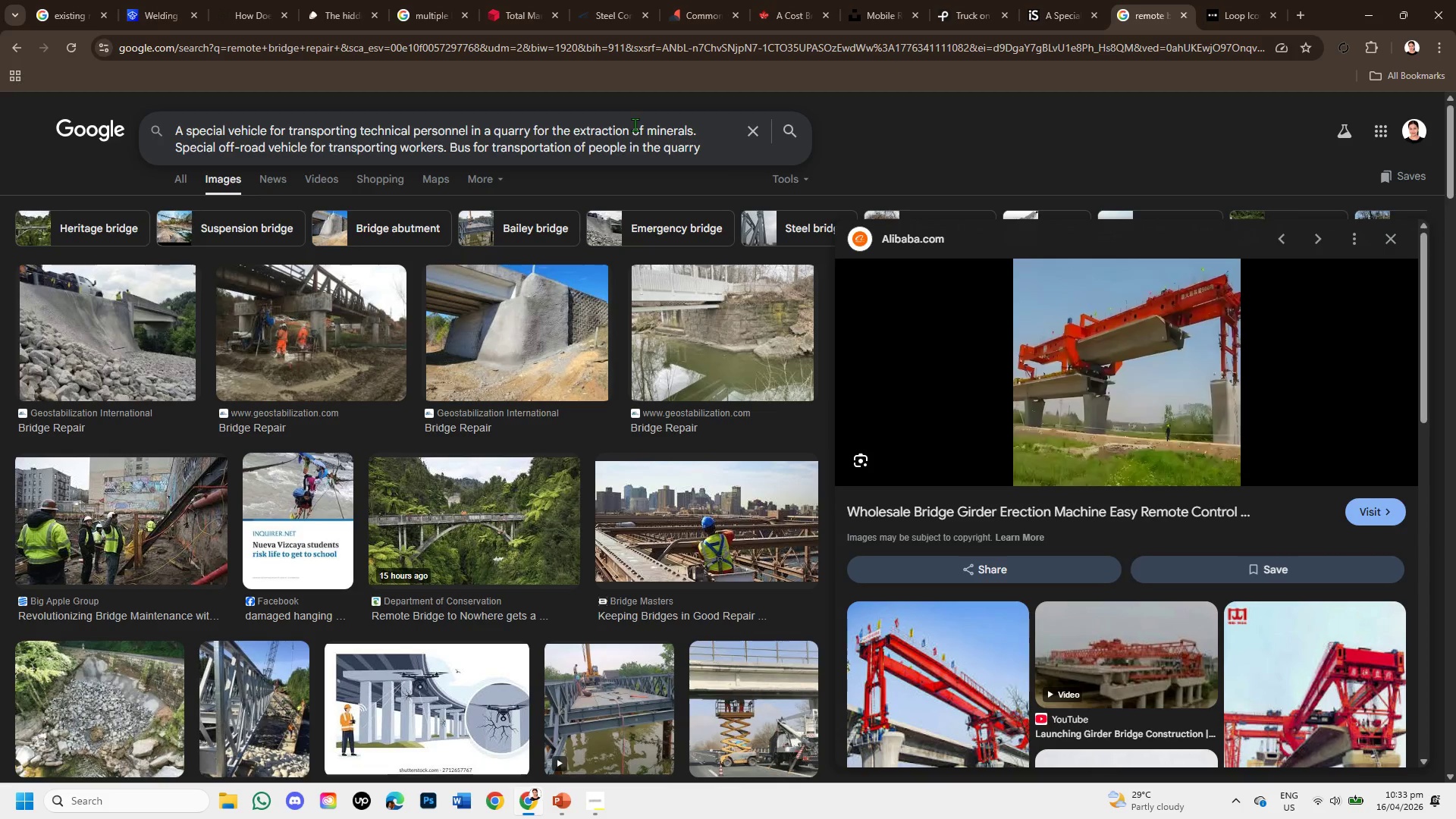 
key(Enter)
 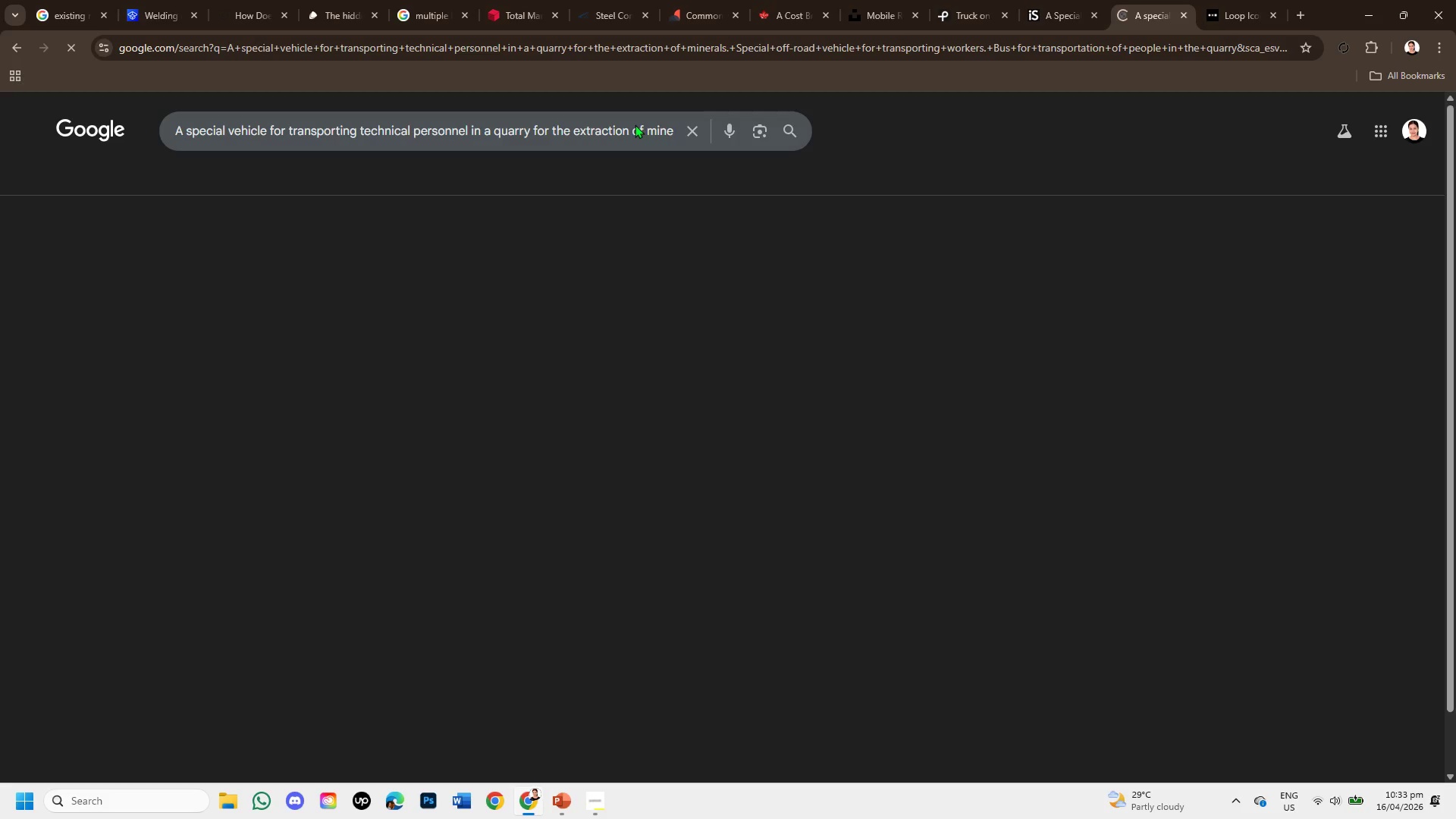 
mouse_move([639, 163])
 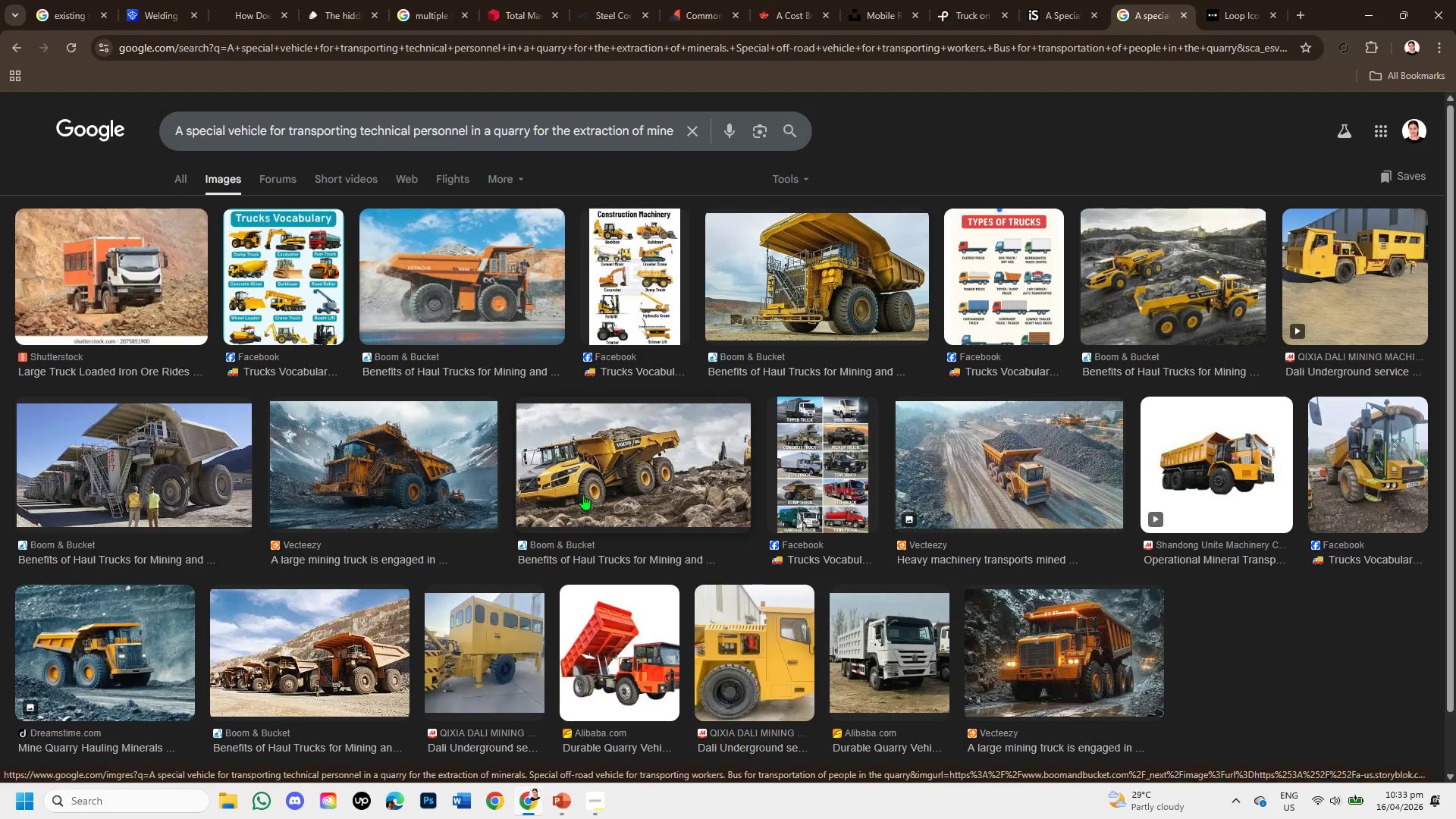 
wait(5.76)
 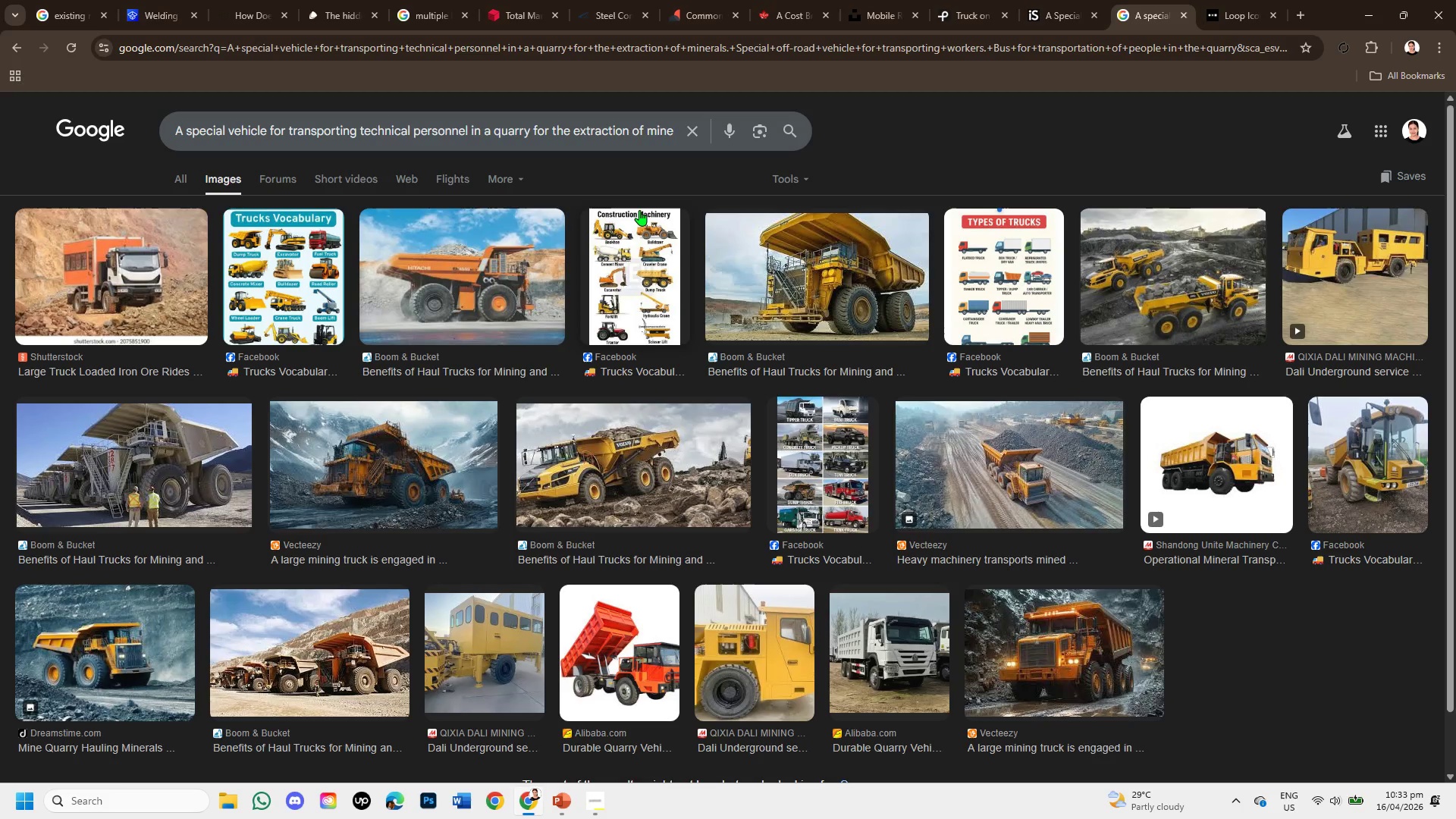 
scroll: coordinate [554, 598], scroll_direction: down, amount: 1.0
 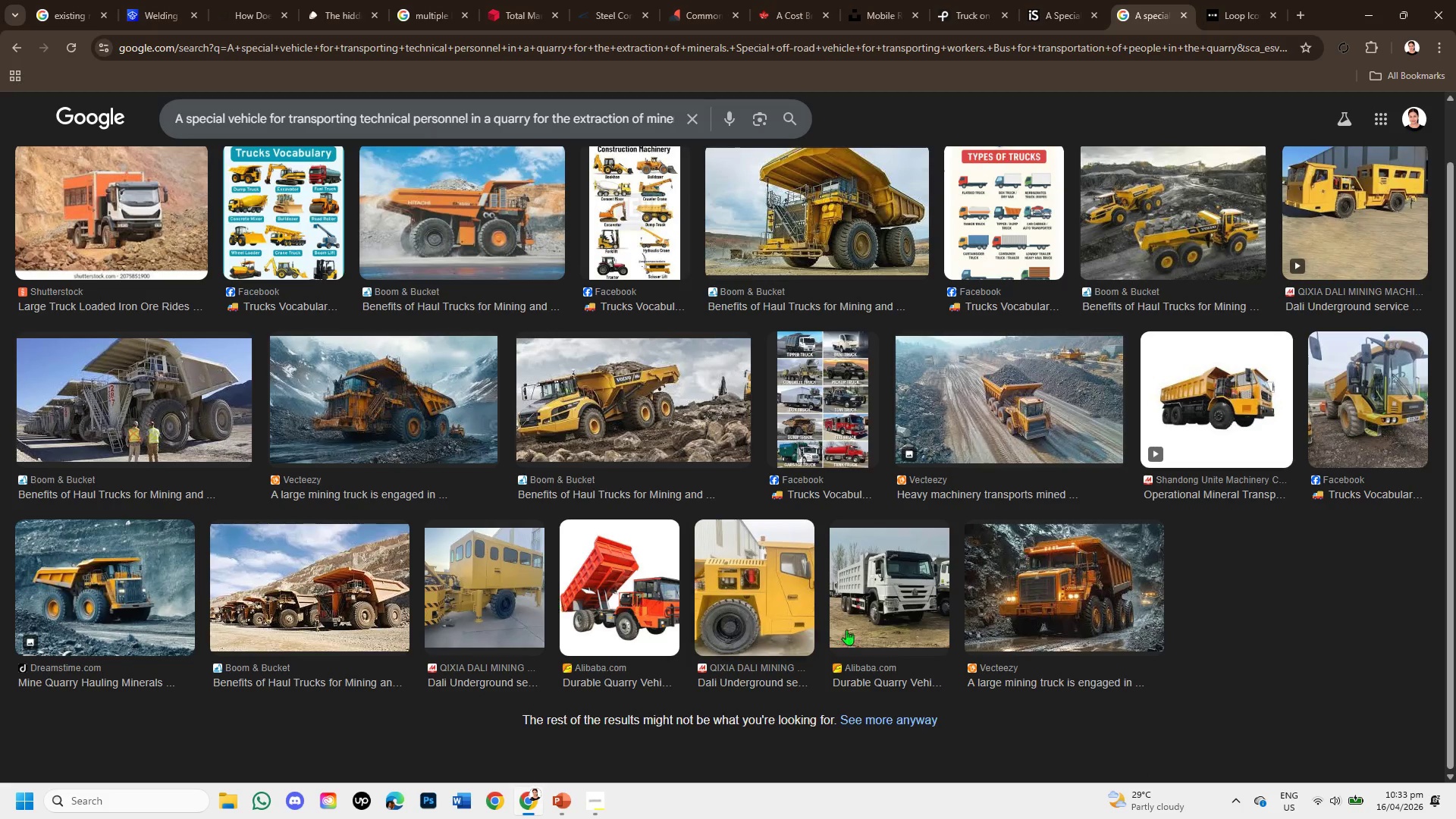 
left_click([1049, 602])
 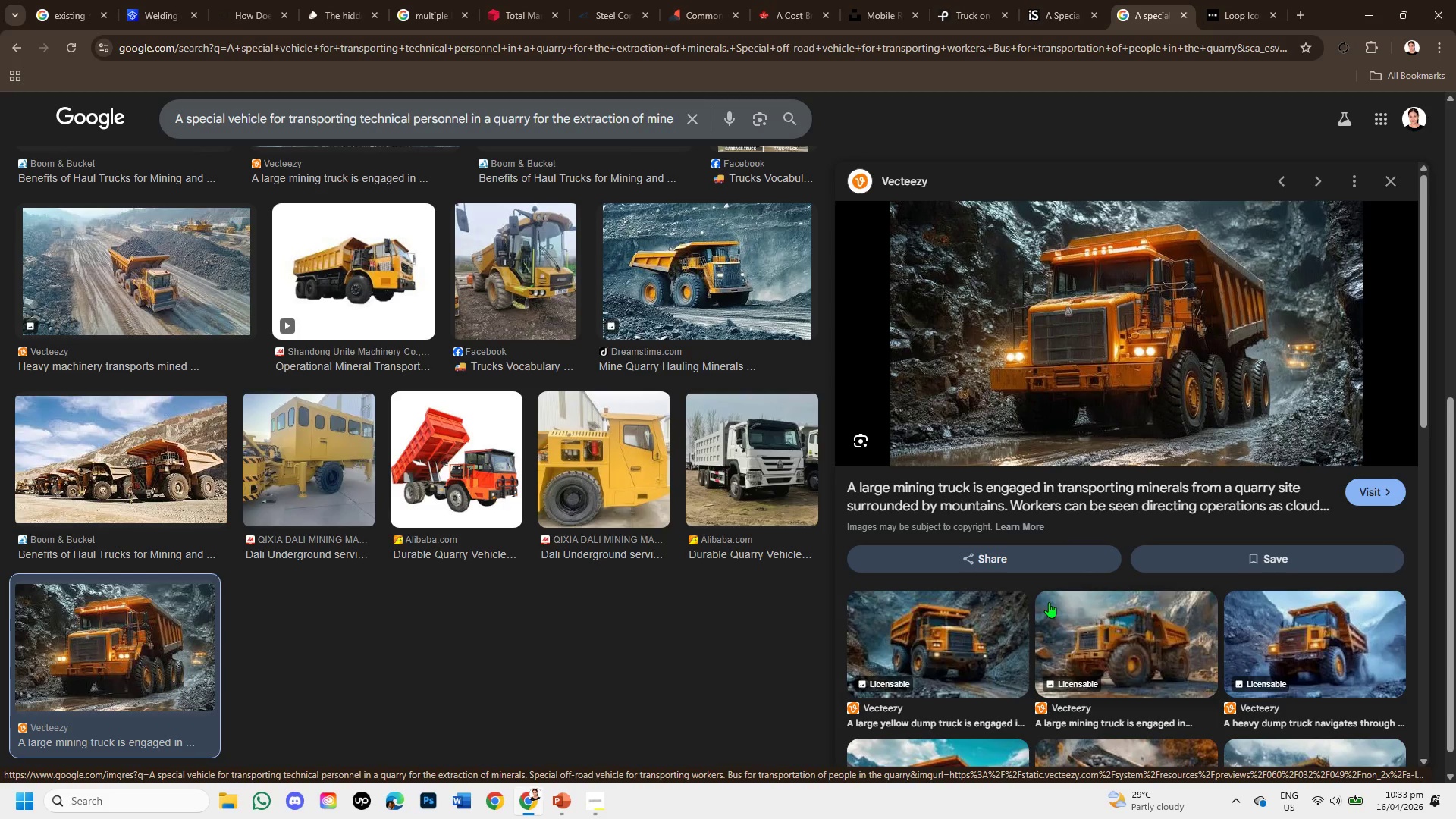 
scroll: coordinate [1056, 570], scroll_direction: down, amount: 2.0
 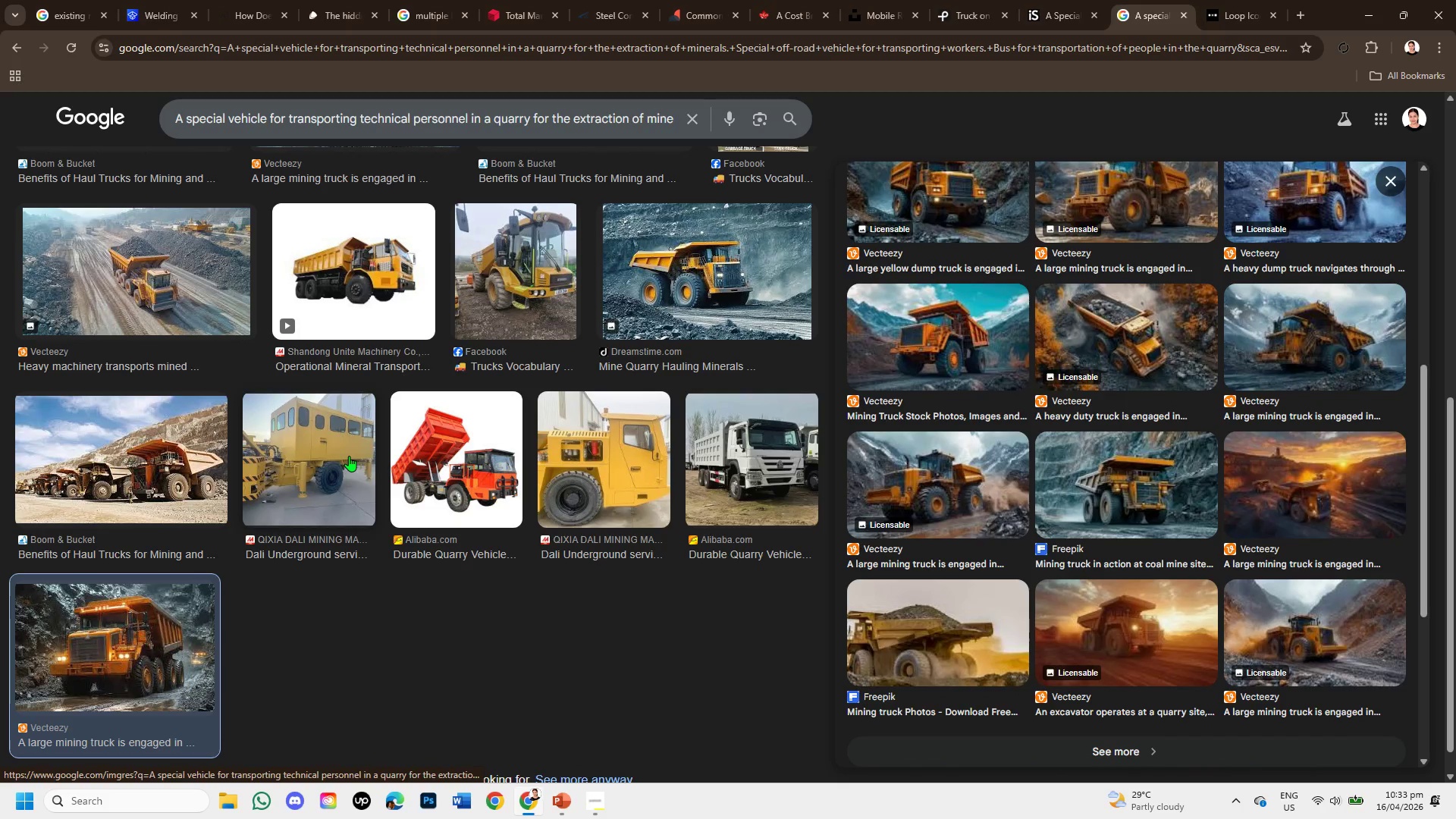 
scroll: coordinate [551, 426], scroll_direction: up, amount: 3.0
 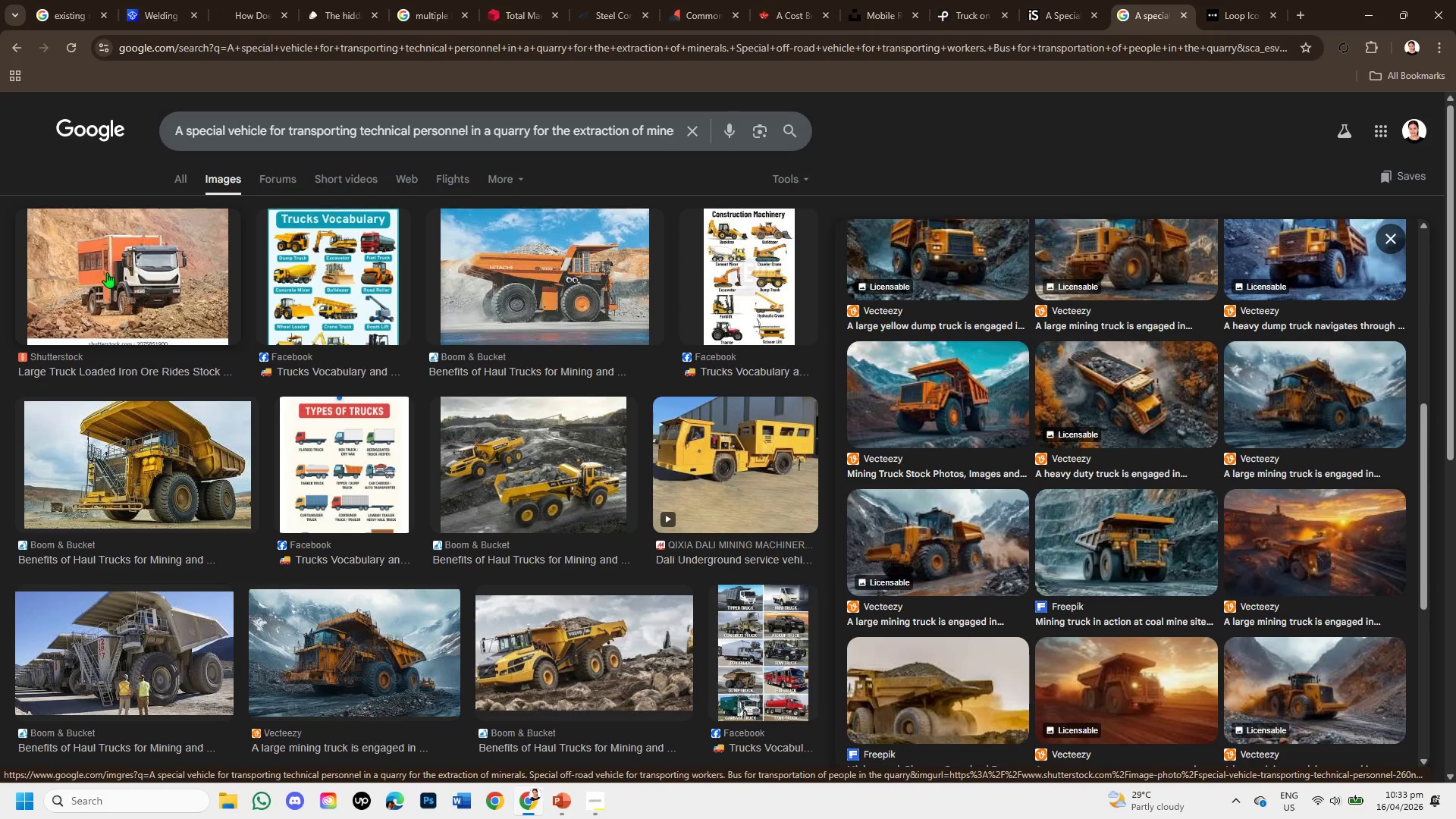 
left_click([107, 272])
 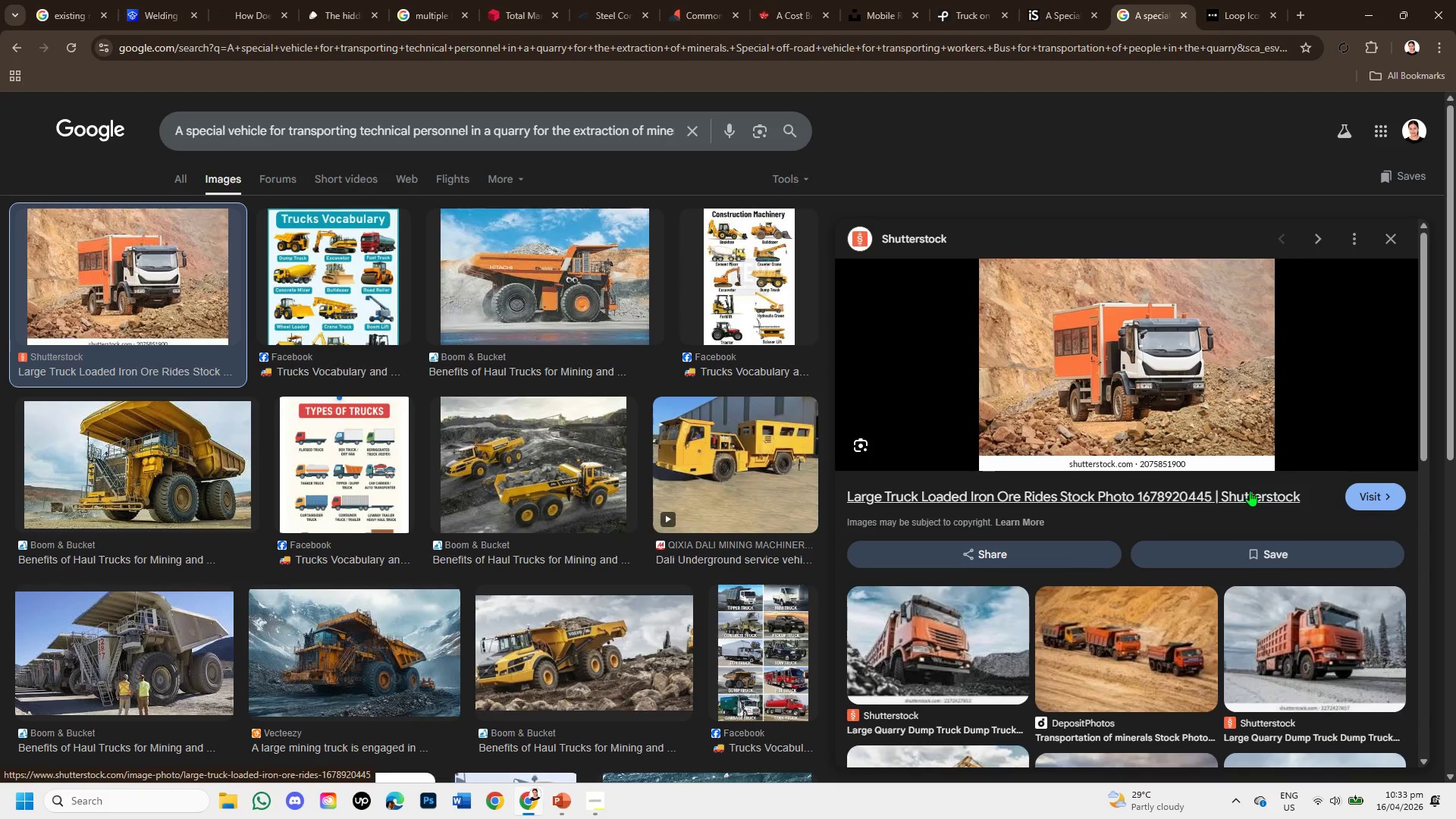 
scroll: coordinate [1172, 497], scroll_direction: down, amount: 3.0
 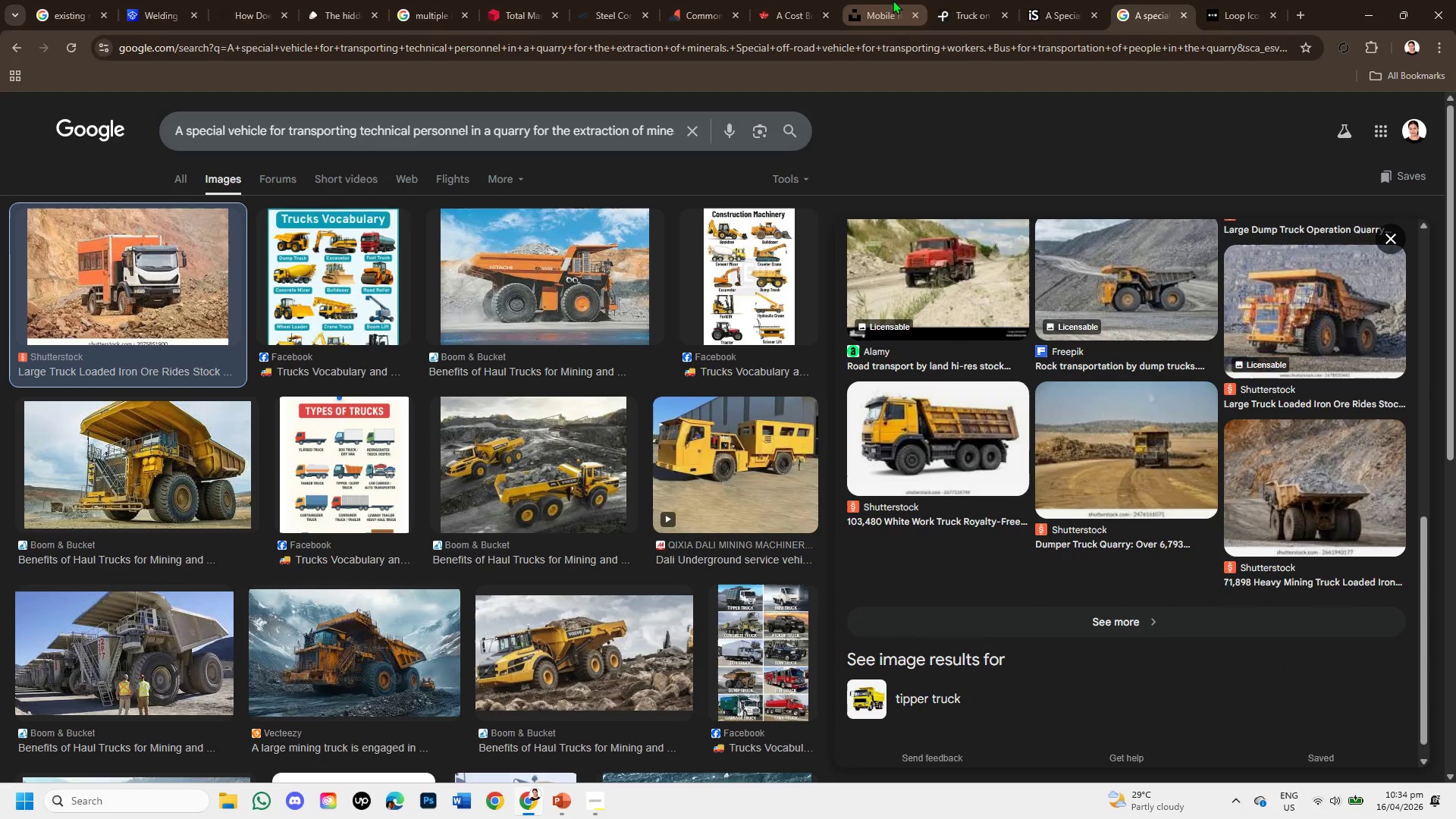 
left_click([946, 0])
 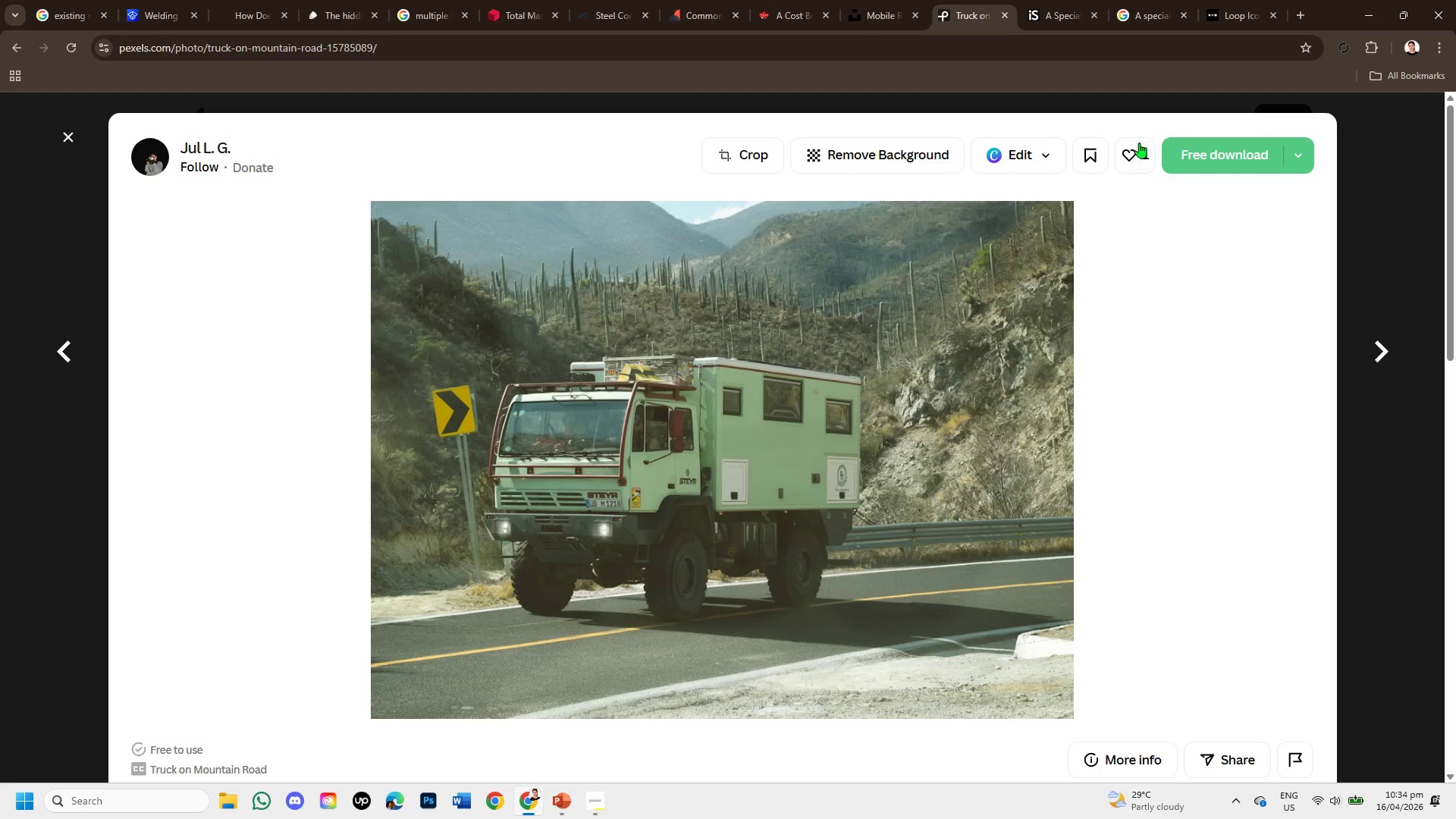 
left_click([1183, 154])
 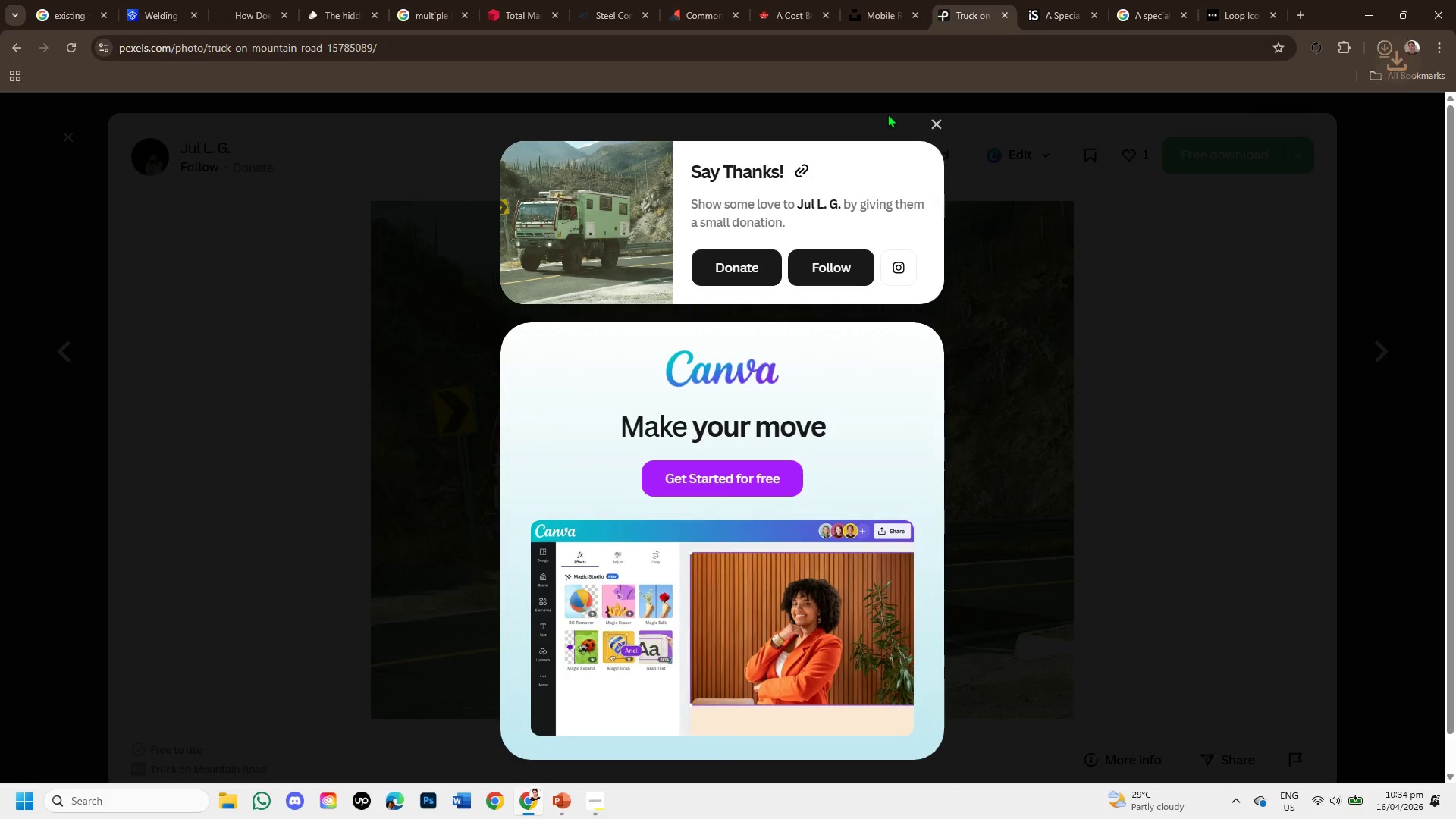 
left_click([937, 121])
 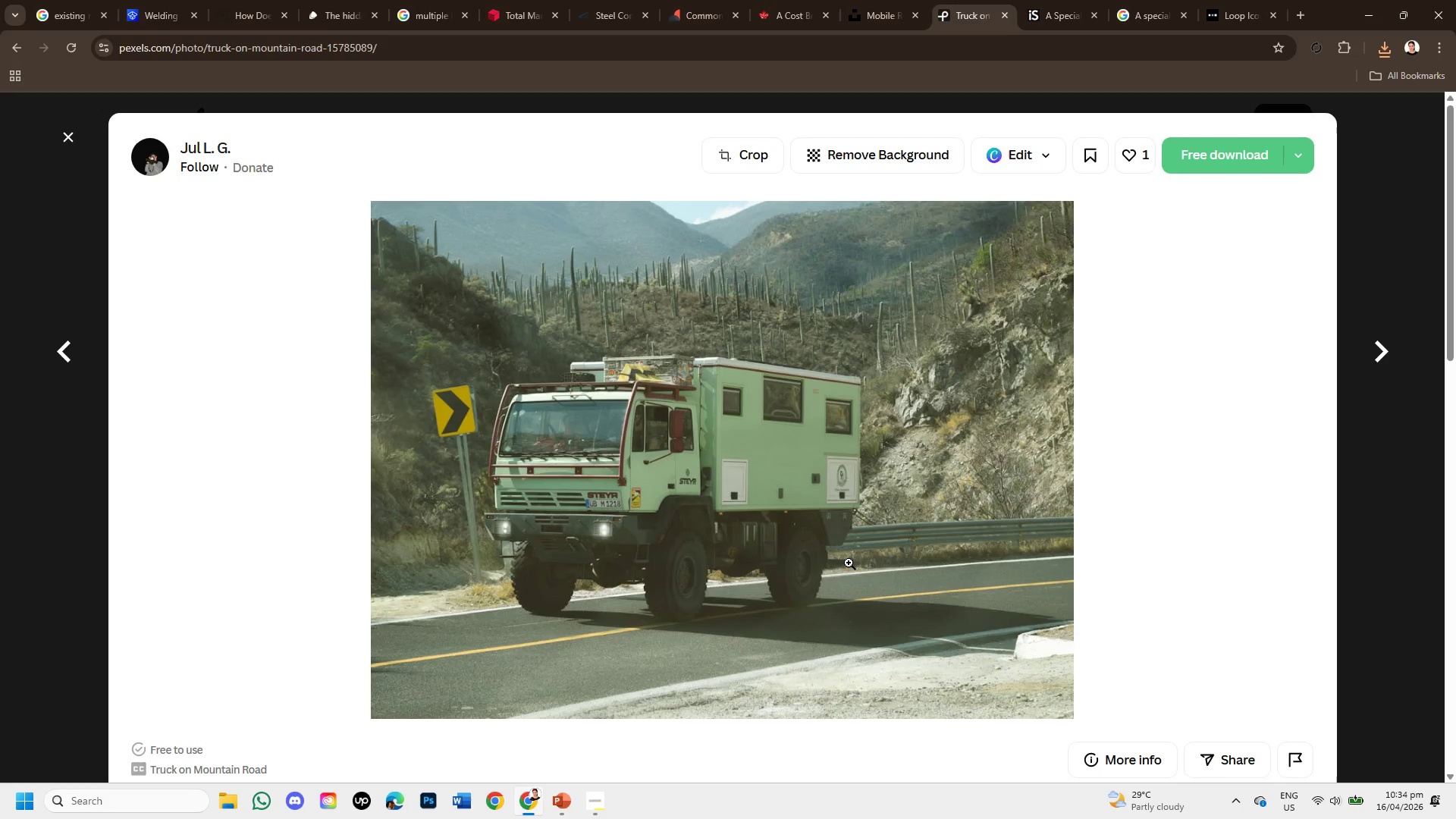 
wait(10.92)
 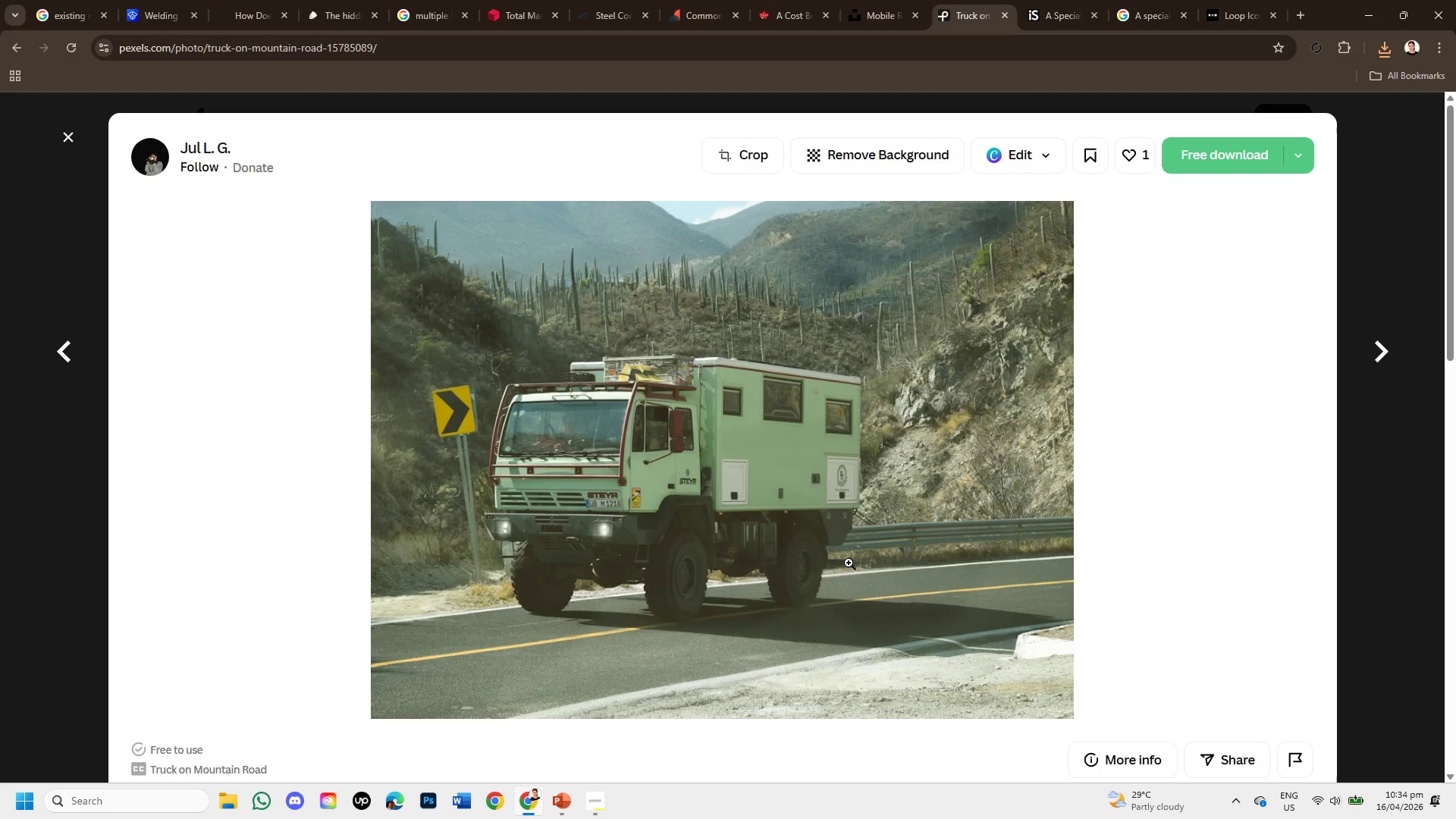 
scroll: coordinate [796, 552], scroll_direction: down, amount: 4.0
 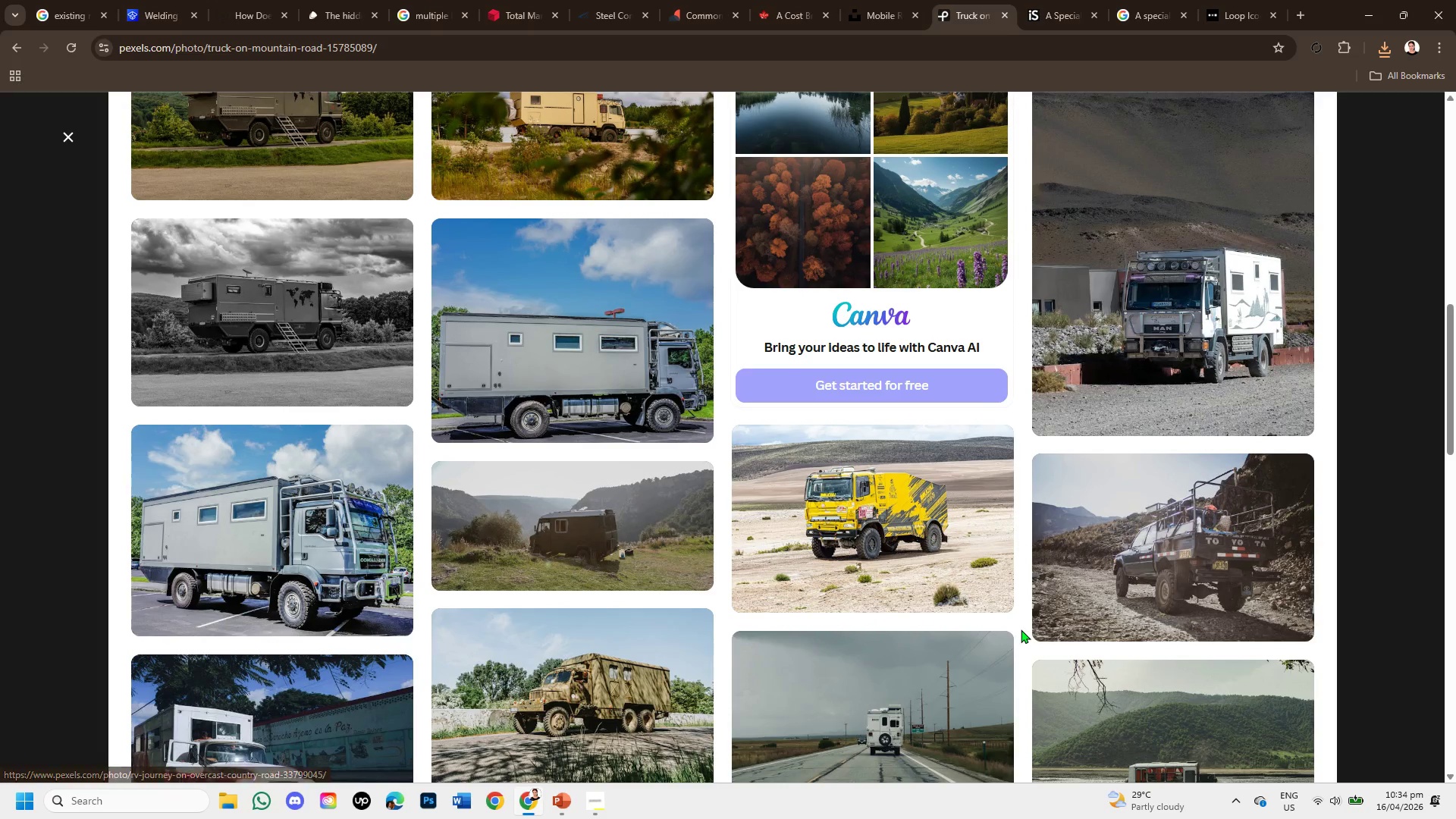 
wait(5.98)
 